 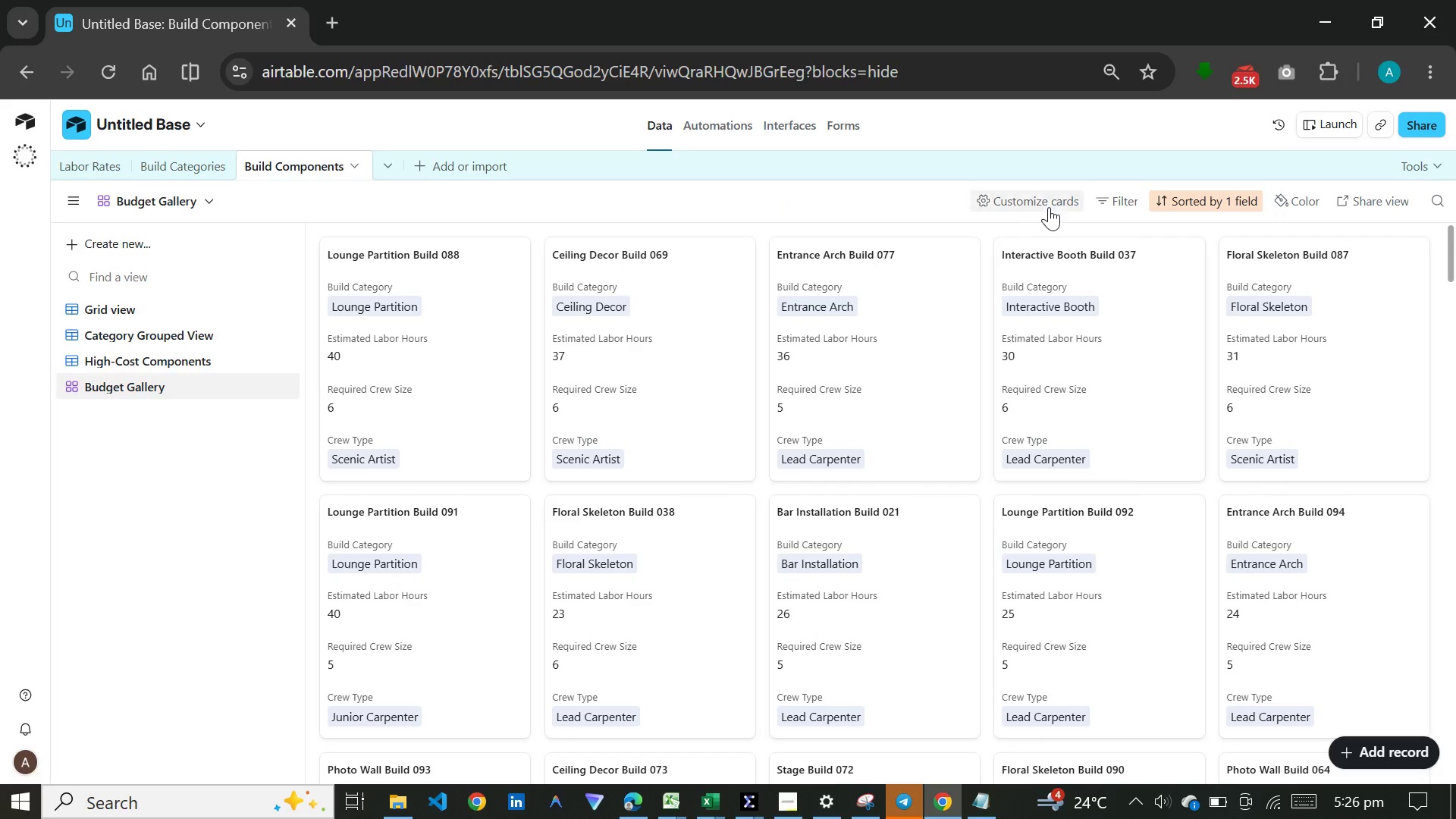 
left_click([1314, 199])
 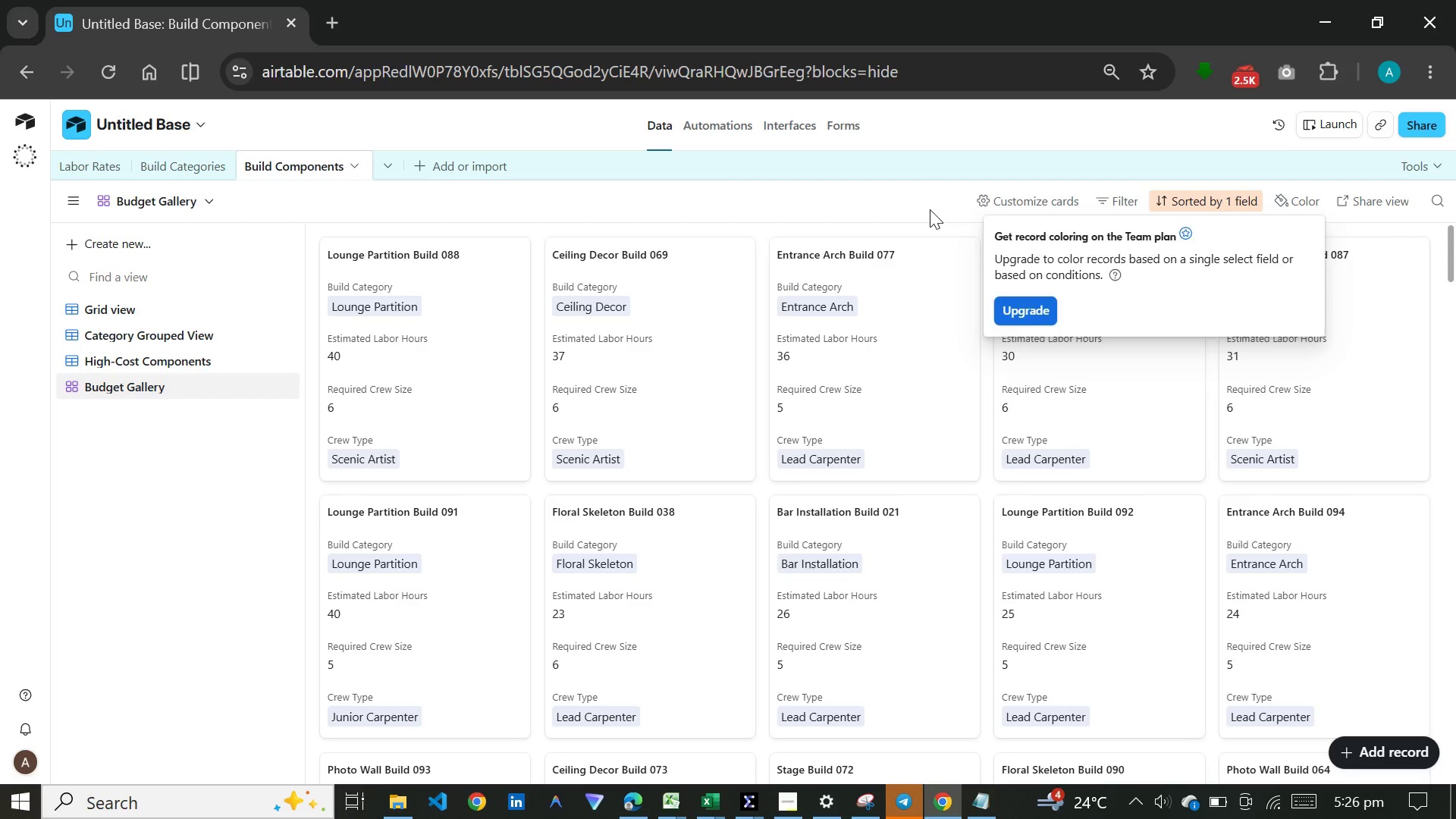 
left_click([930, 209])
 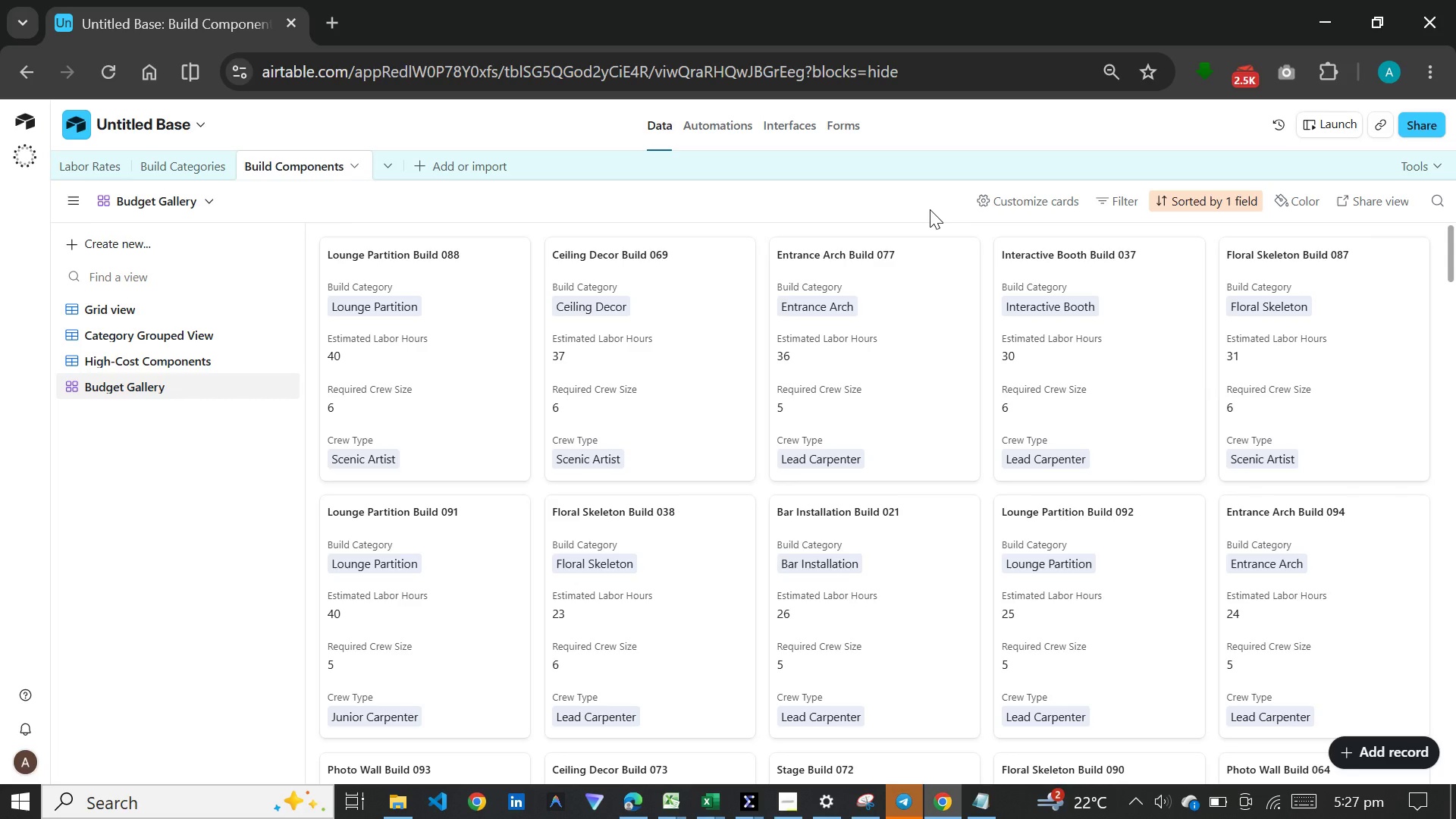 
wait(70.58)
 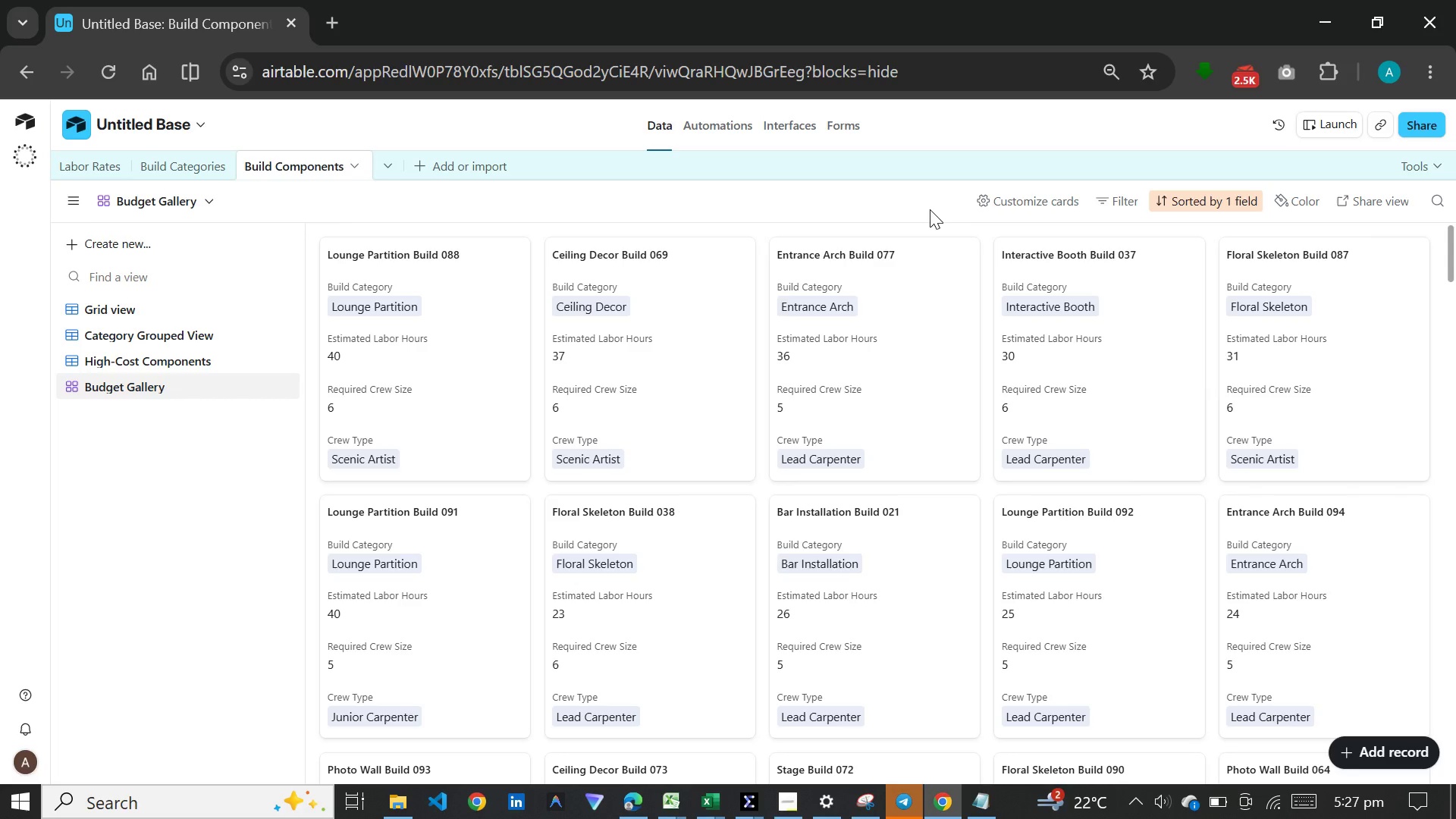 
left_click([197, 165])
 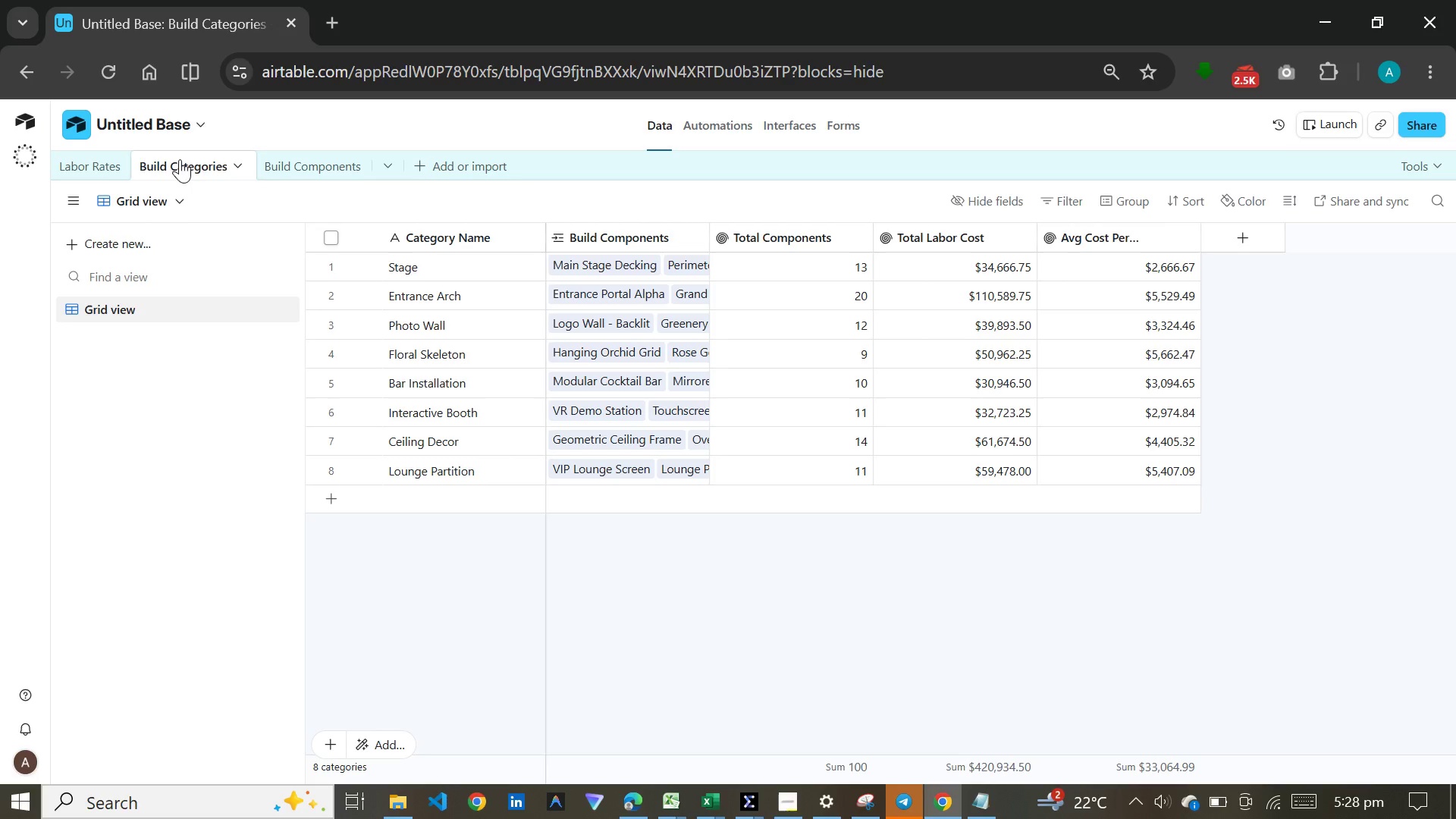 
left_click([89, 161])
 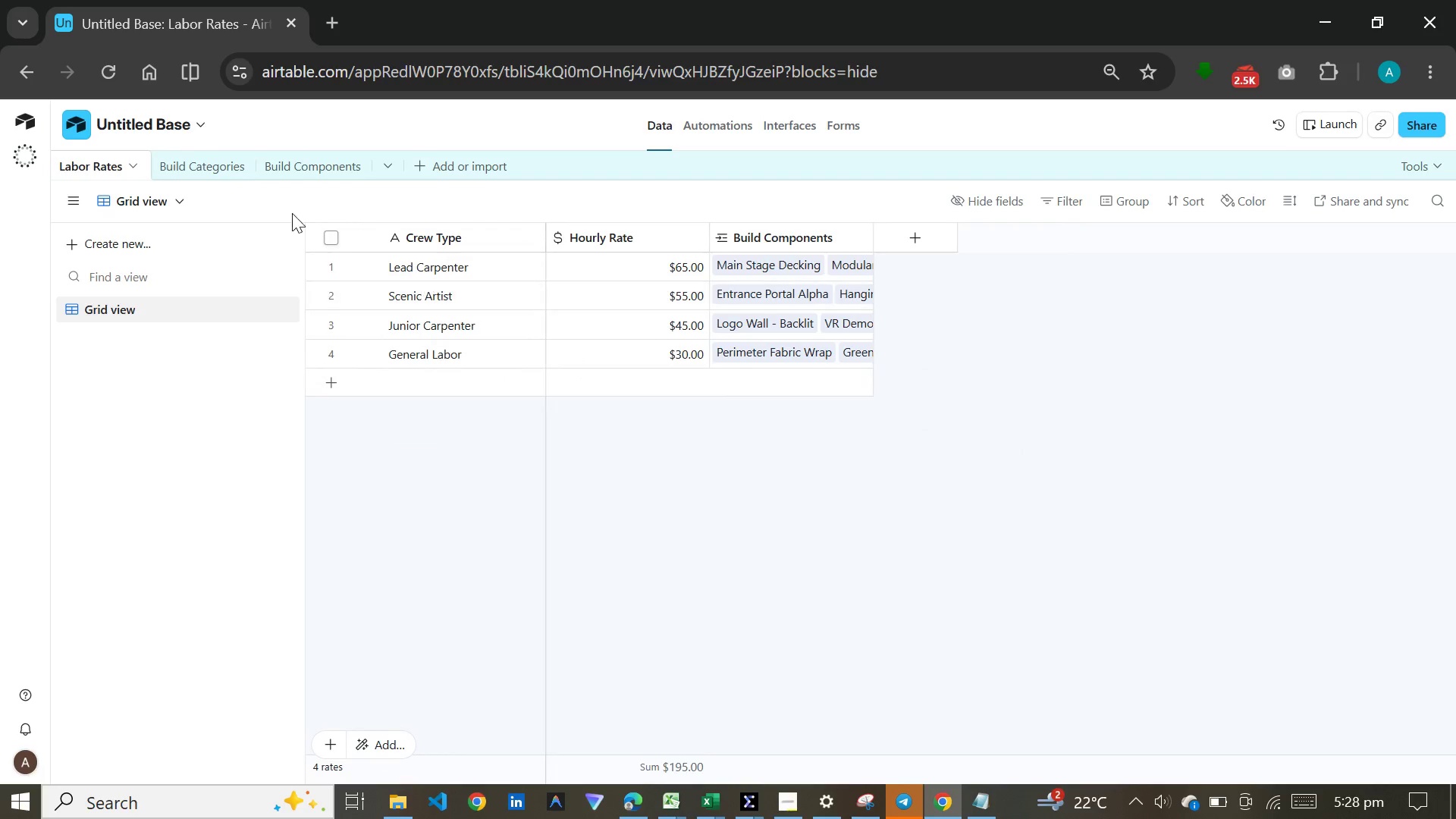 
left_click([288, 163])
 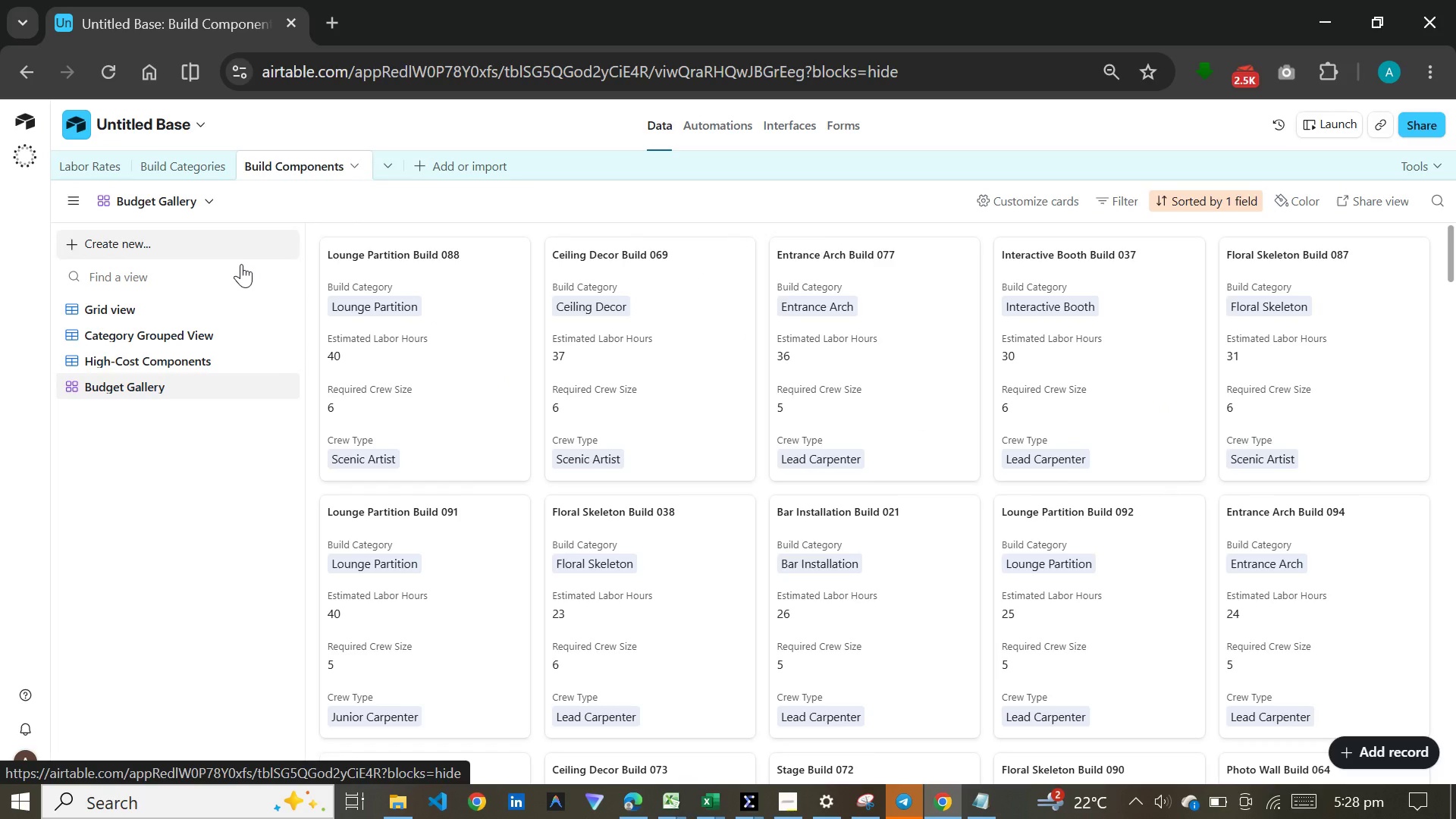 
left_click([182, 311])
 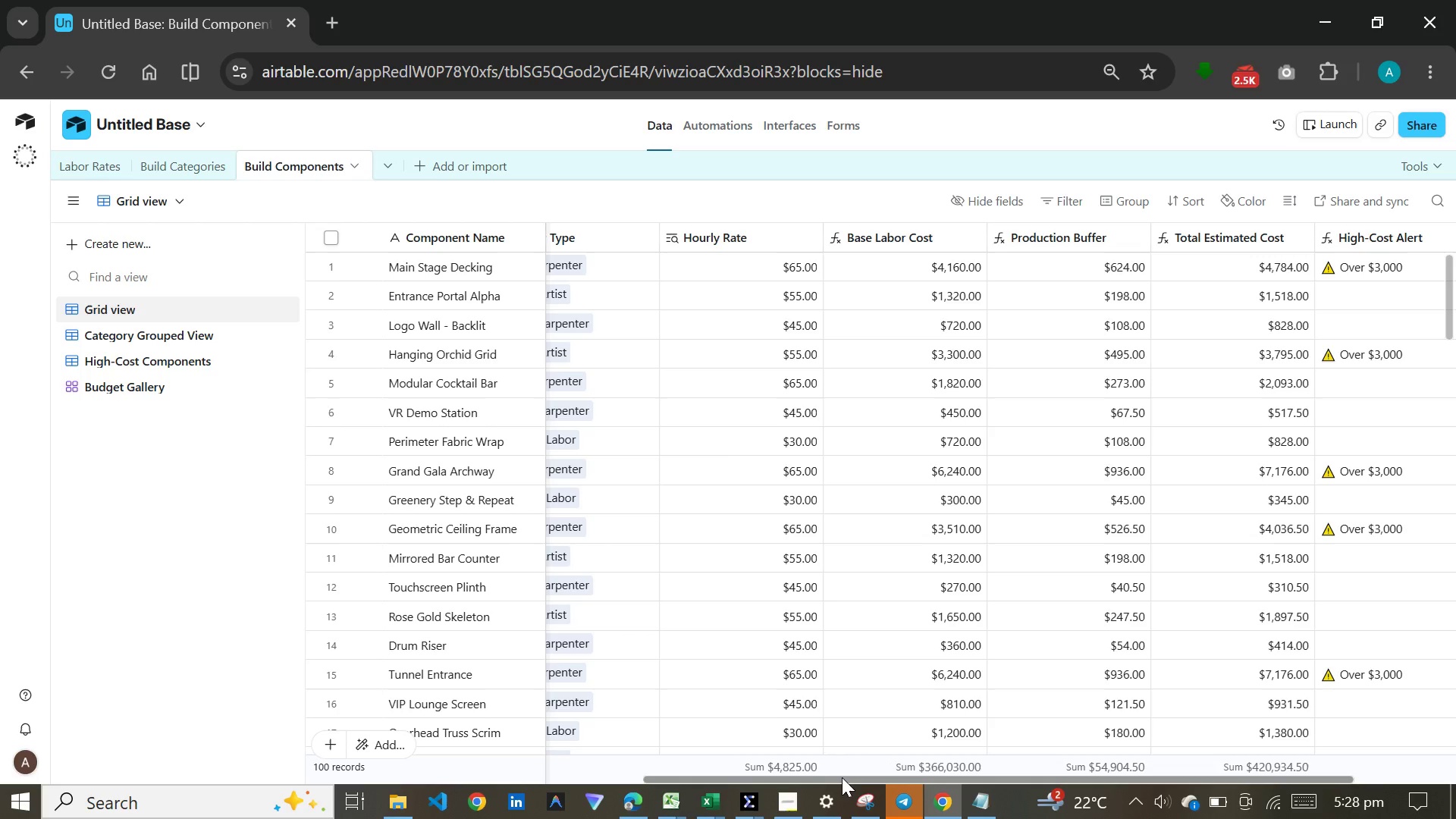 
left_click_drag(start_coordinate=[846, 782], to_coordinate=[500, 774])
 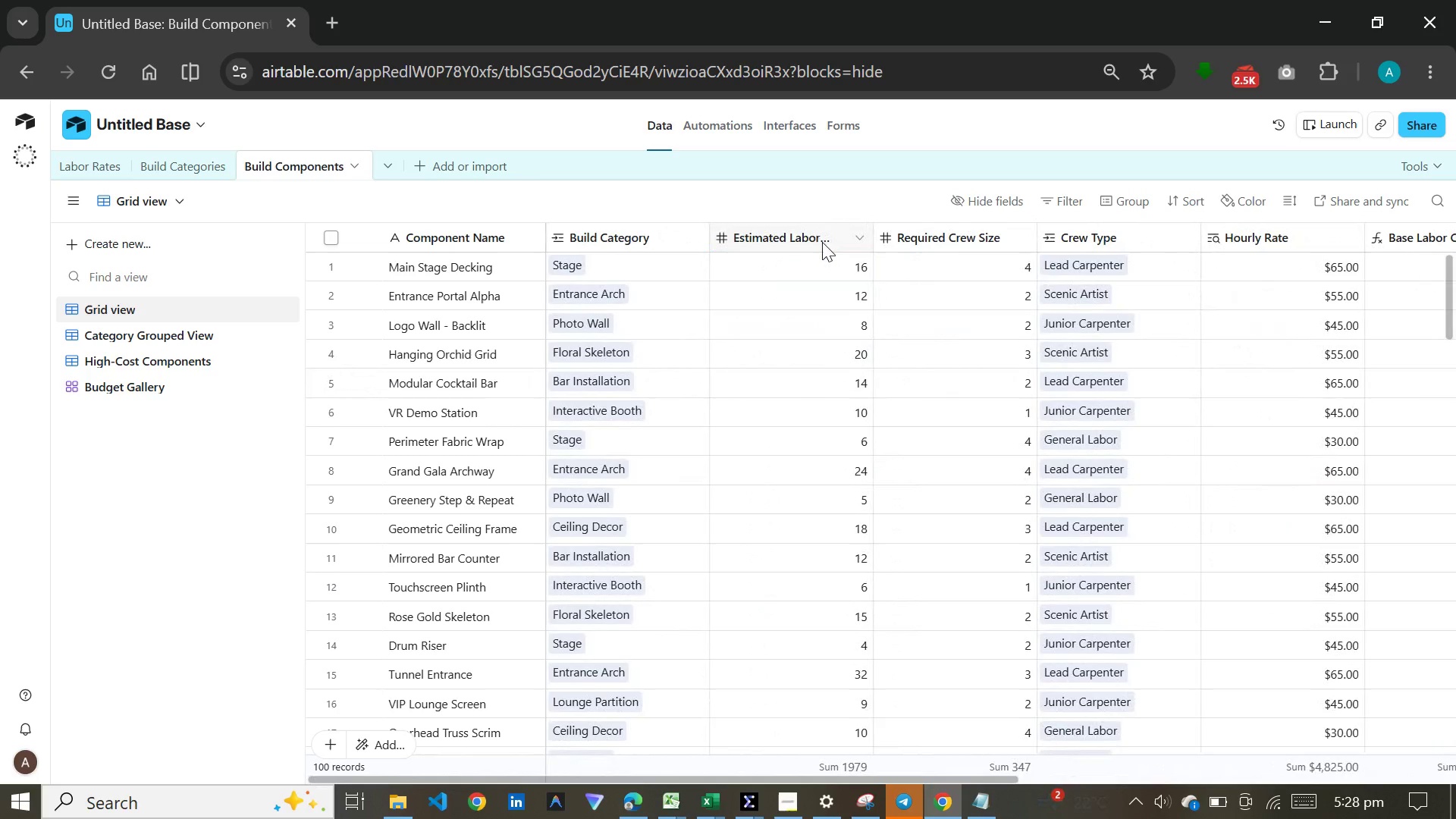 
double_click([822, 242])
 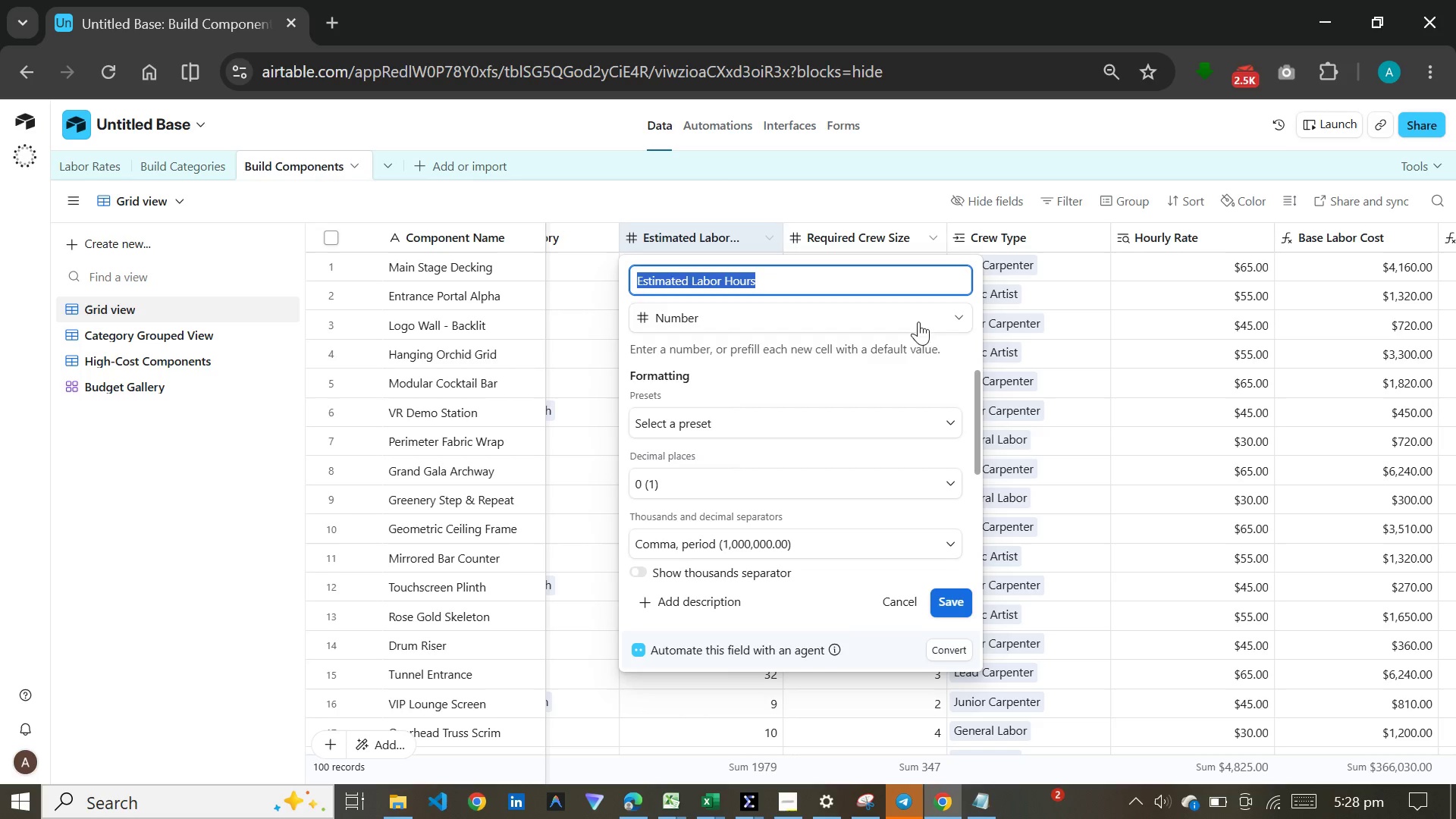 
left_click([1075, 312])
 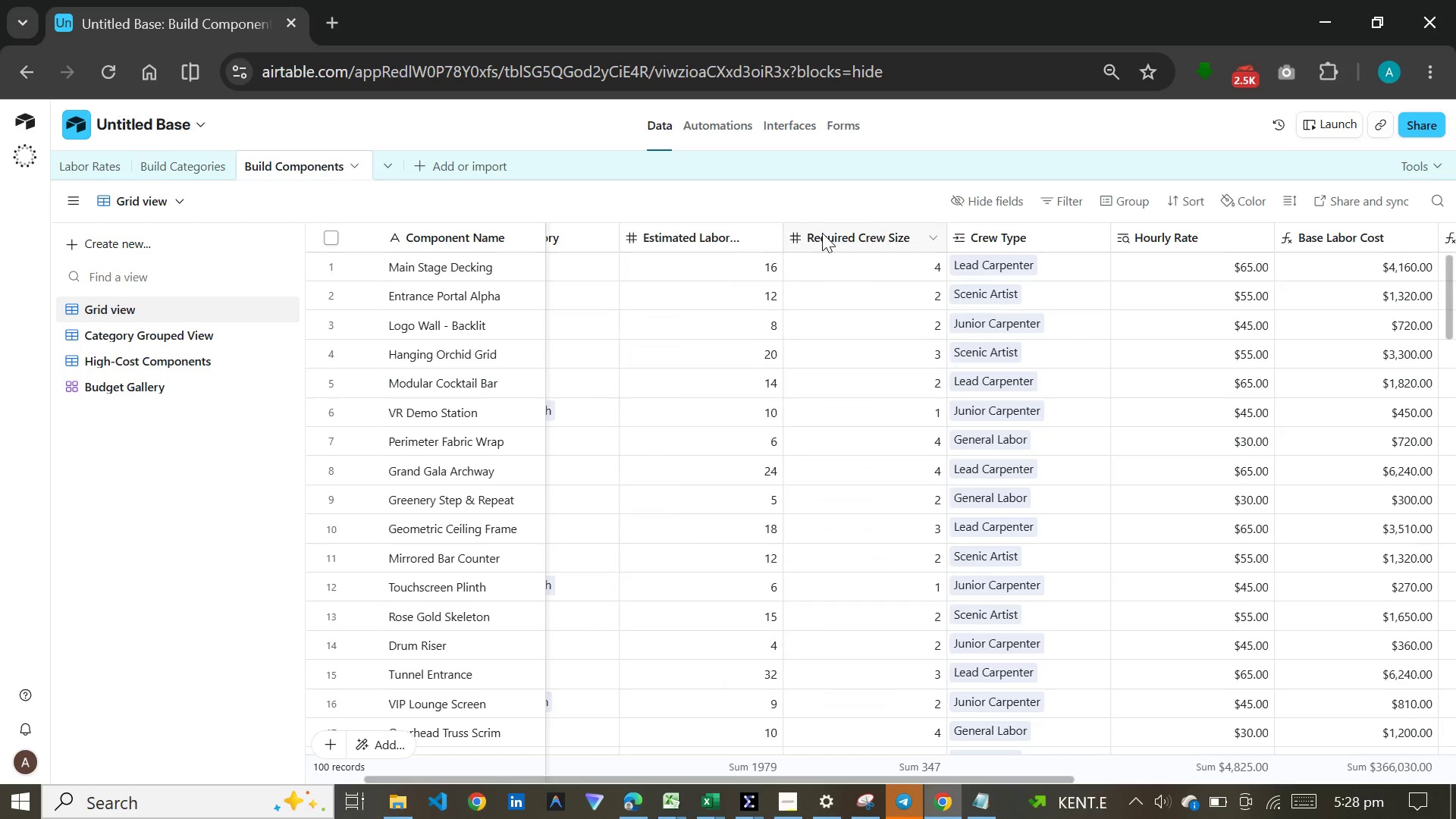 
double_click([822, 233])
 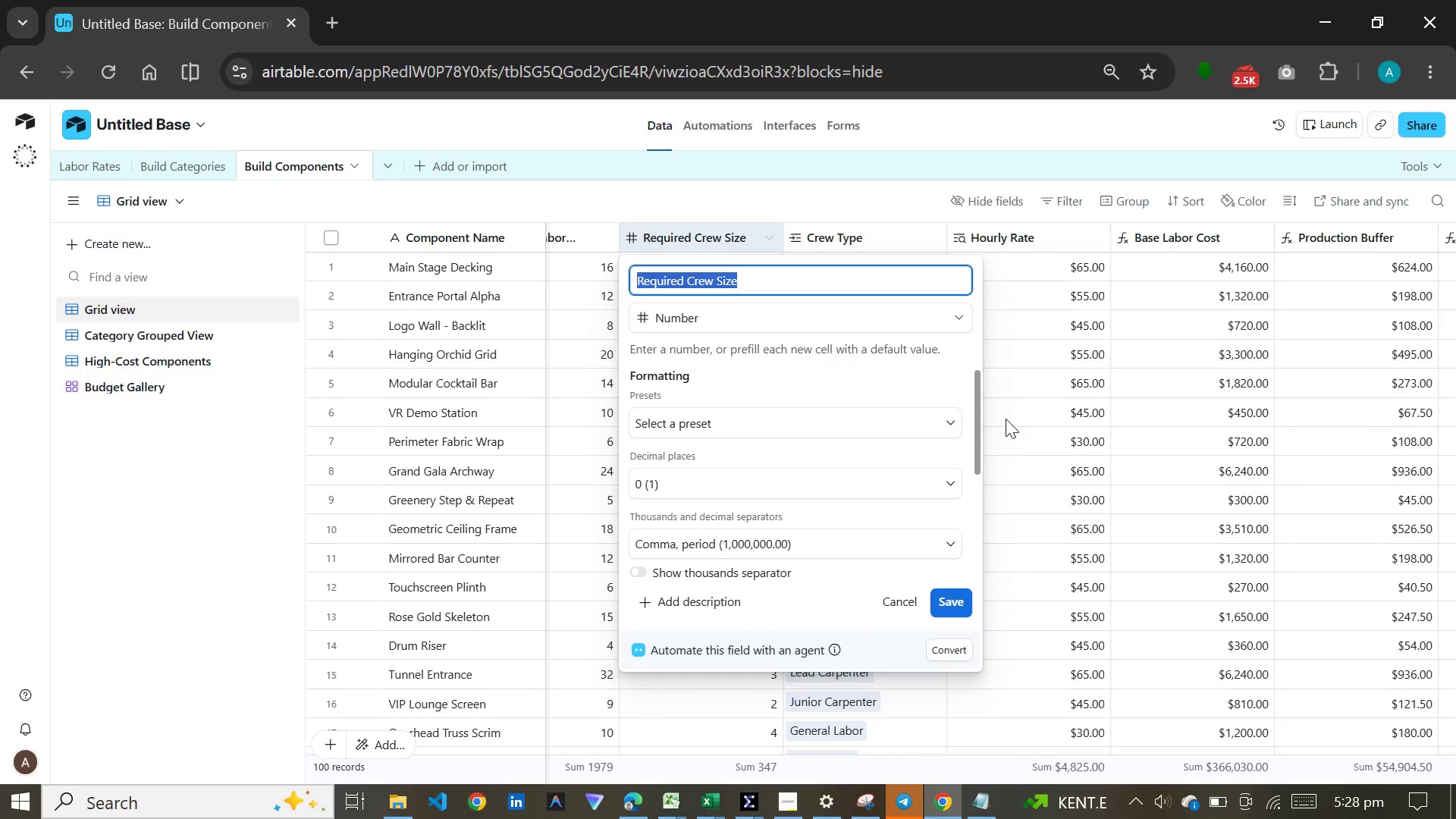 
left_click([1106, 375])
 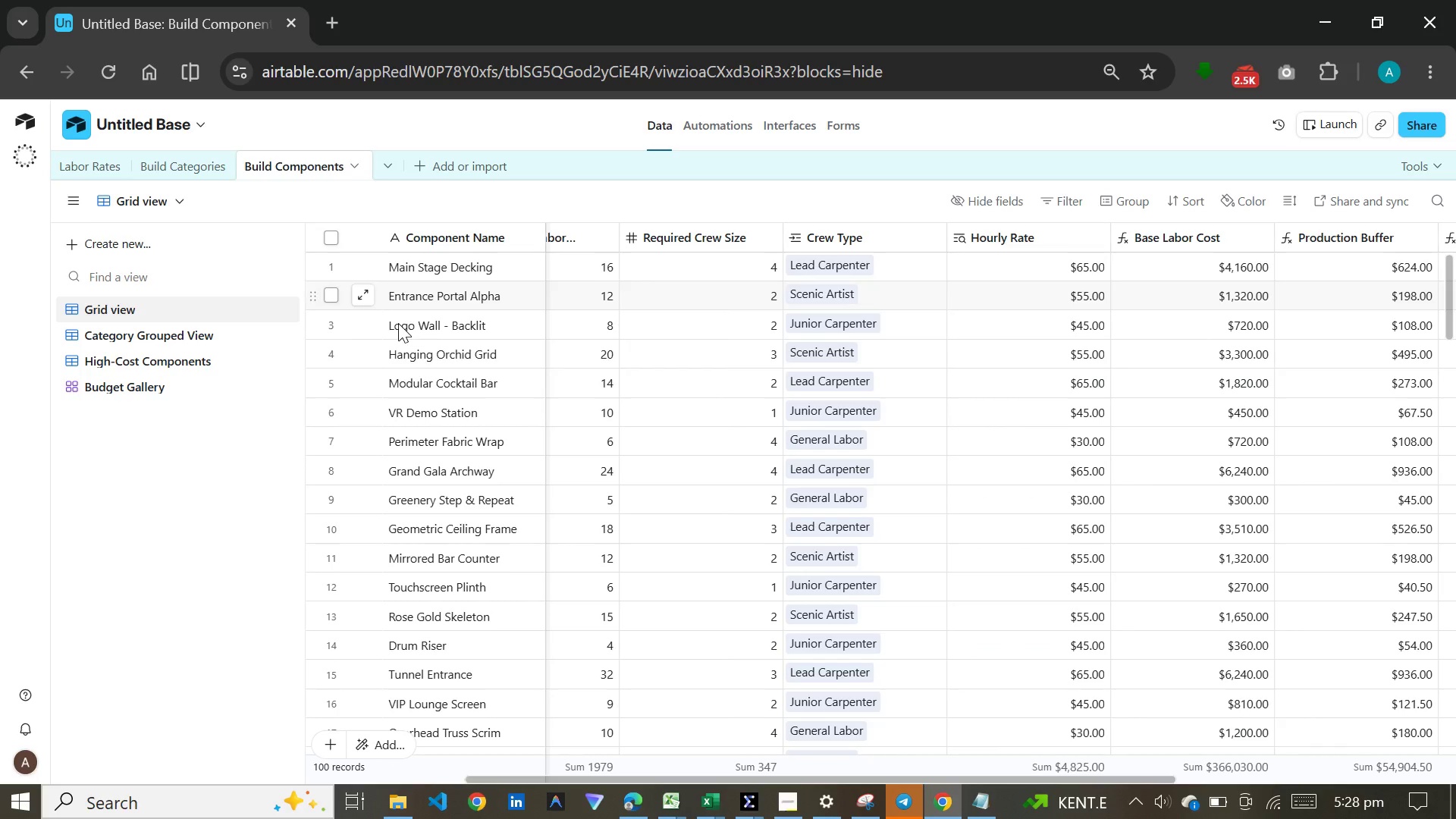 
left_click([159, 172])
 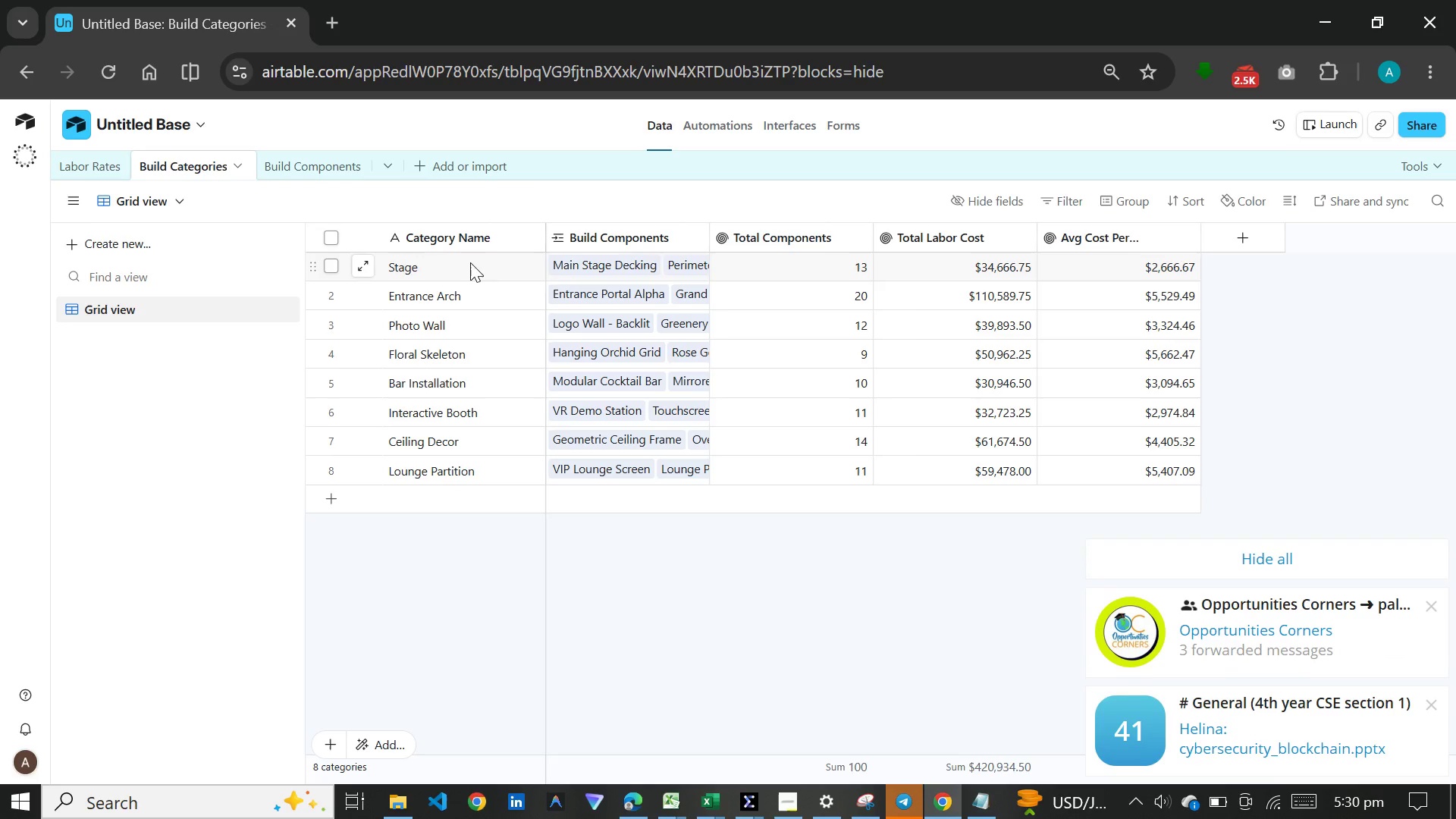 
wait(135.52)
 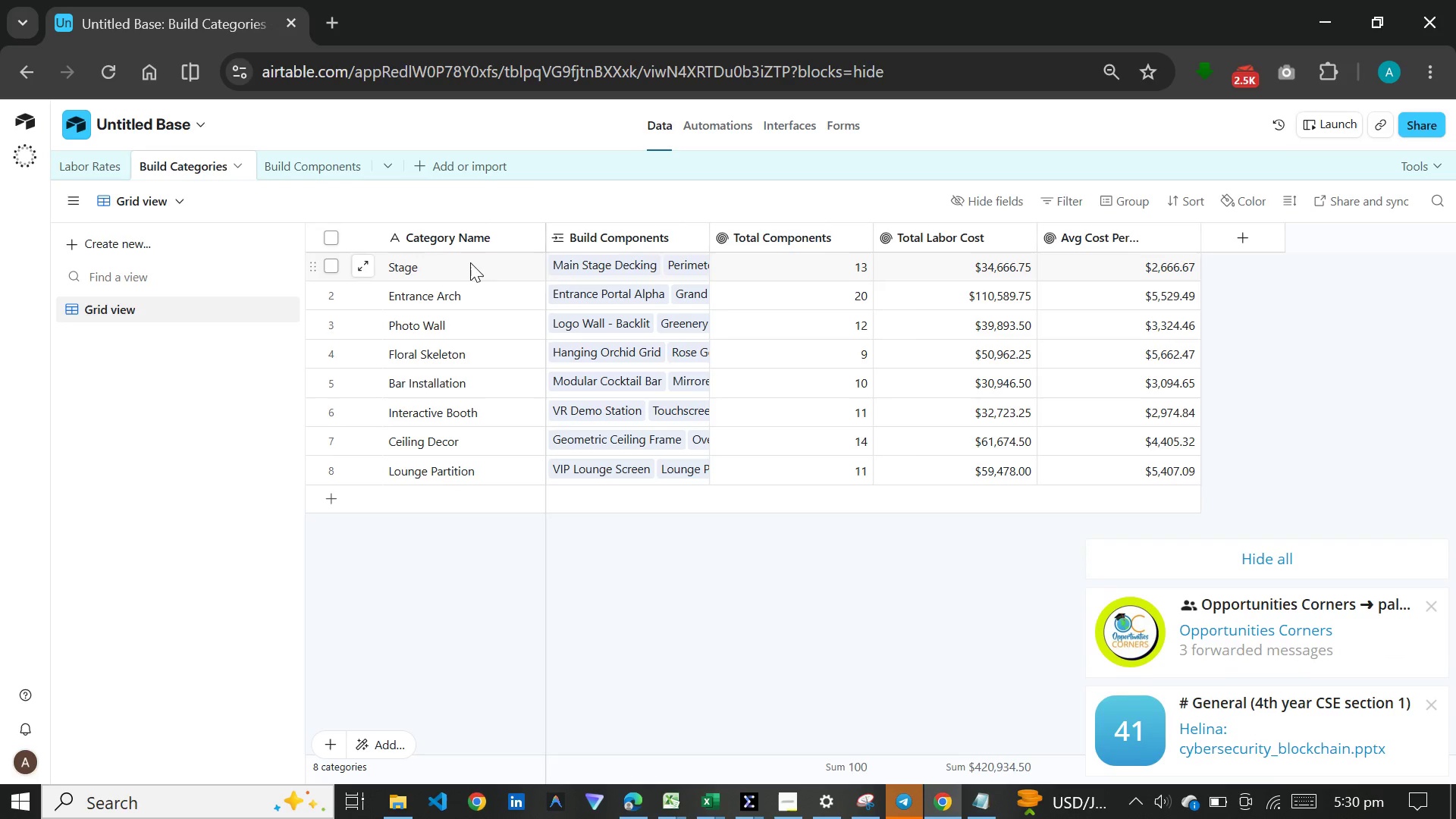 
left_click([290, 162])
 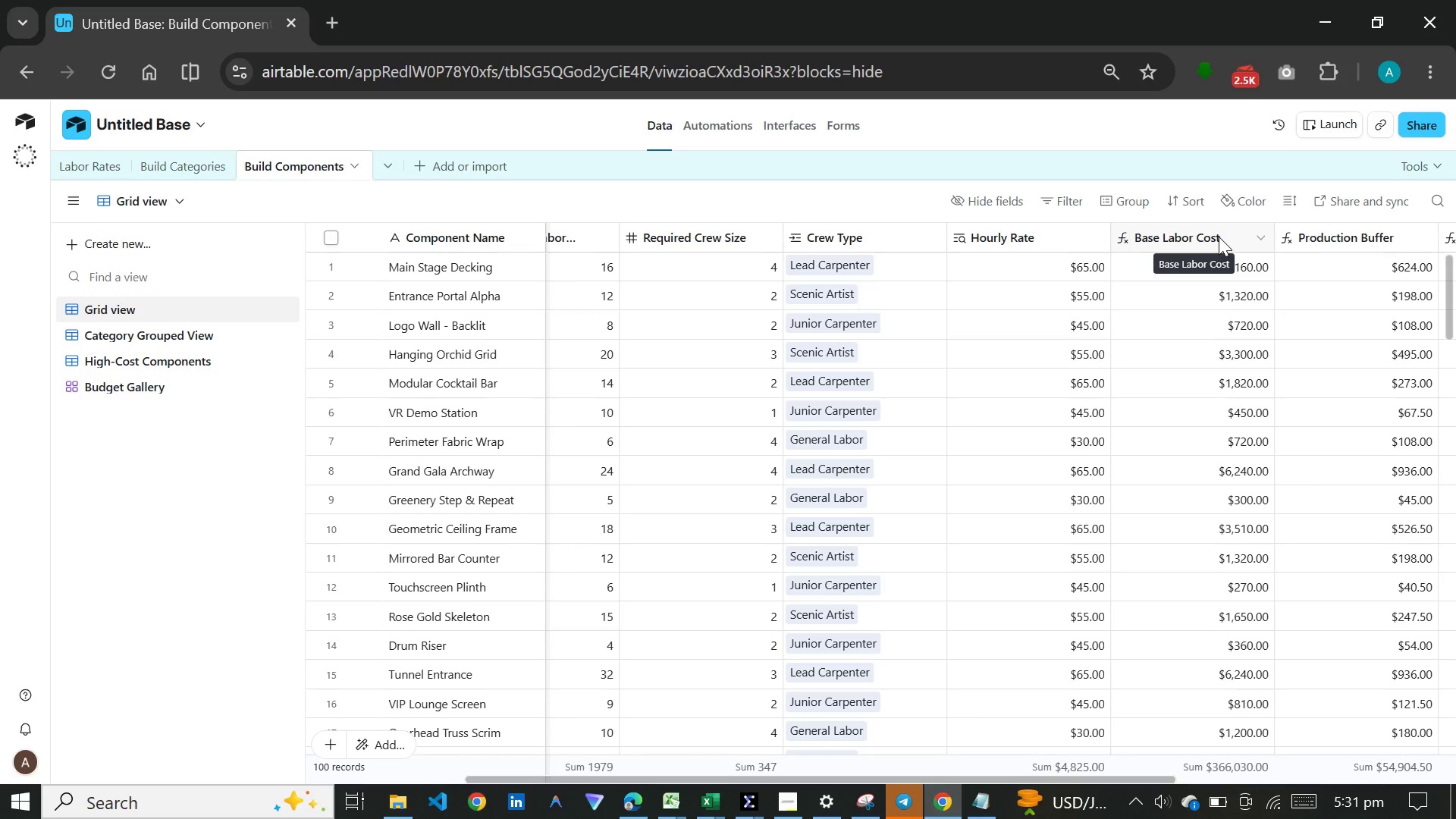 
wait(26.42)
 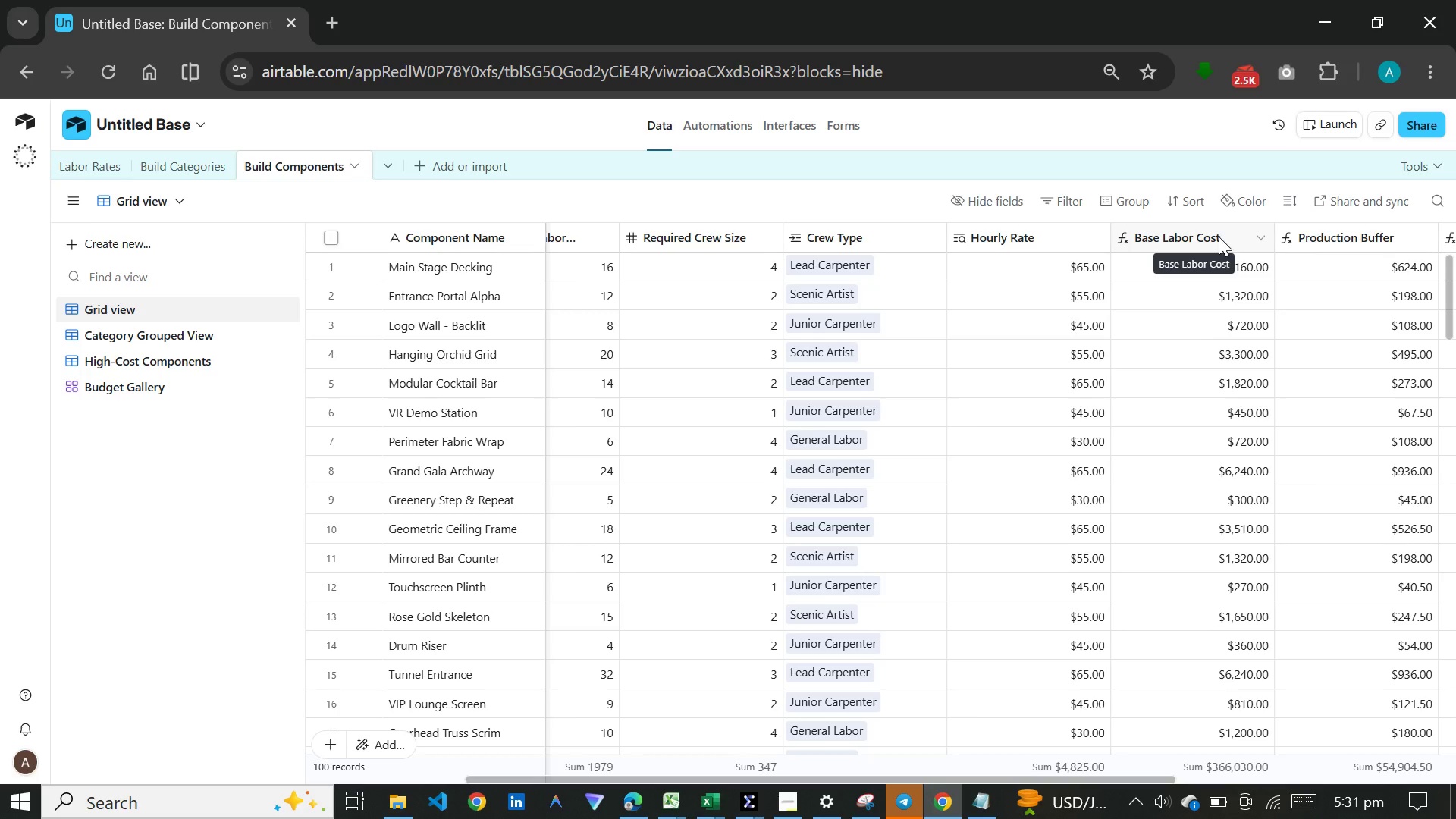 
left_click_drag(start_coordinate=[1118, 778], to_coordinate=[1242, 784])
 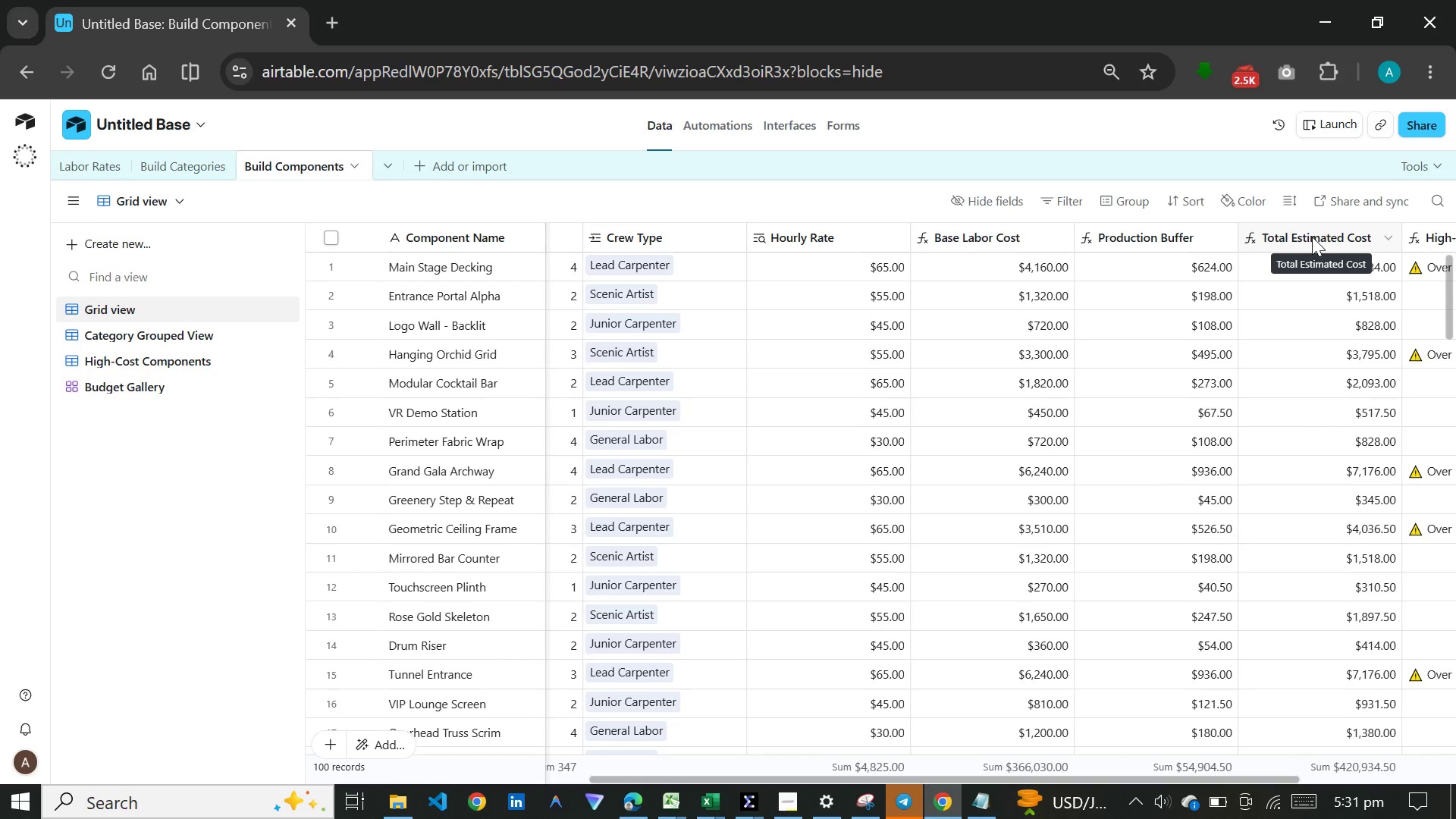 
wait(8.16)
 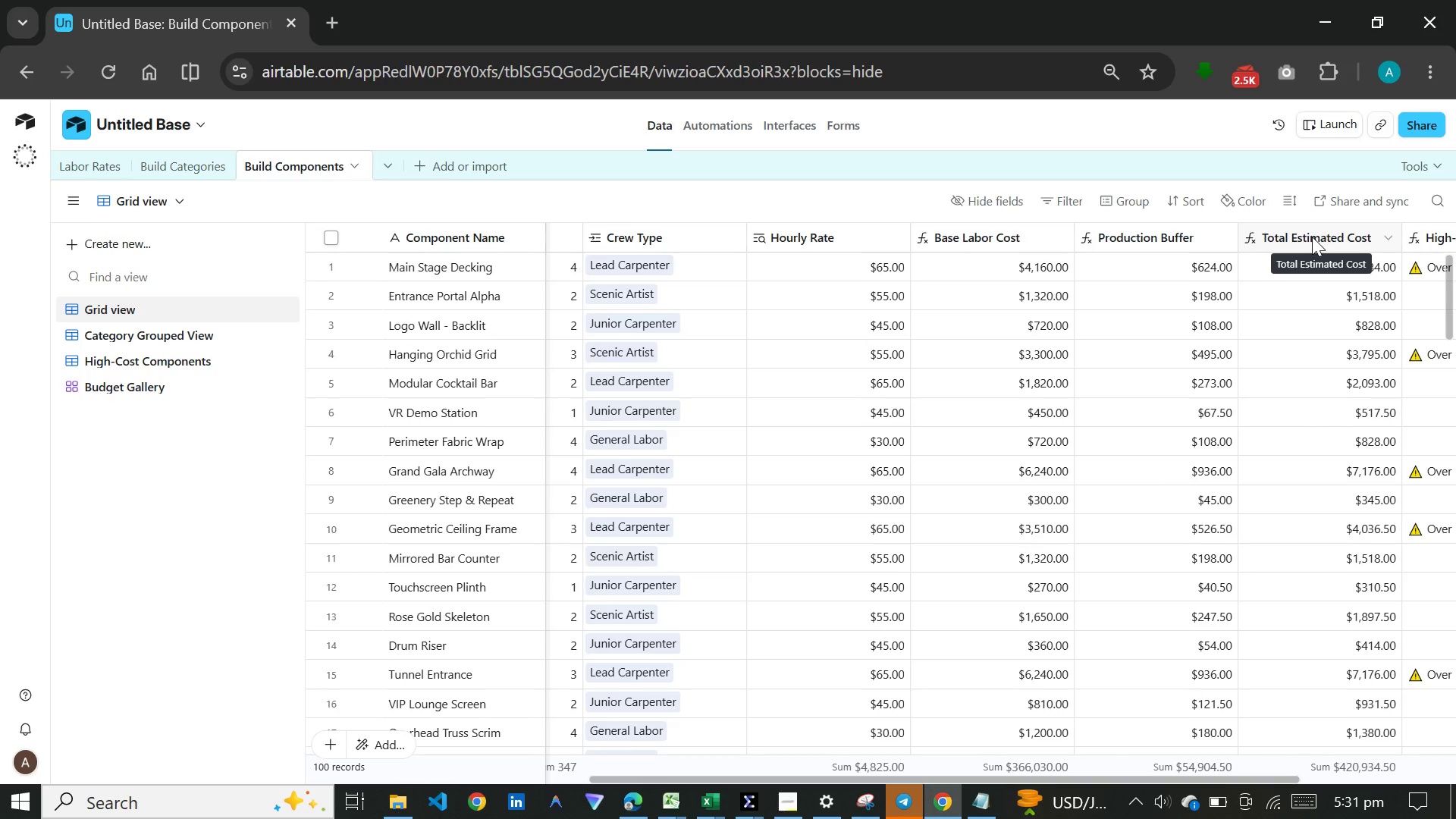 
double_click([1312, 237])
 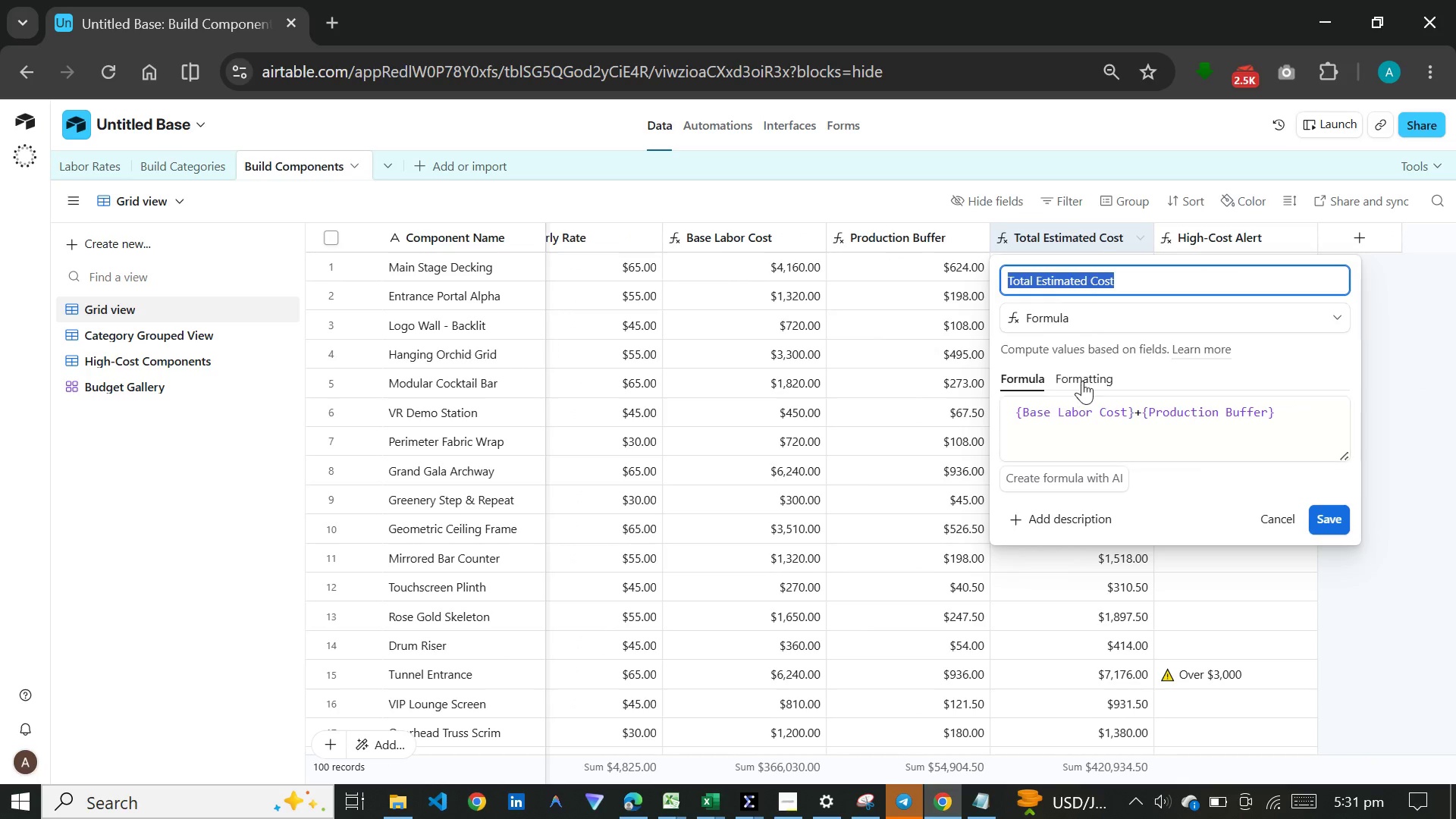 
left_click([1082, 381])
 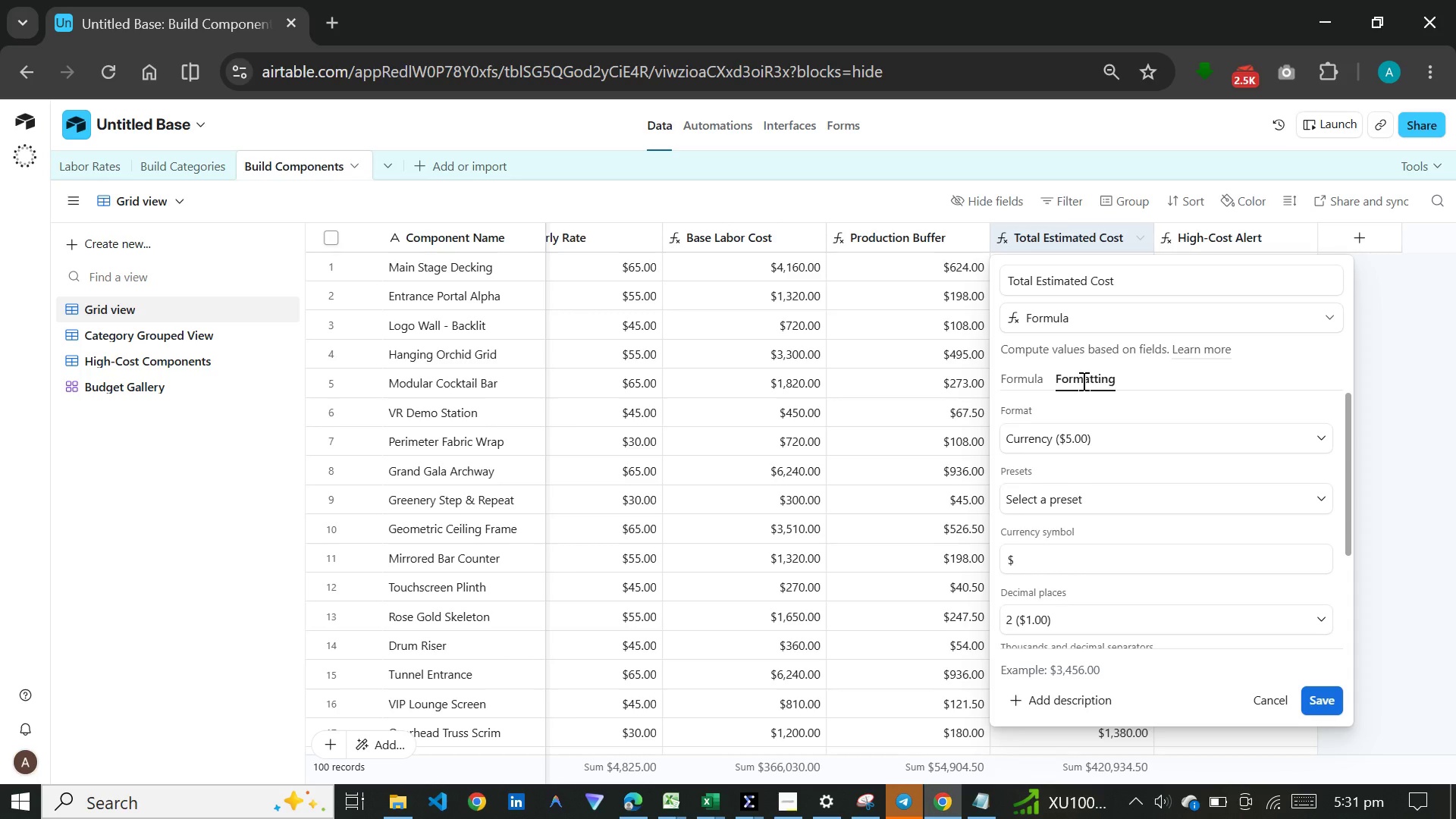 
wait(14.23)
 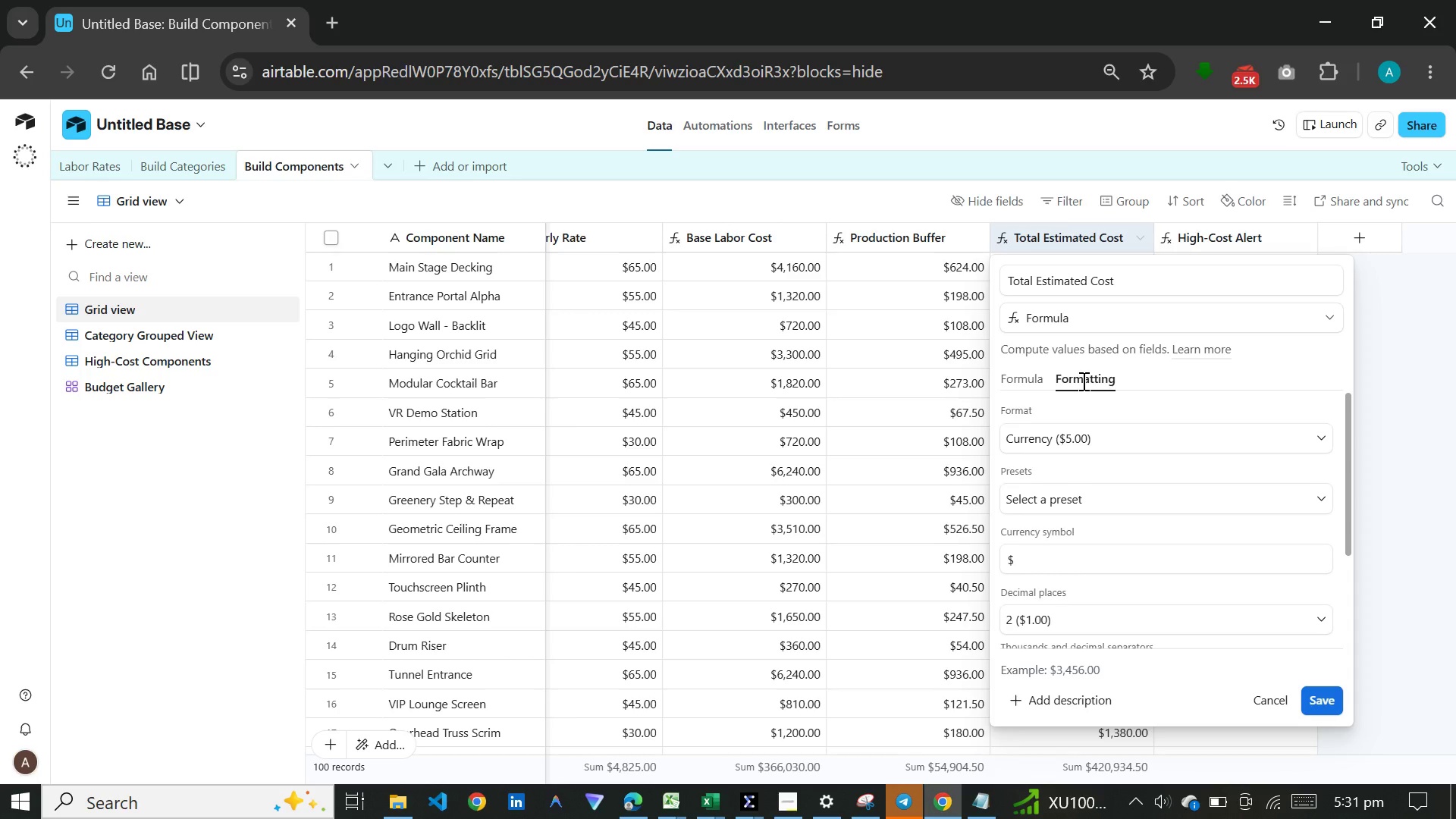 
scroll: coordinate [1132, 538], scroll_direction: down, amount: 12.0
 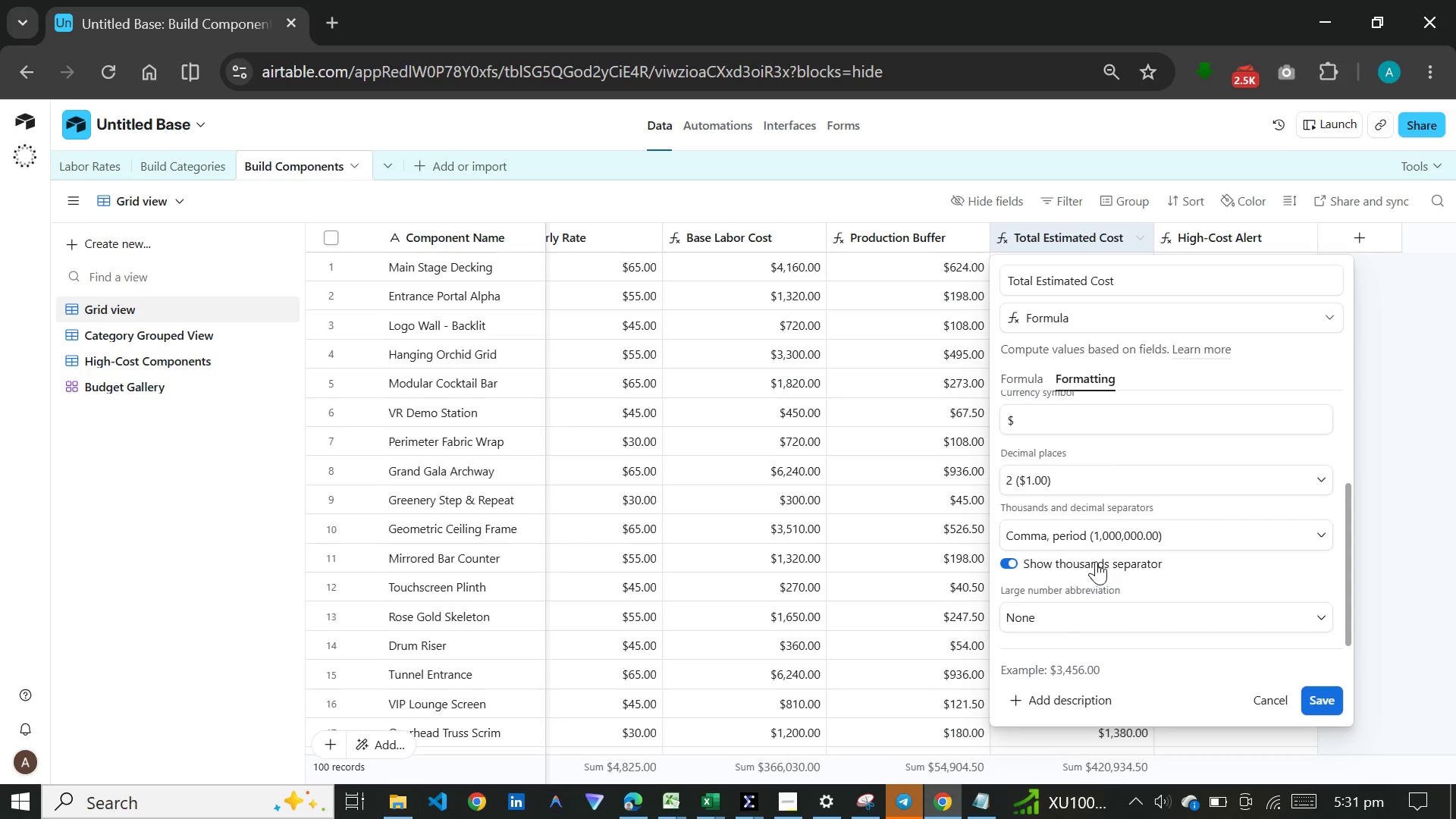 
scroll: coordinate [1096, 561], scroll_direction: up, amount: 3.0
 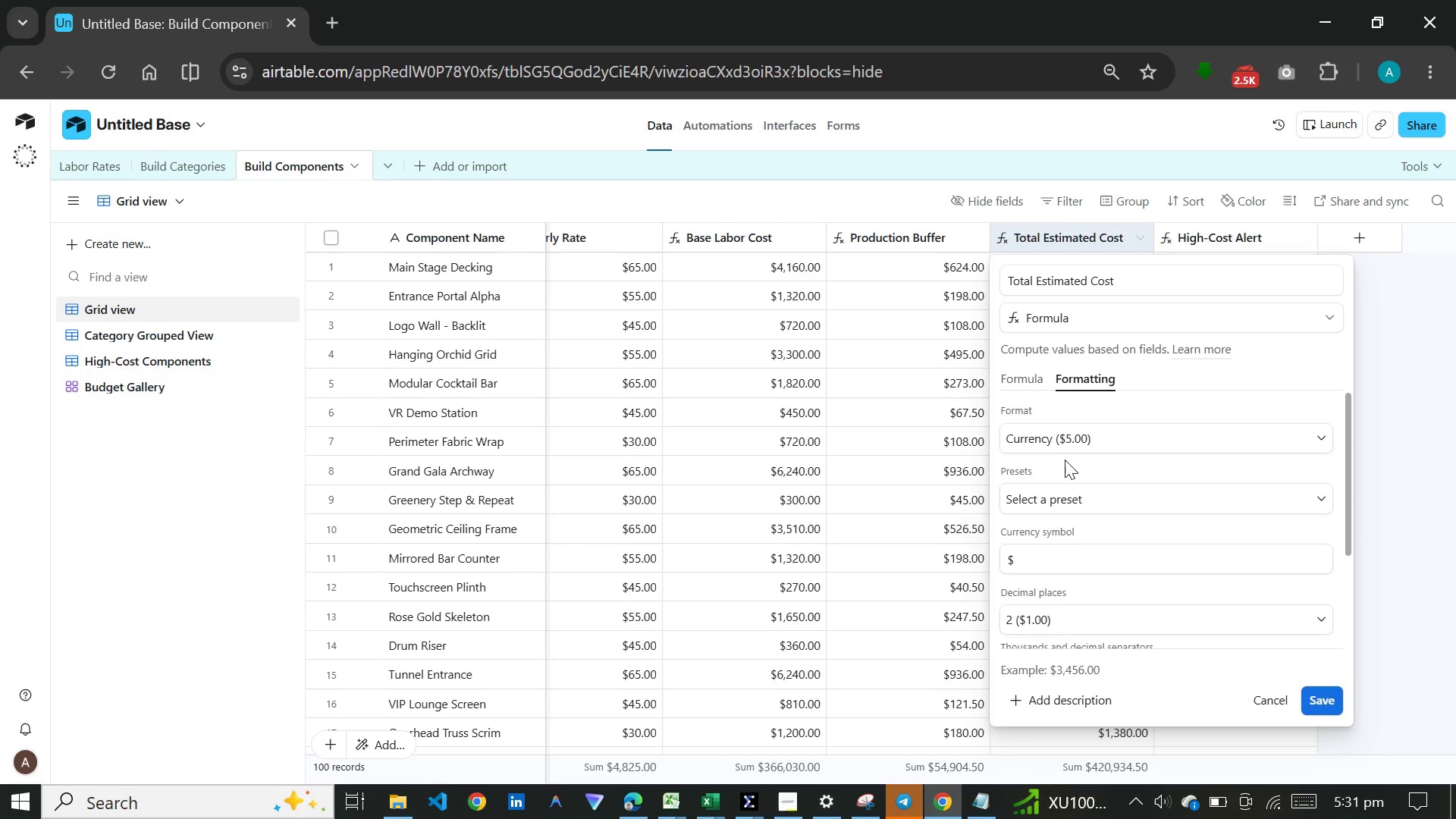 
scroll: coordinate [1065, 467], scroll_direction: down, amount: 6.0
 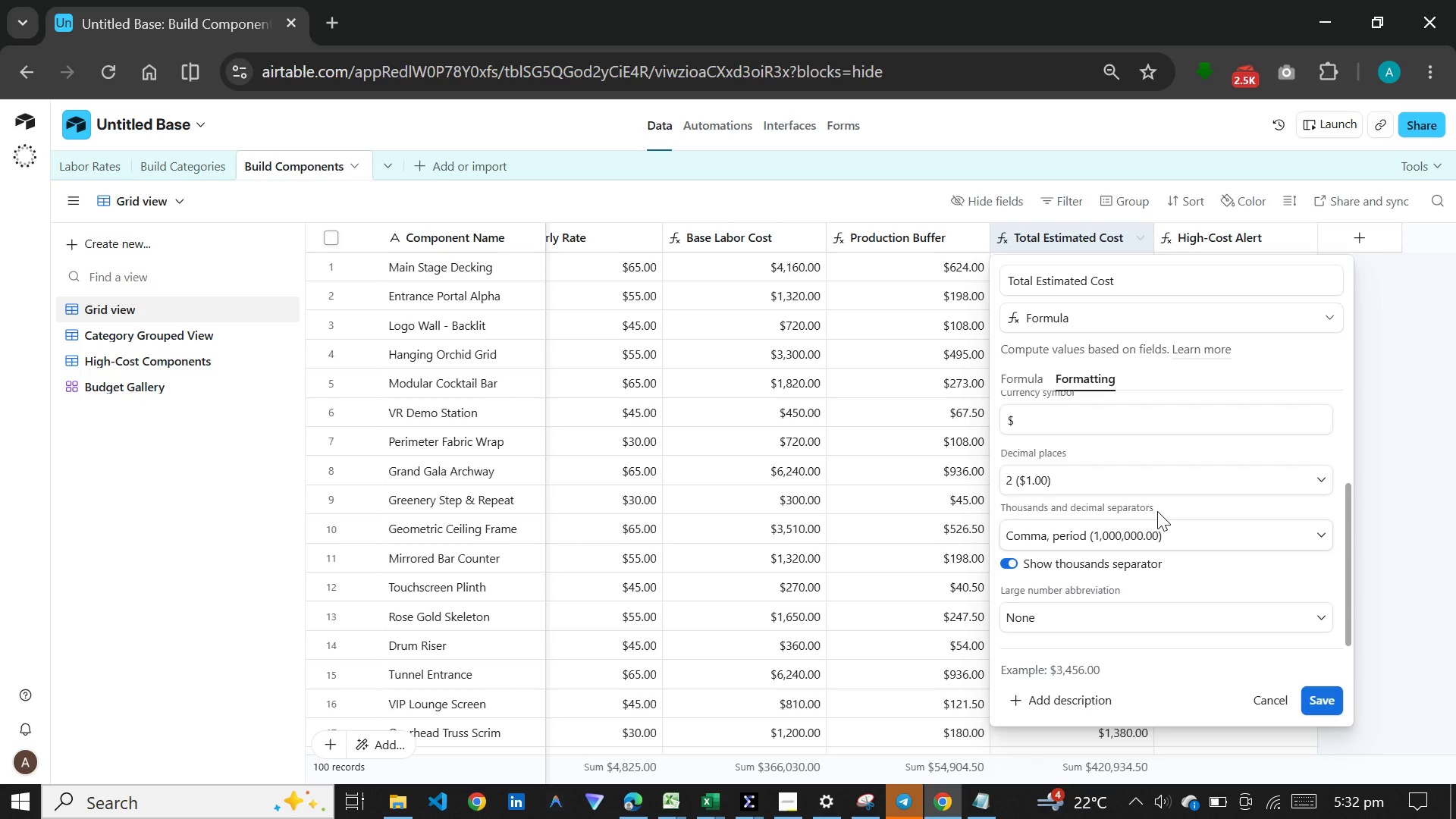 
wait(62.52)
 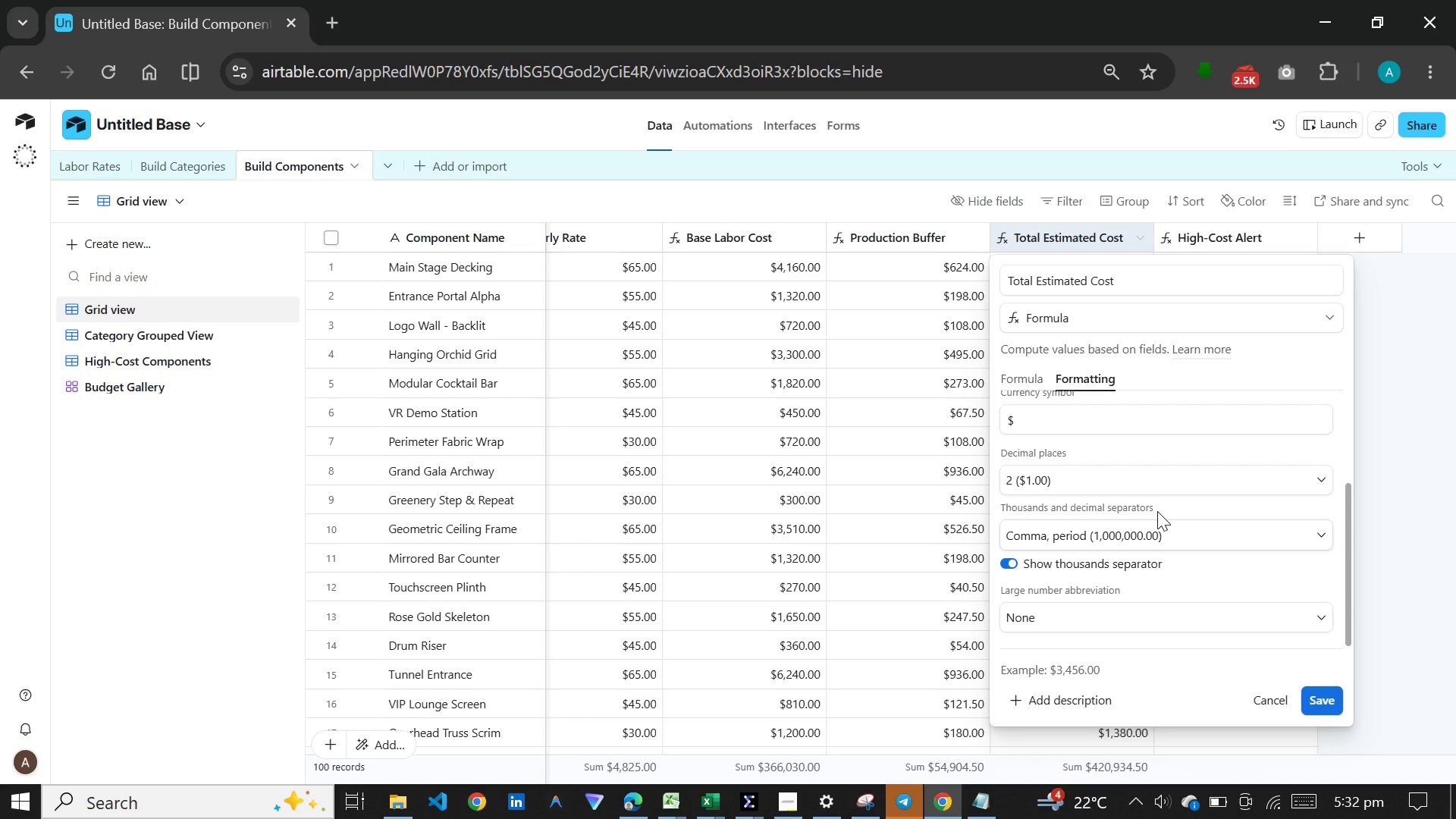 
left_click([1380, 397])
 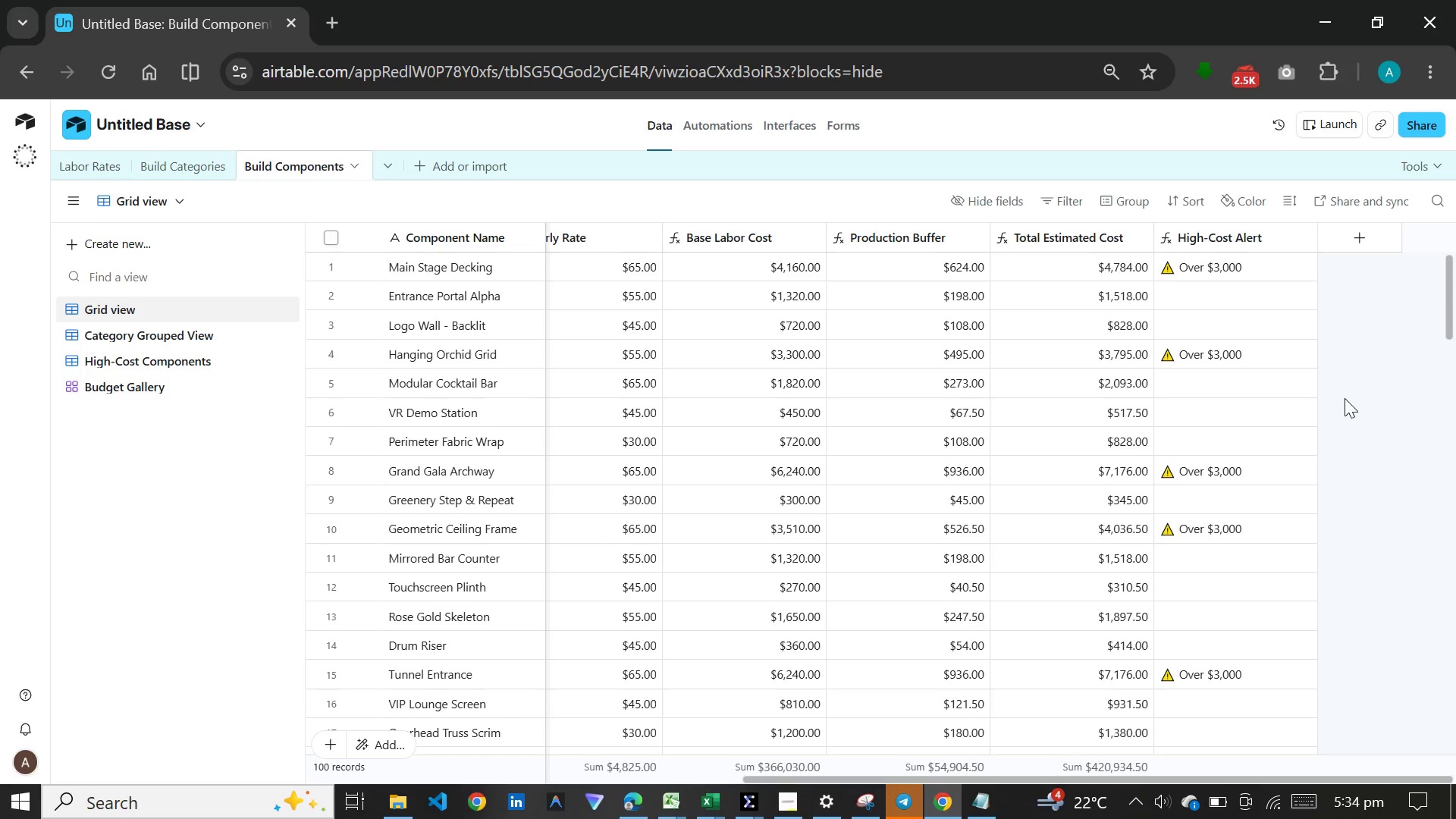 
wait(78.88)
 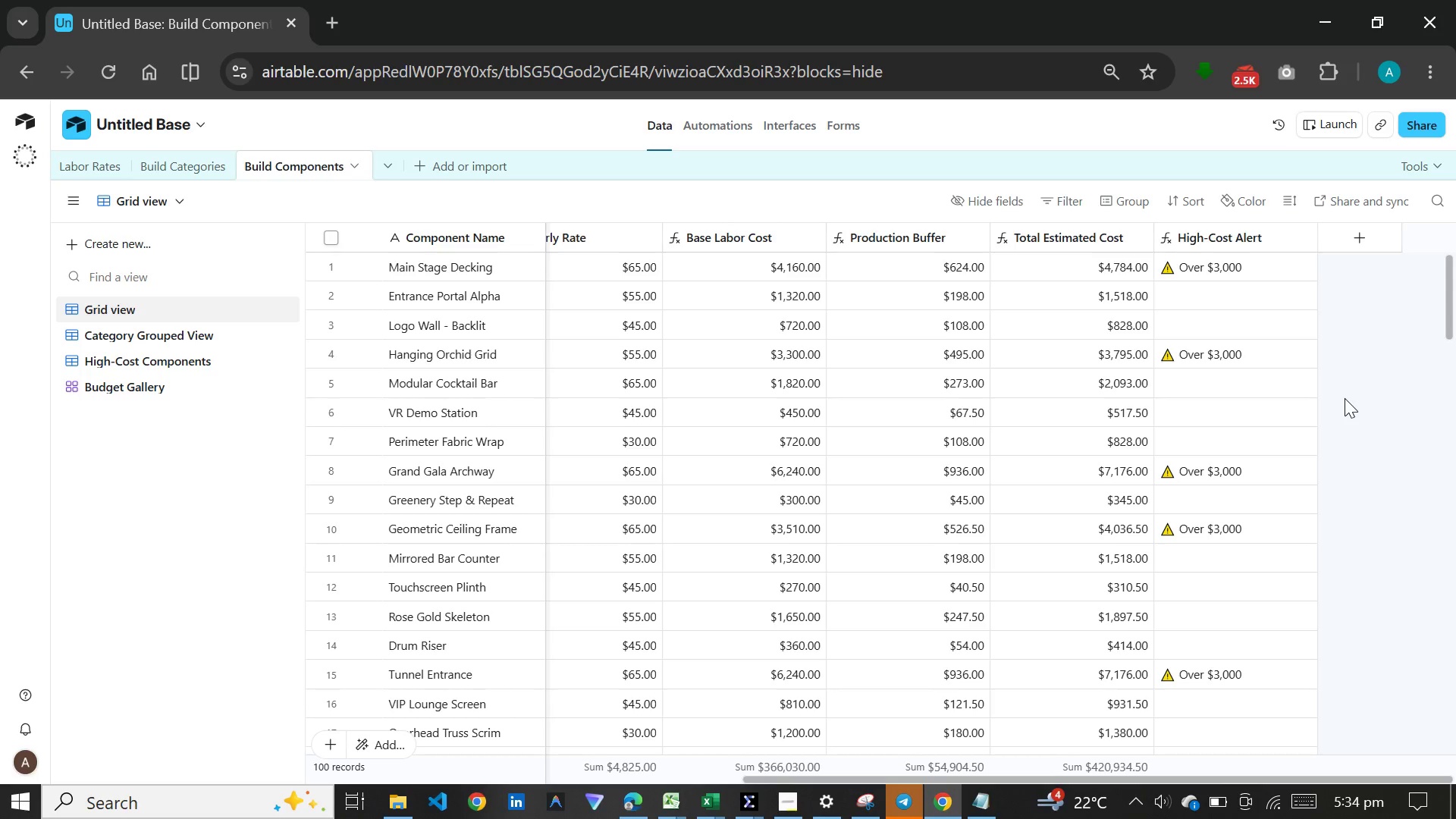 
left_click([896, 808])
 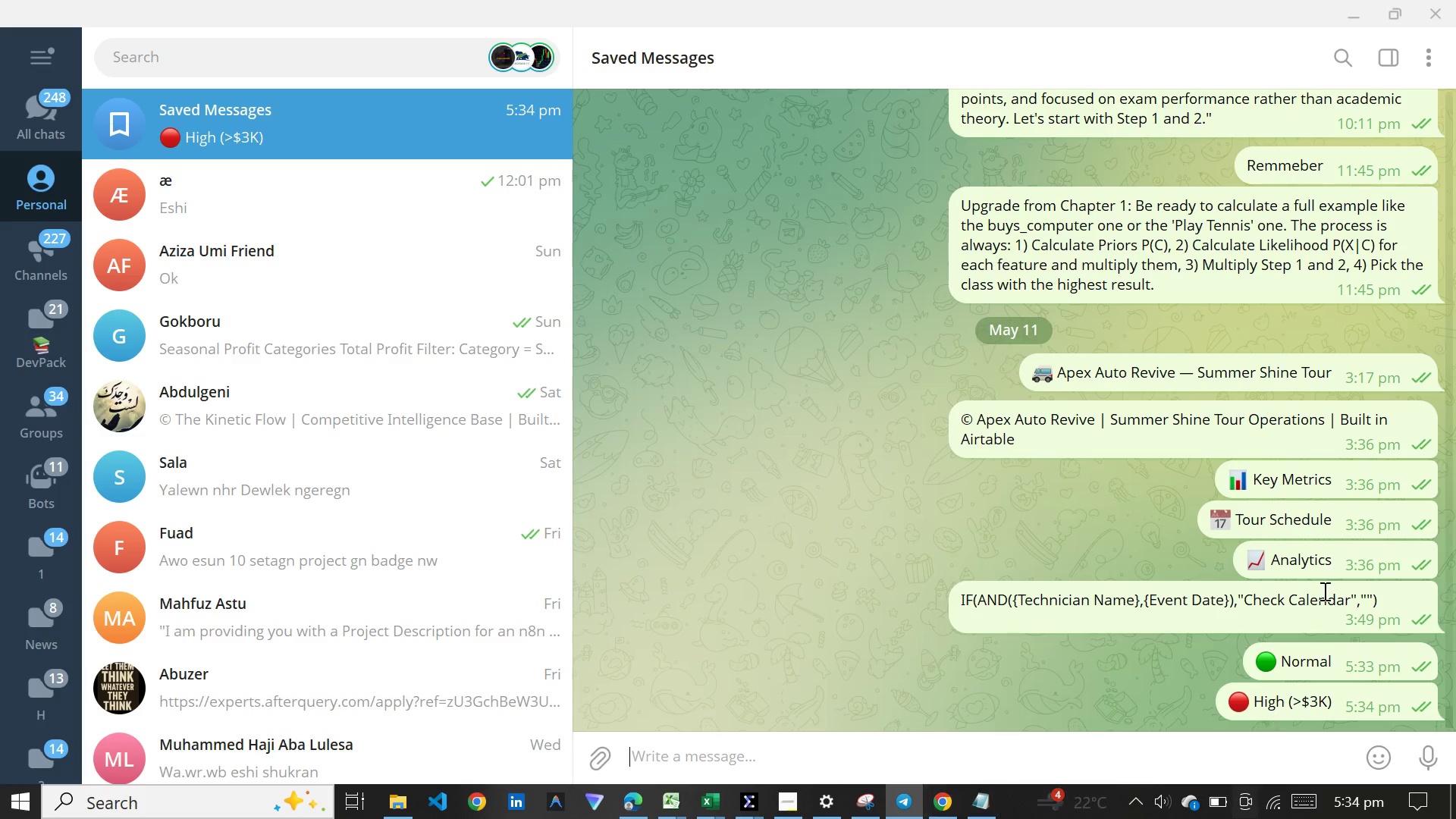 
right_click([1328, 657])
 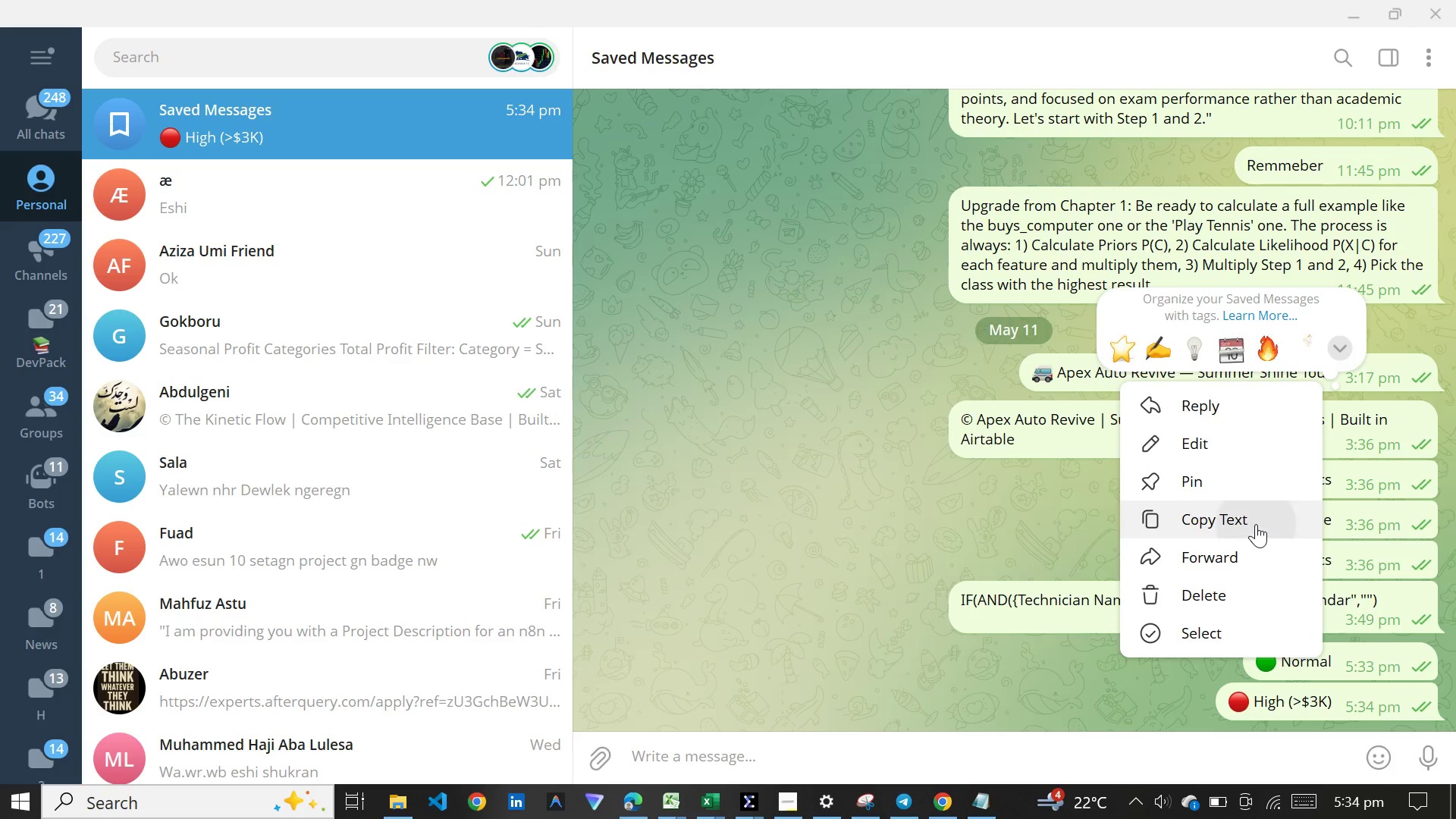 
left_click([1256, 524])
 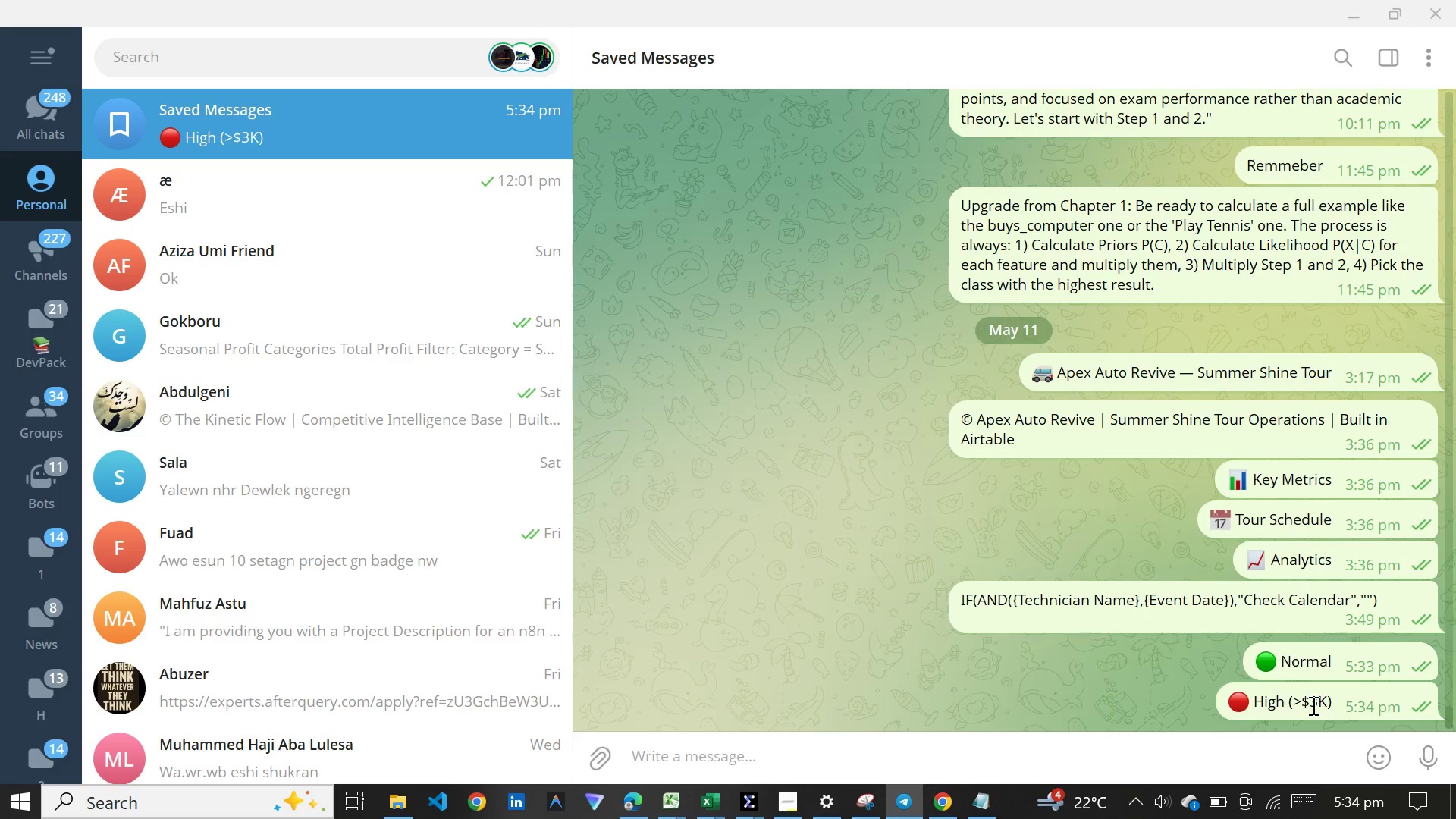 
right_click([1312, 705])
 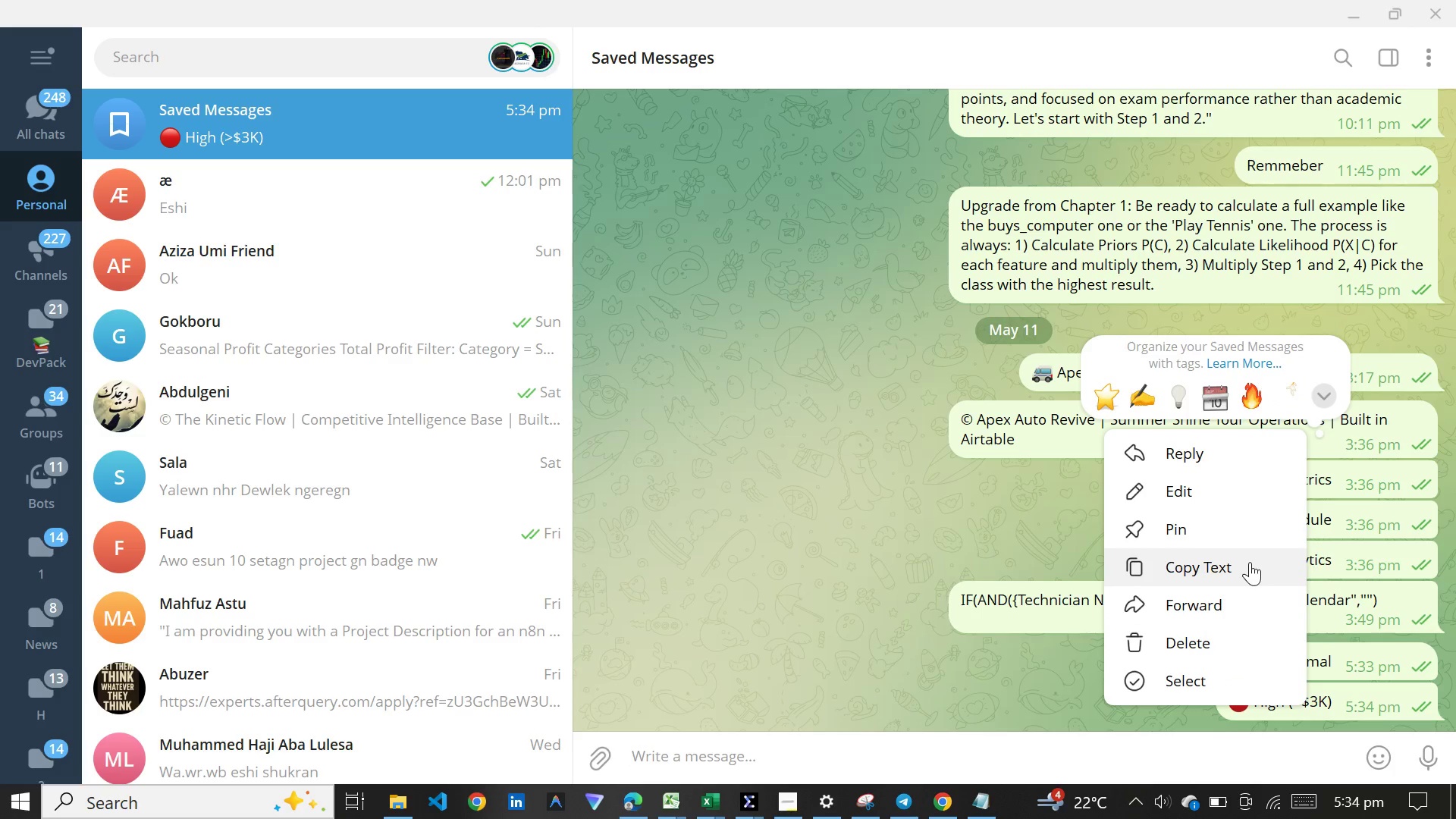 
left_click([1250, 562])
 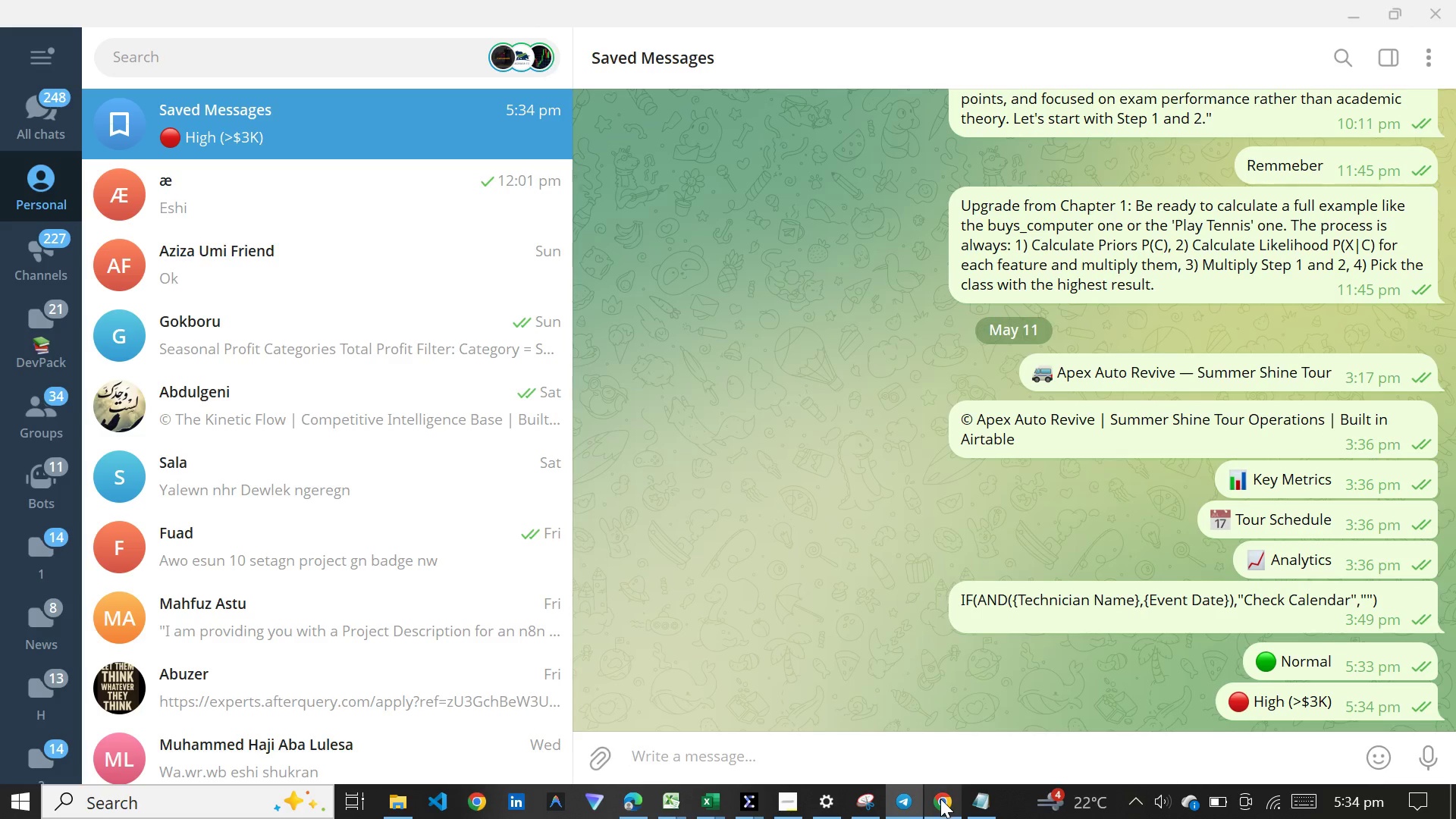 
left_click([940, 799])
 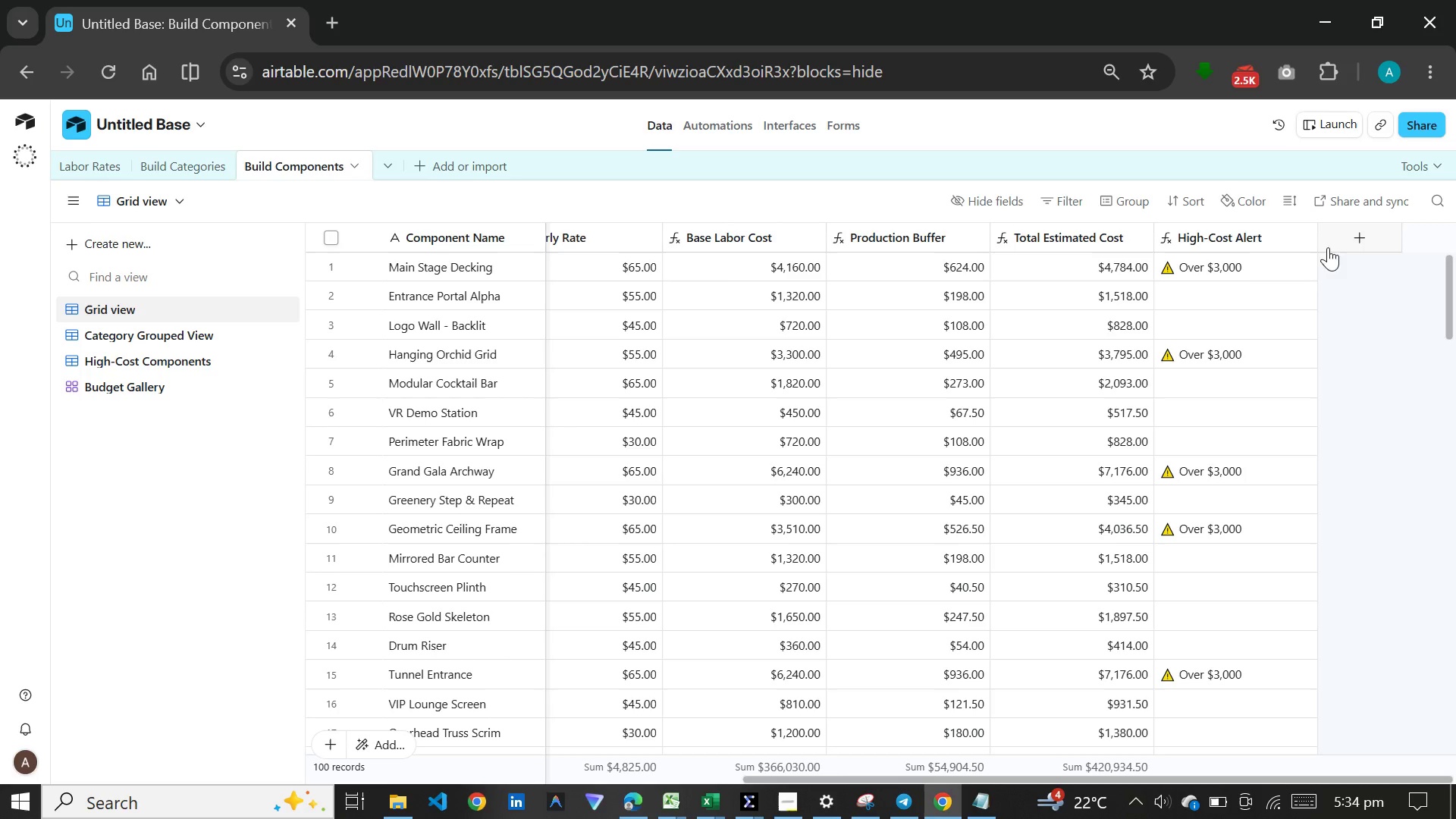 
left_click([1338, 243])
 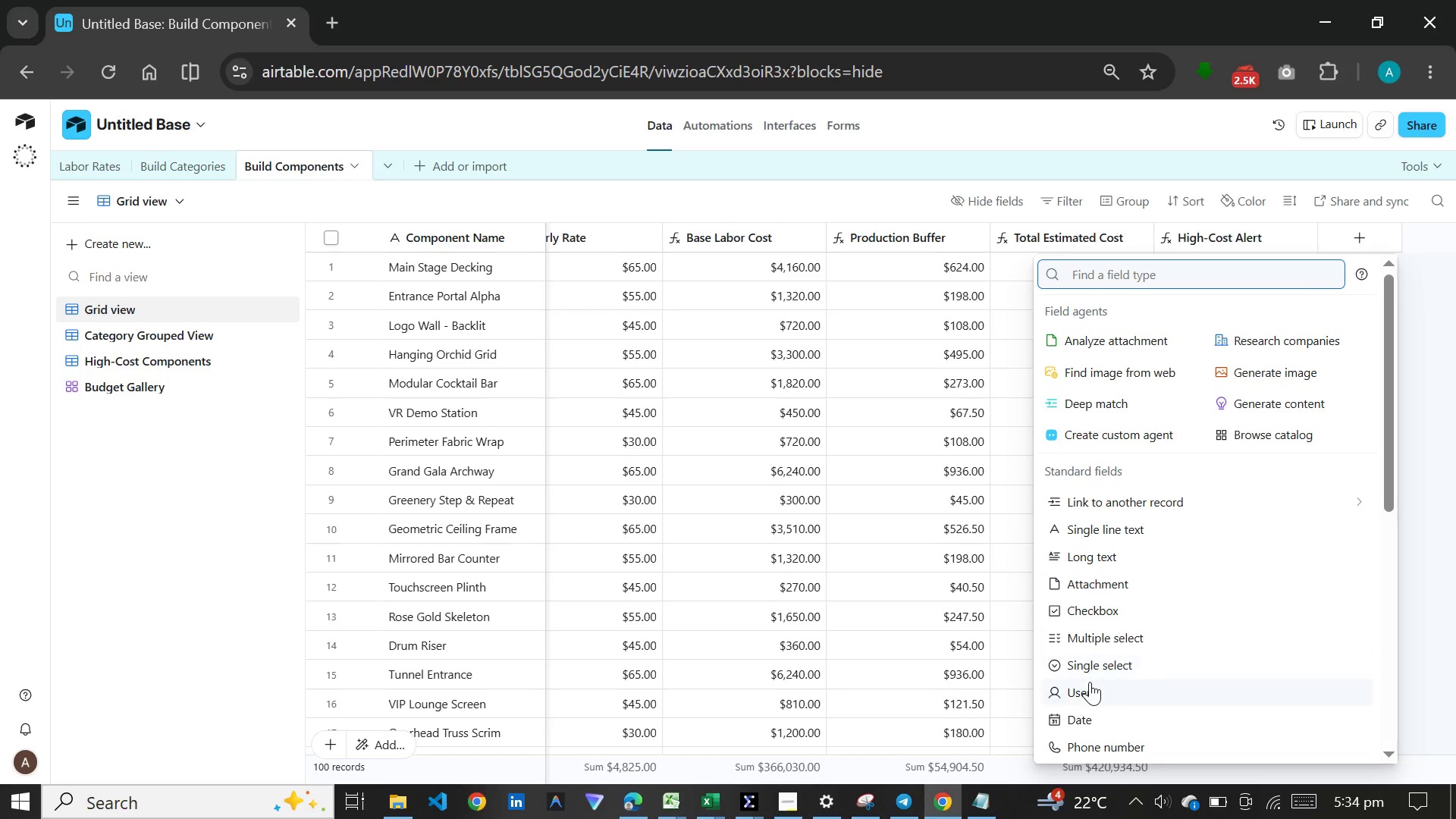 
left_click([1097, 664])
 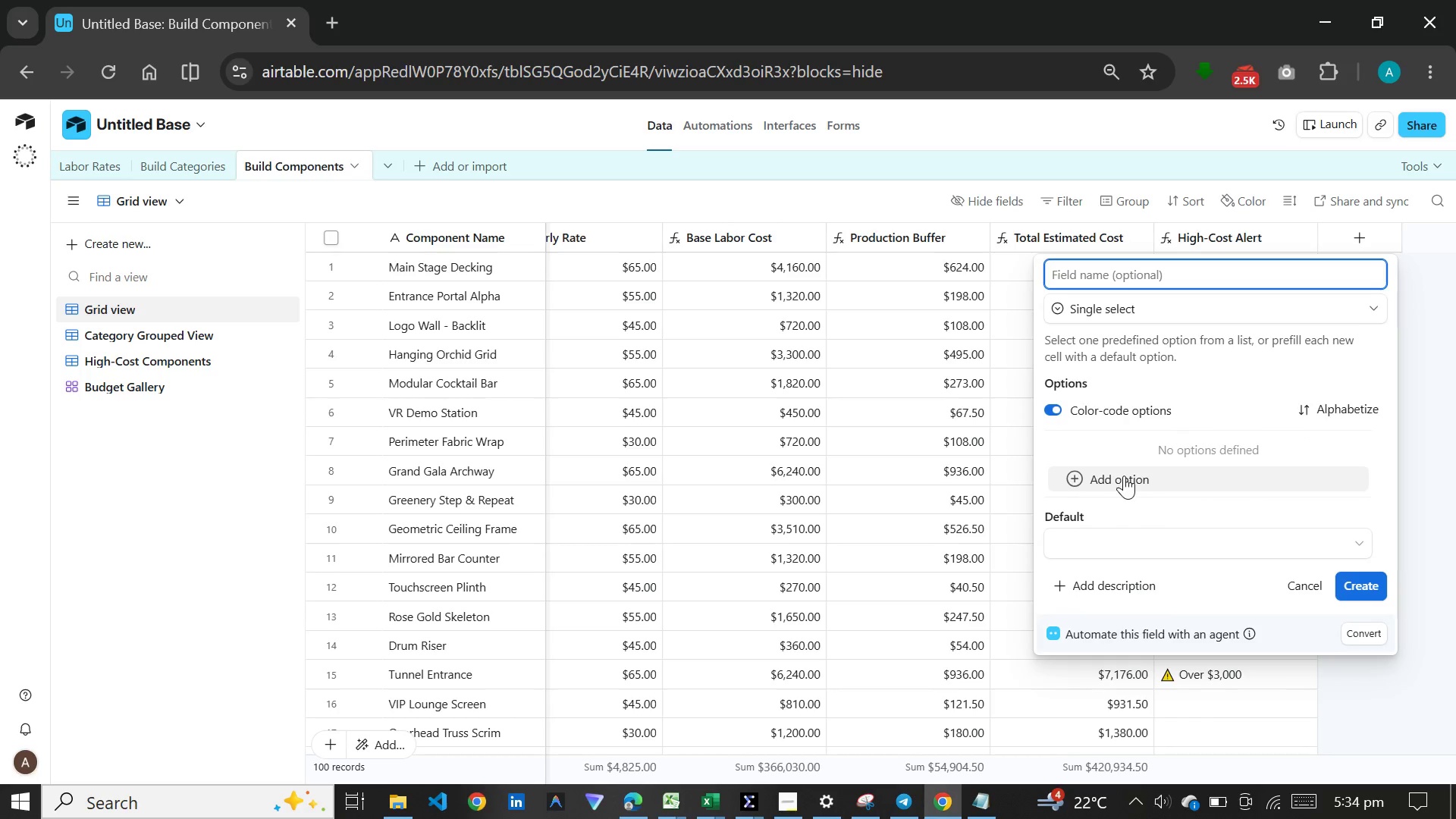 
left_click([1126, 479])
 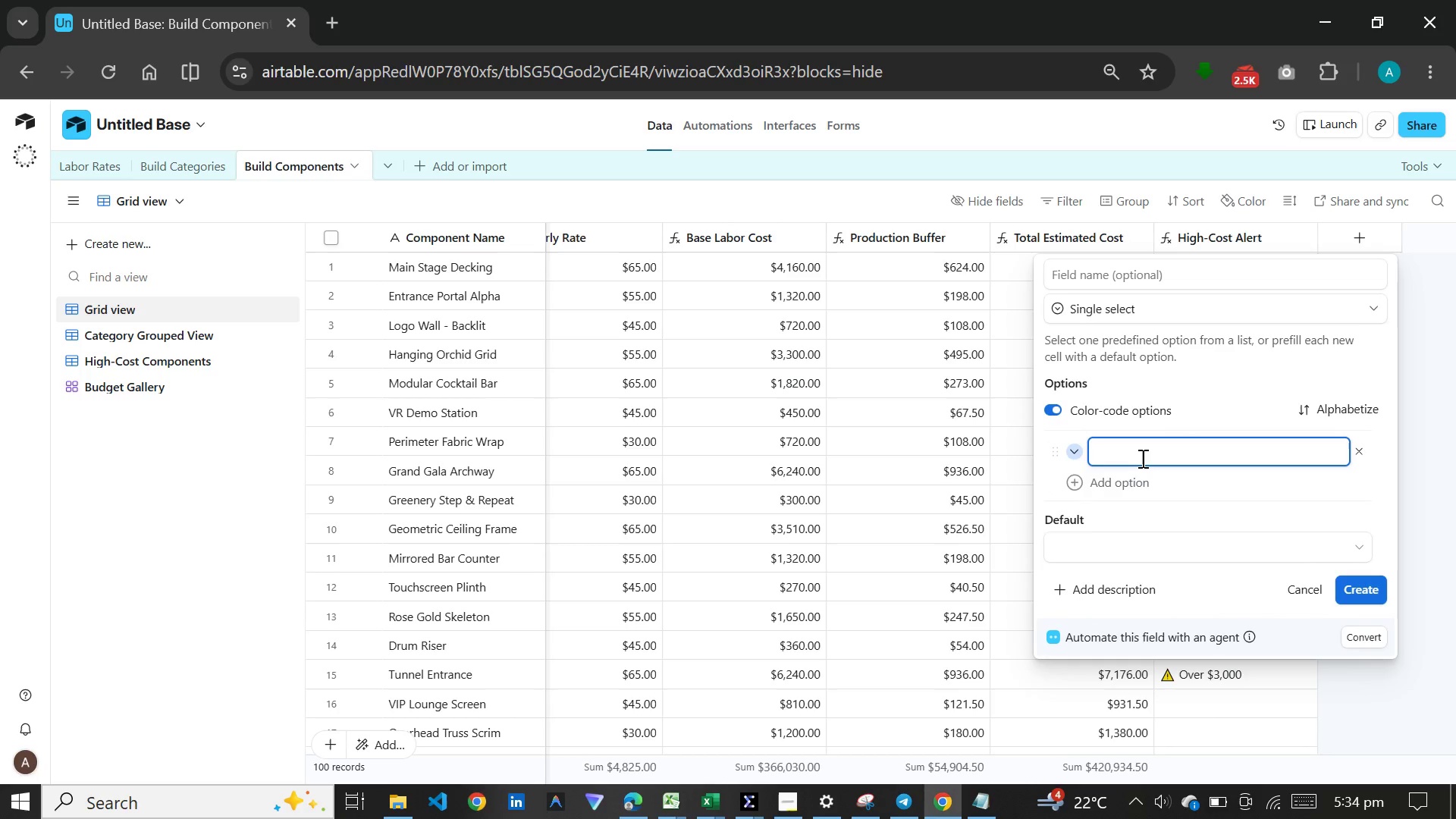 
key(Meta+V)
 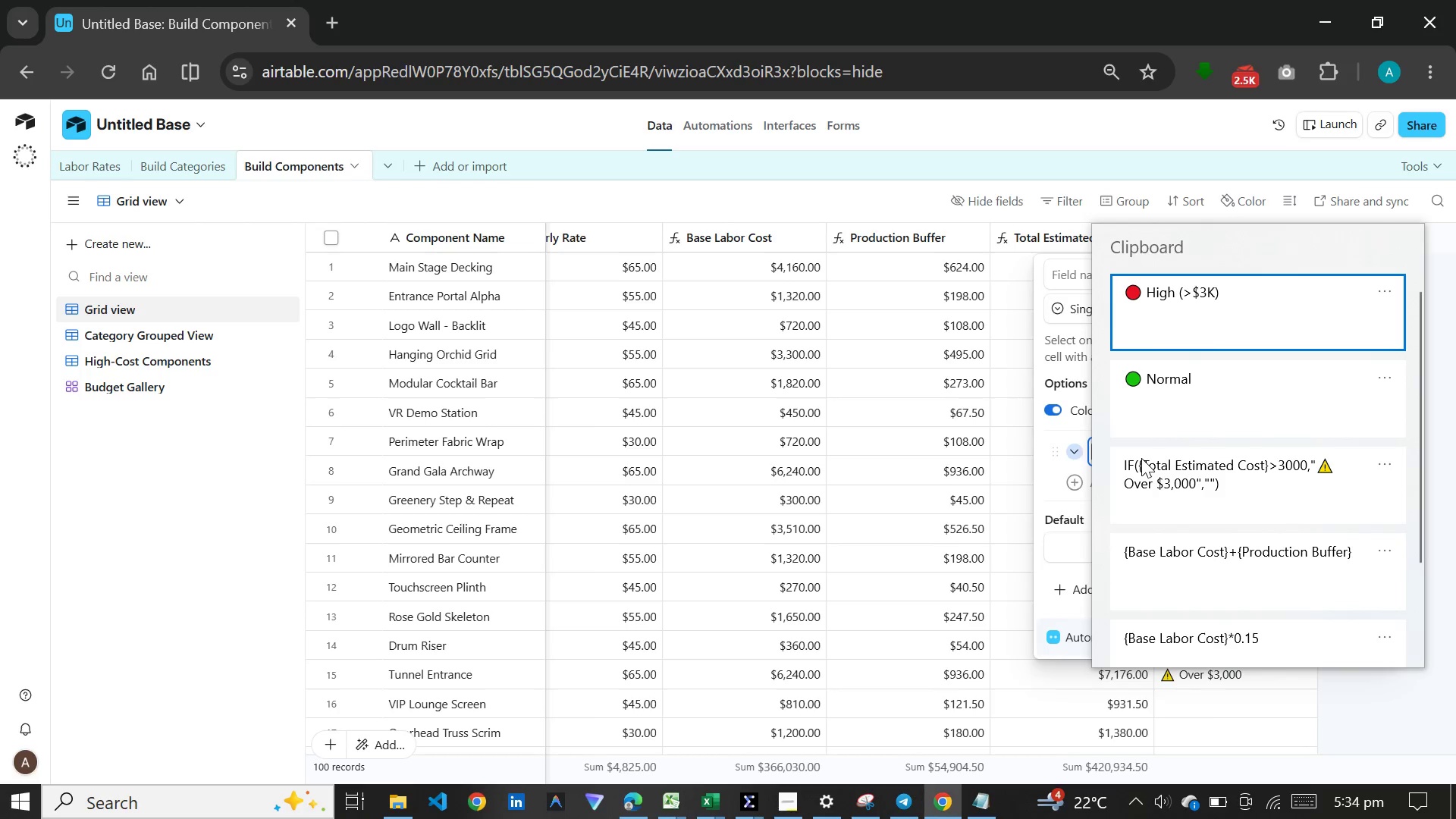 
wait(5.45)
 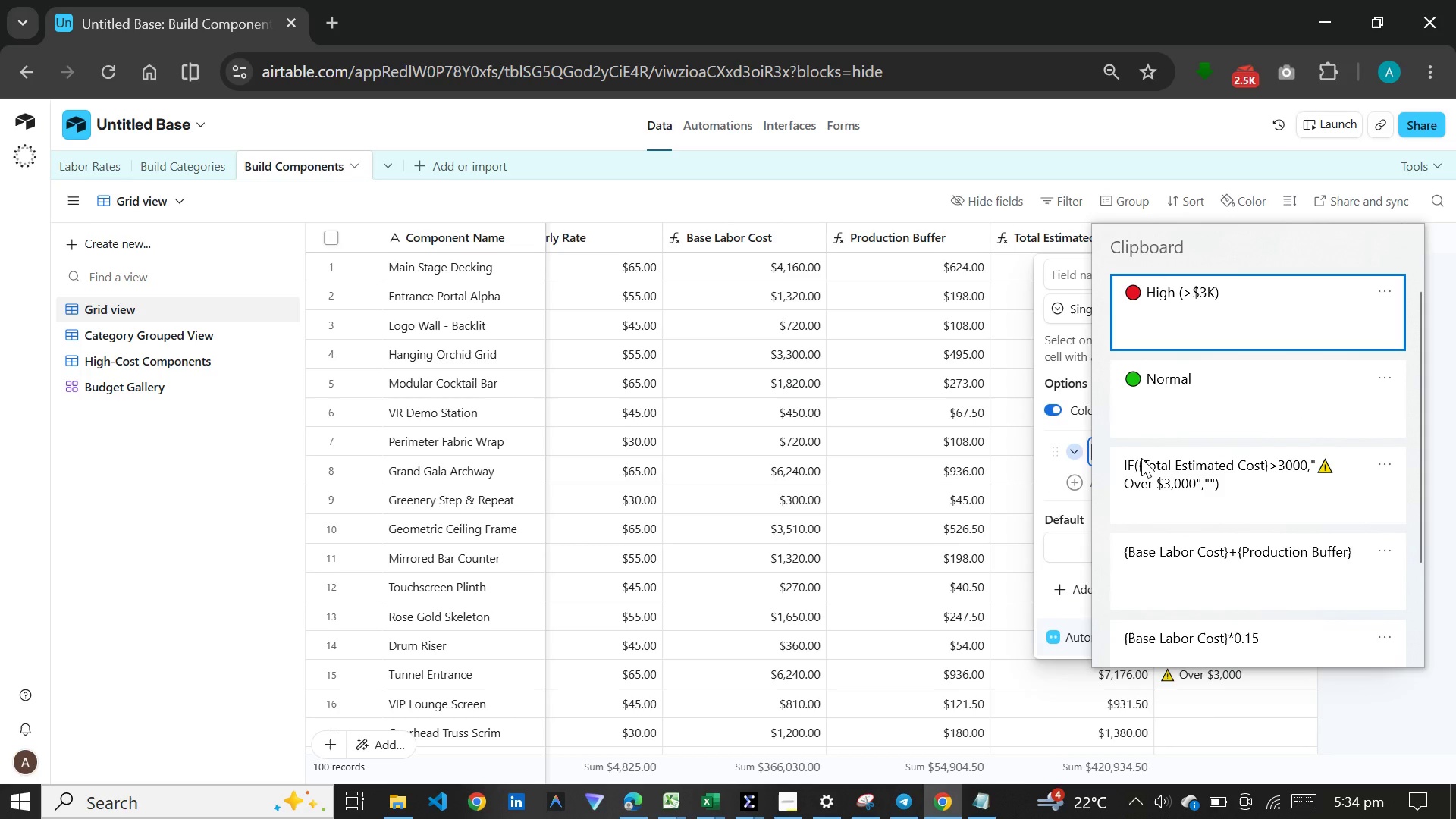 
left_click([1226, 301])
 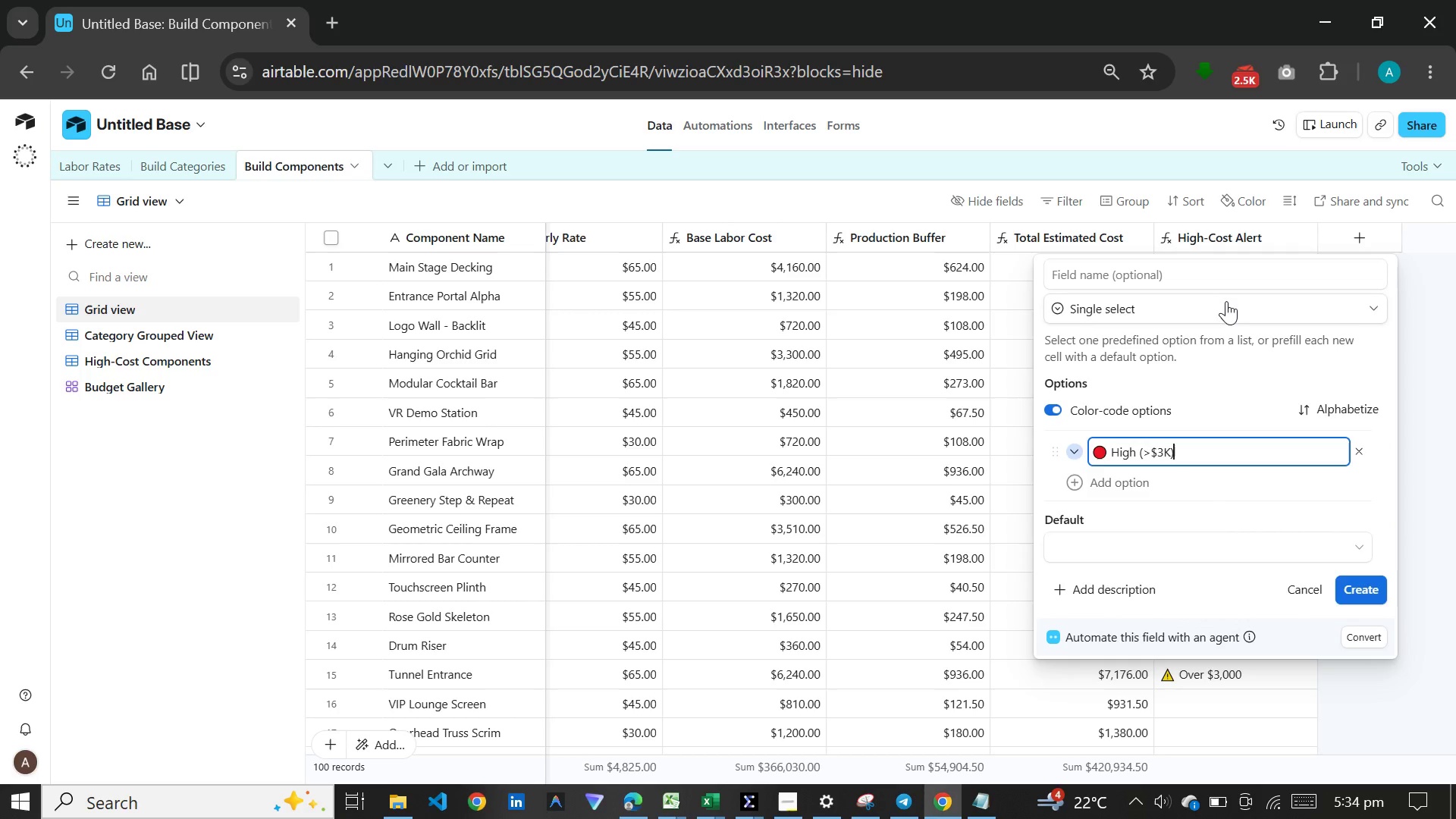 
key(Control+ControlLeft)
 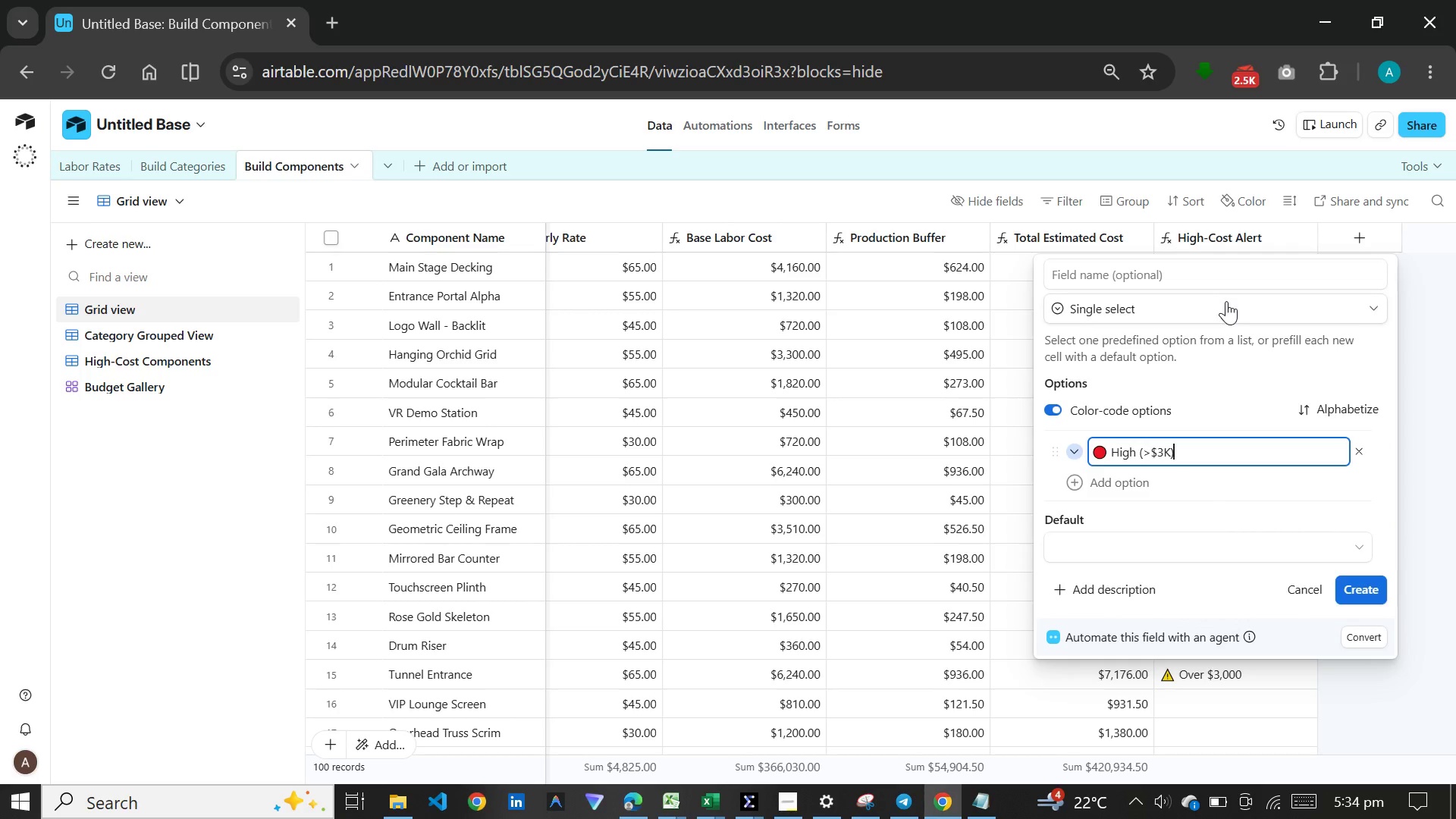 
key(Control+V)
 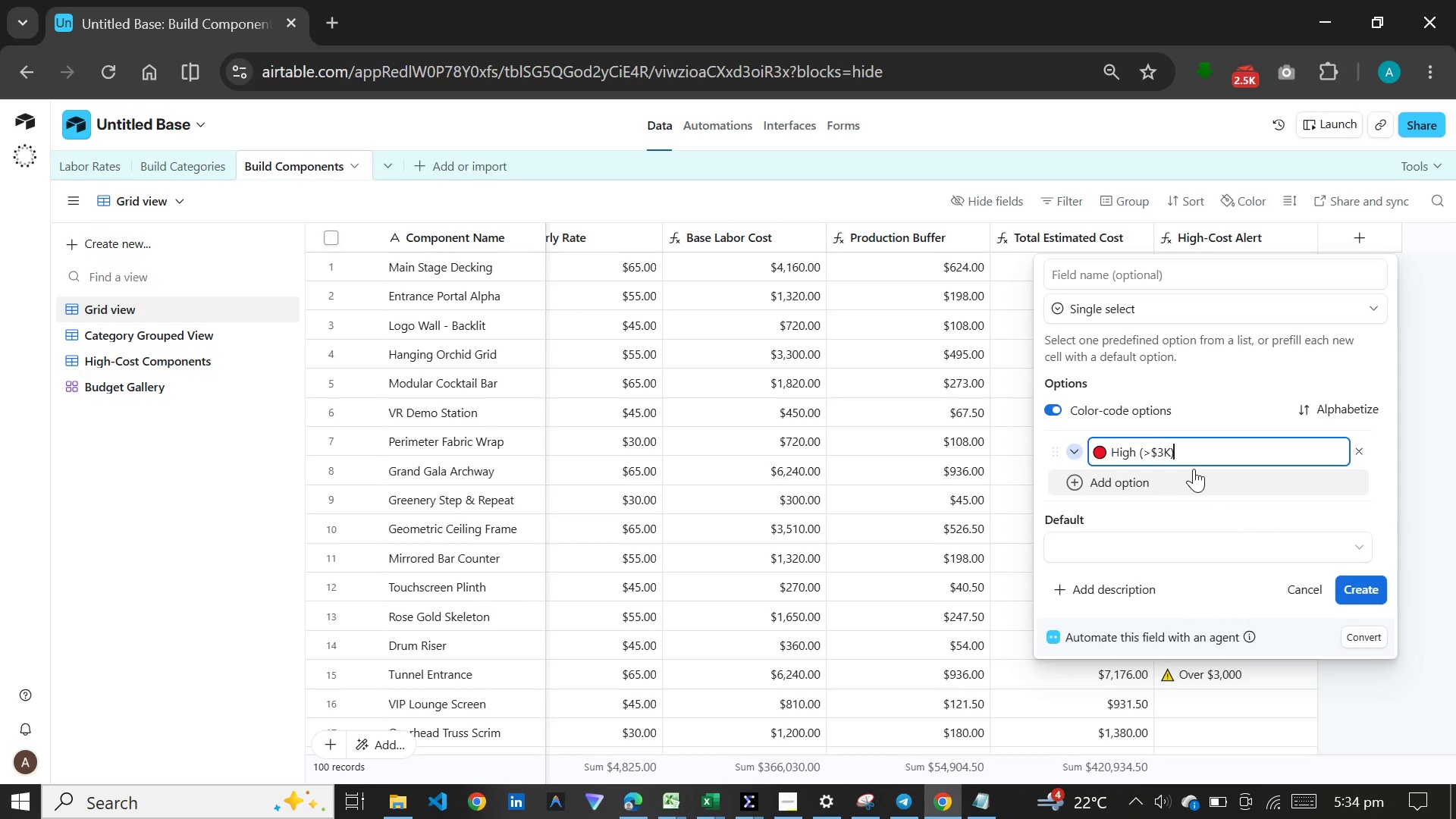 
key(Enter)
 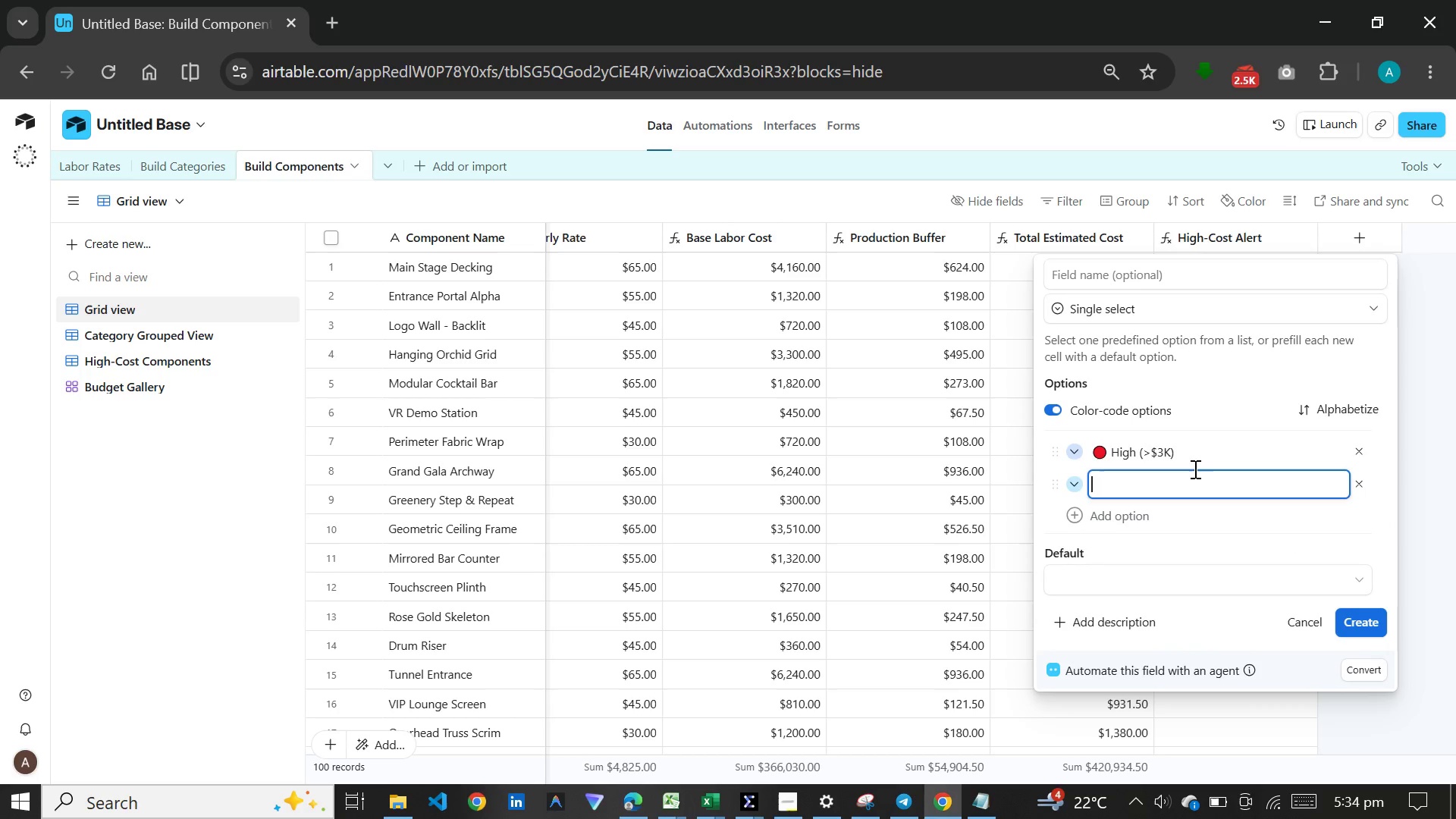 
key(Meta+V)
 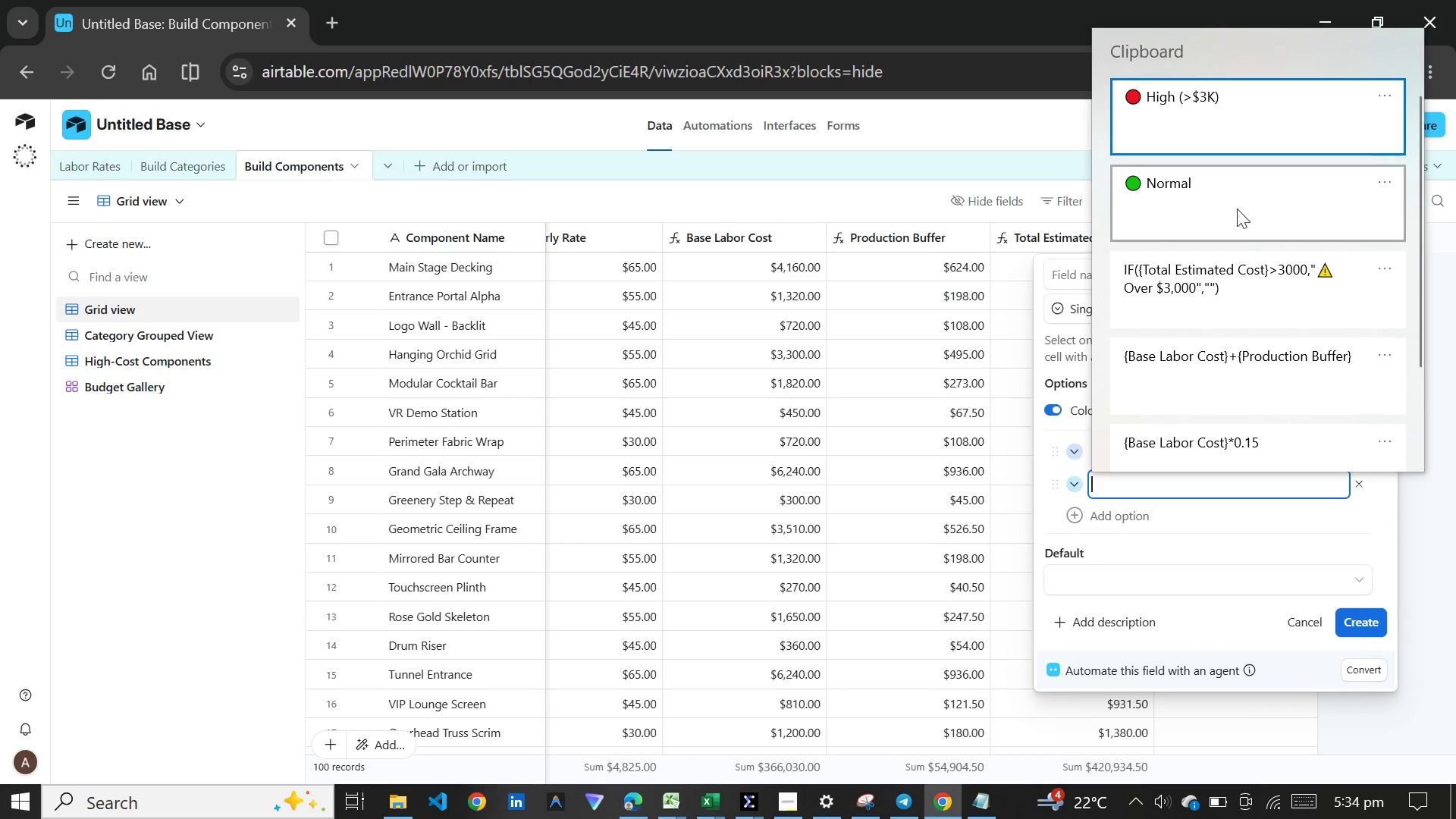 
left_click([1241, 188])
 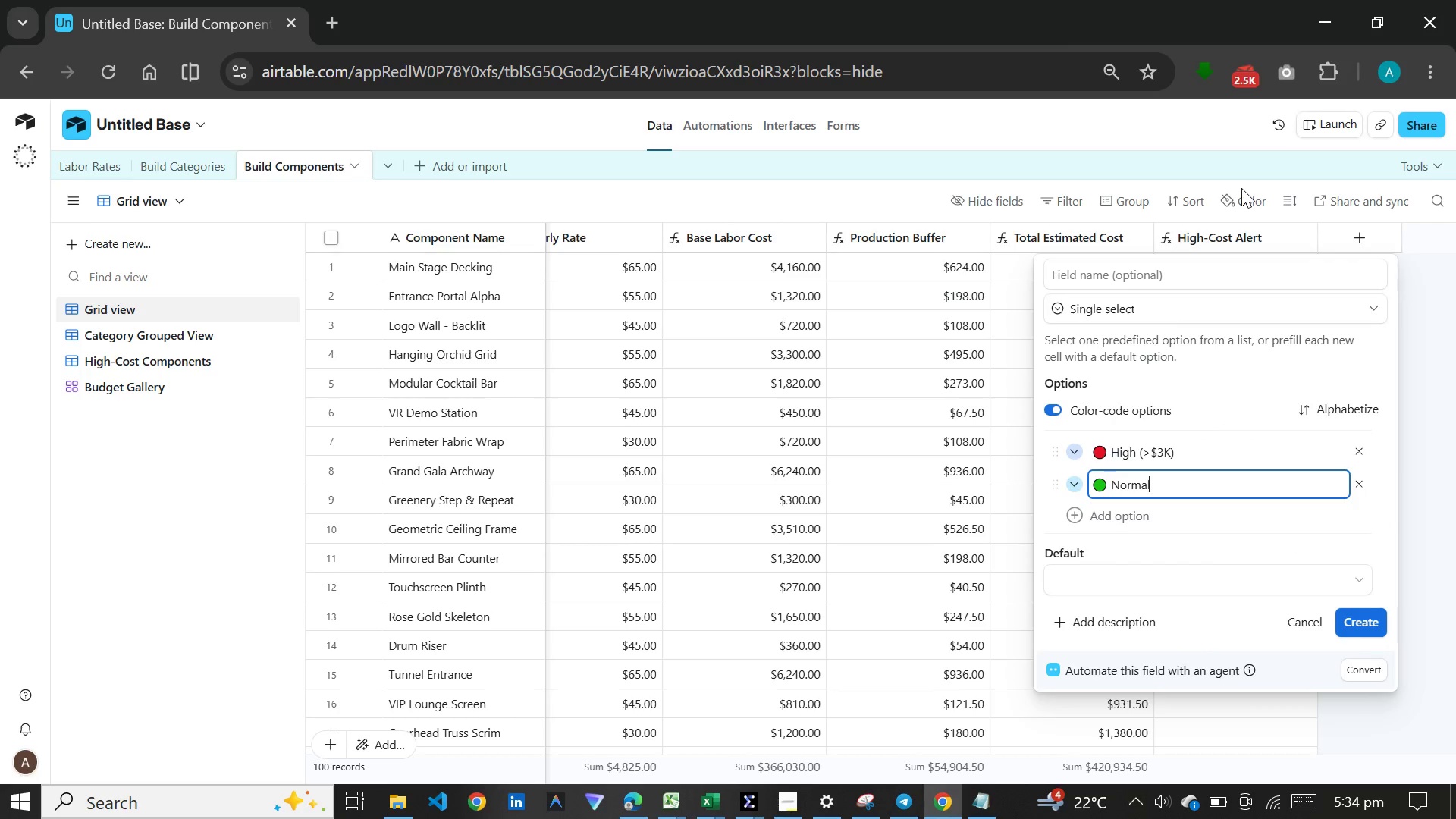 
key(Control+ControlLeft)
 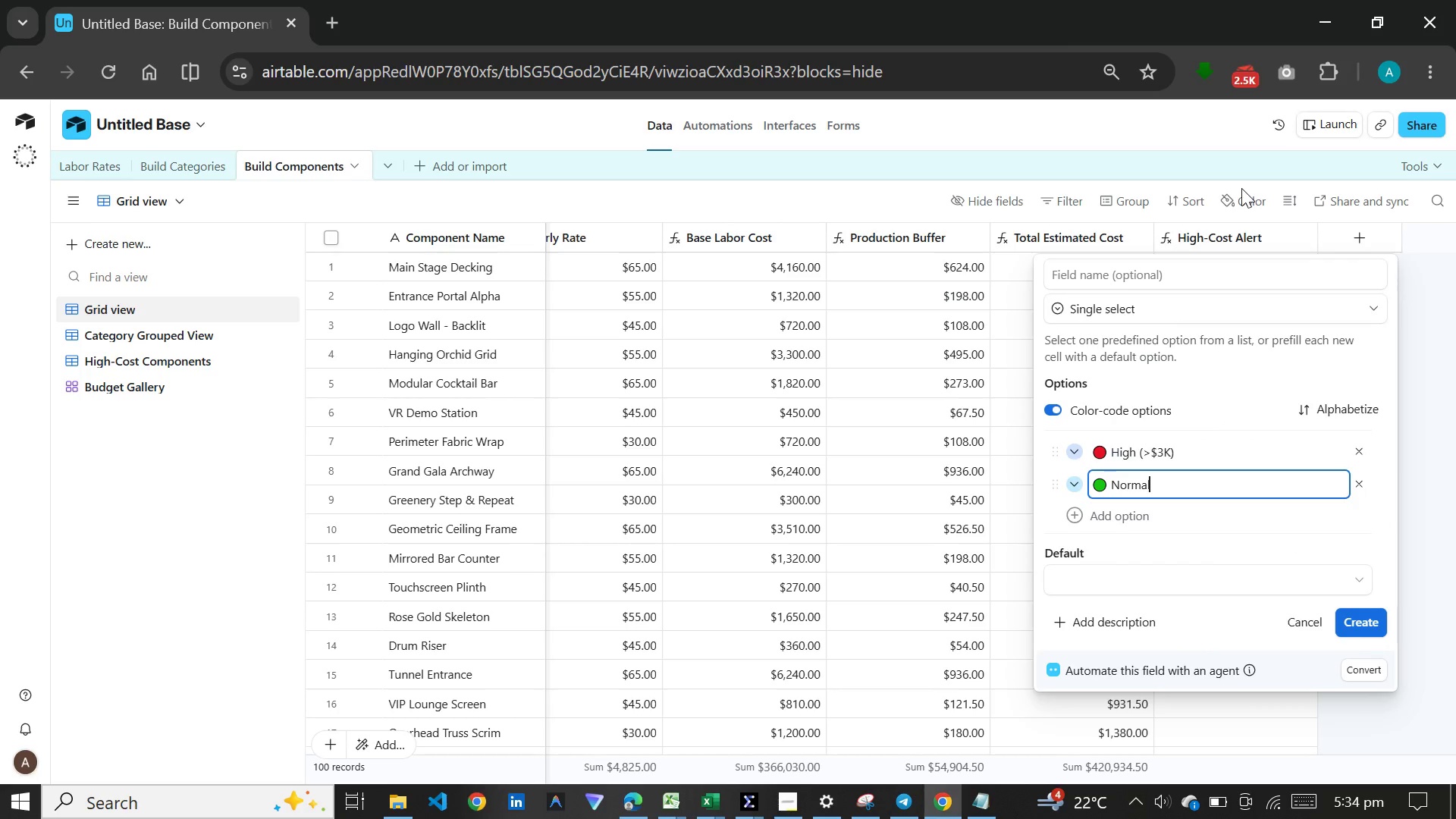 
key(Control+V)
 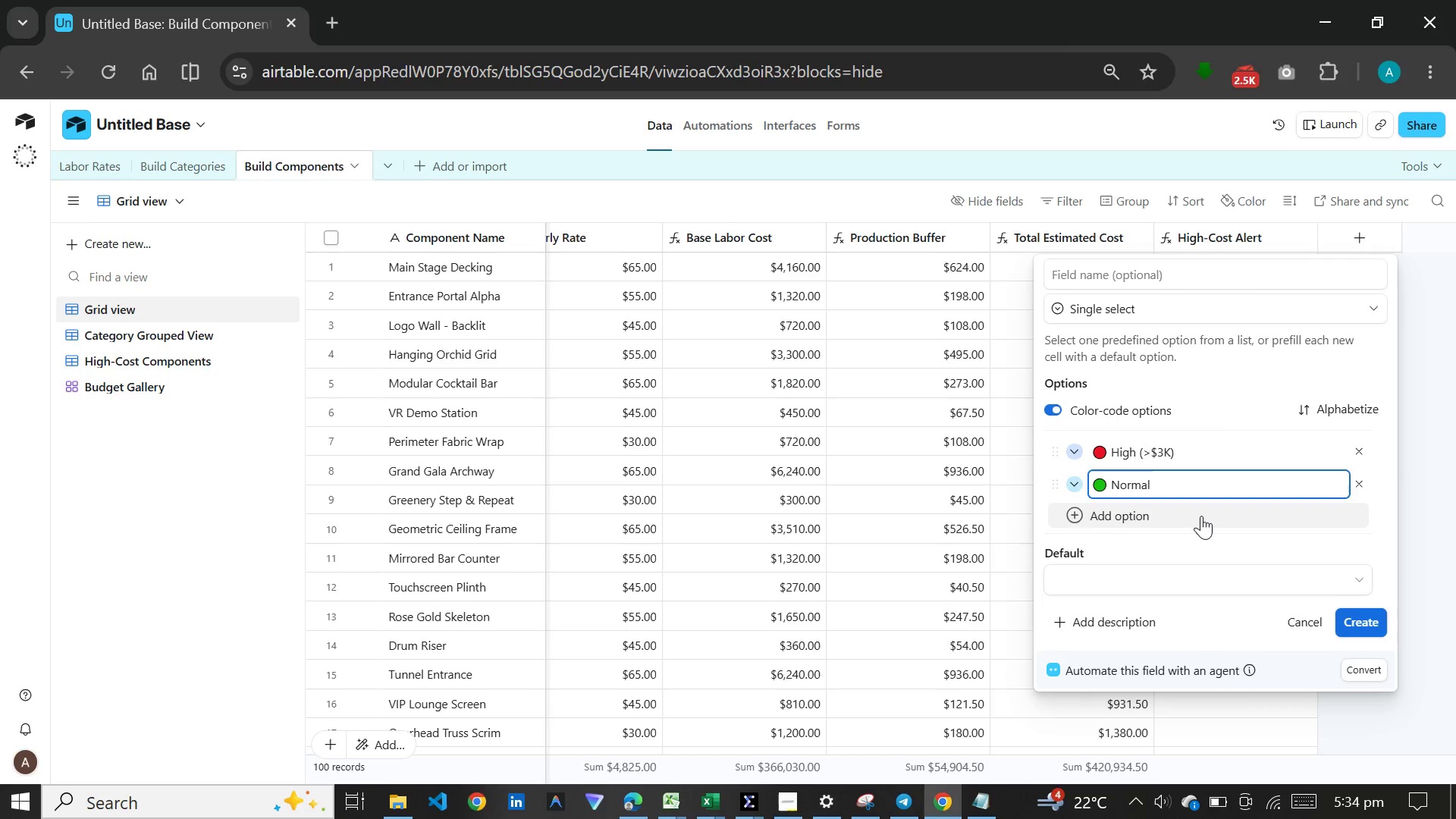 
left_click([1201, 516])
 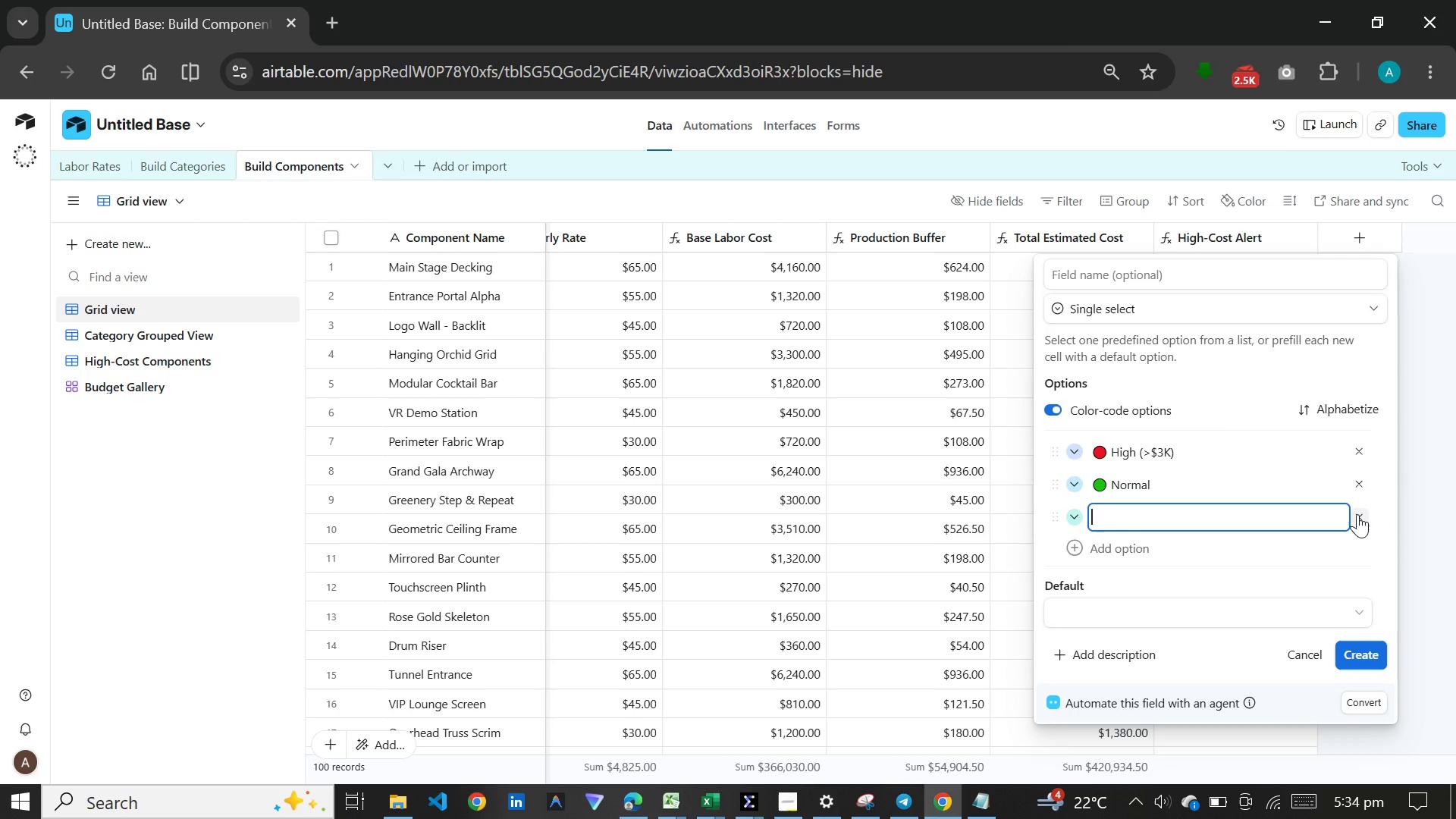 
left_click([1357, 514])
 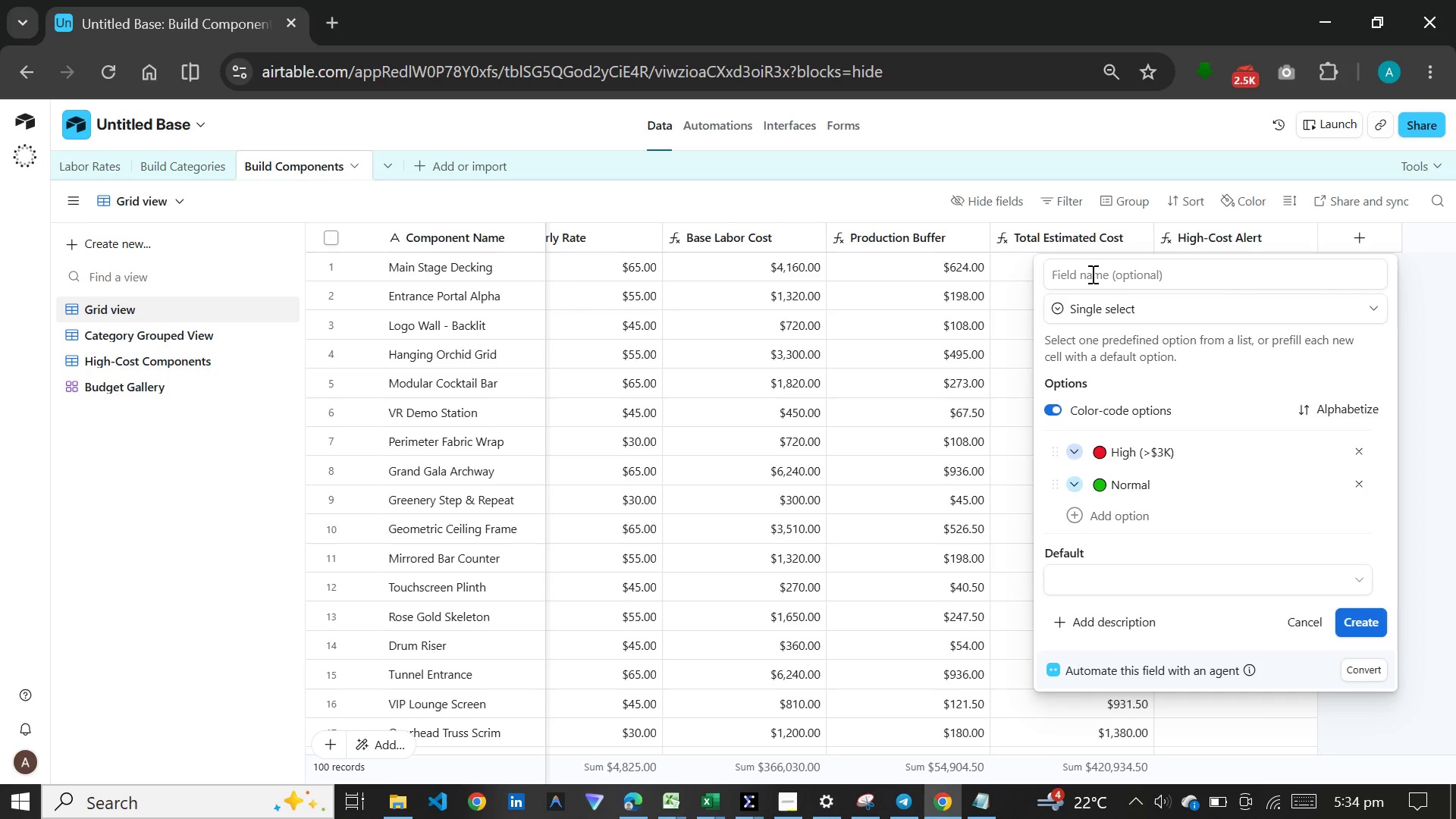 
left_click([1091, 274])
 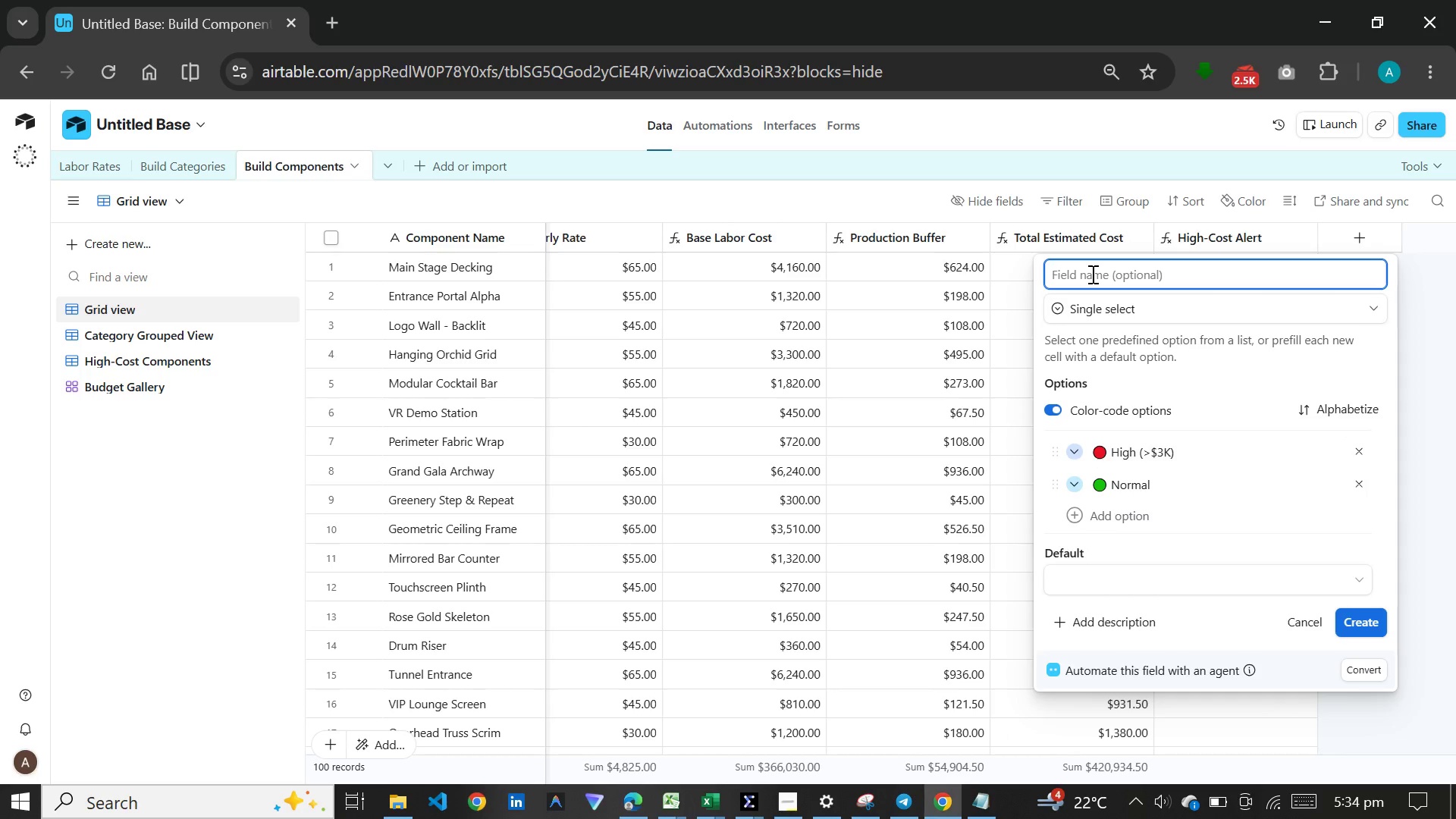 
type(Cost Level)
 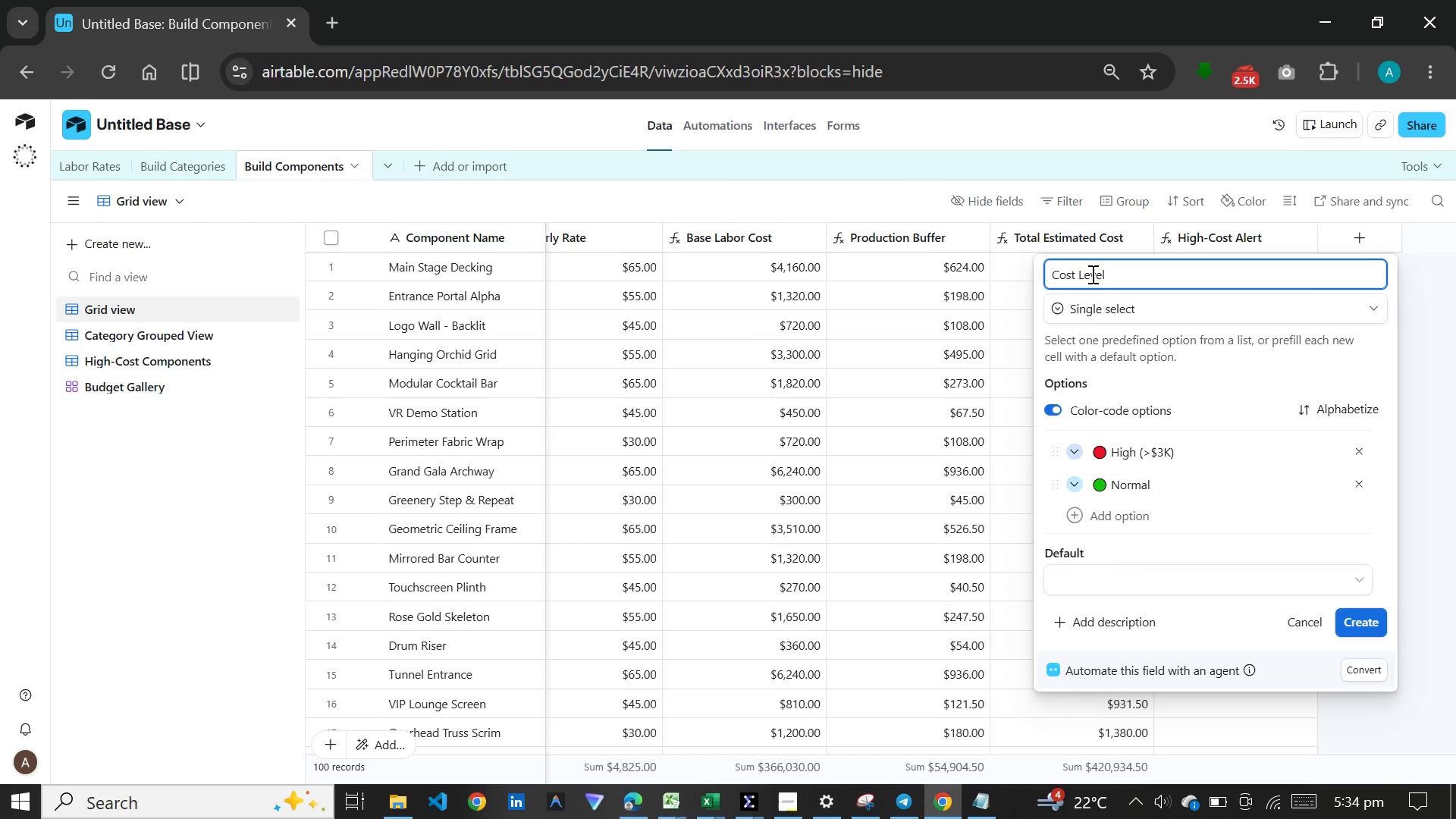 
key(Enter)
 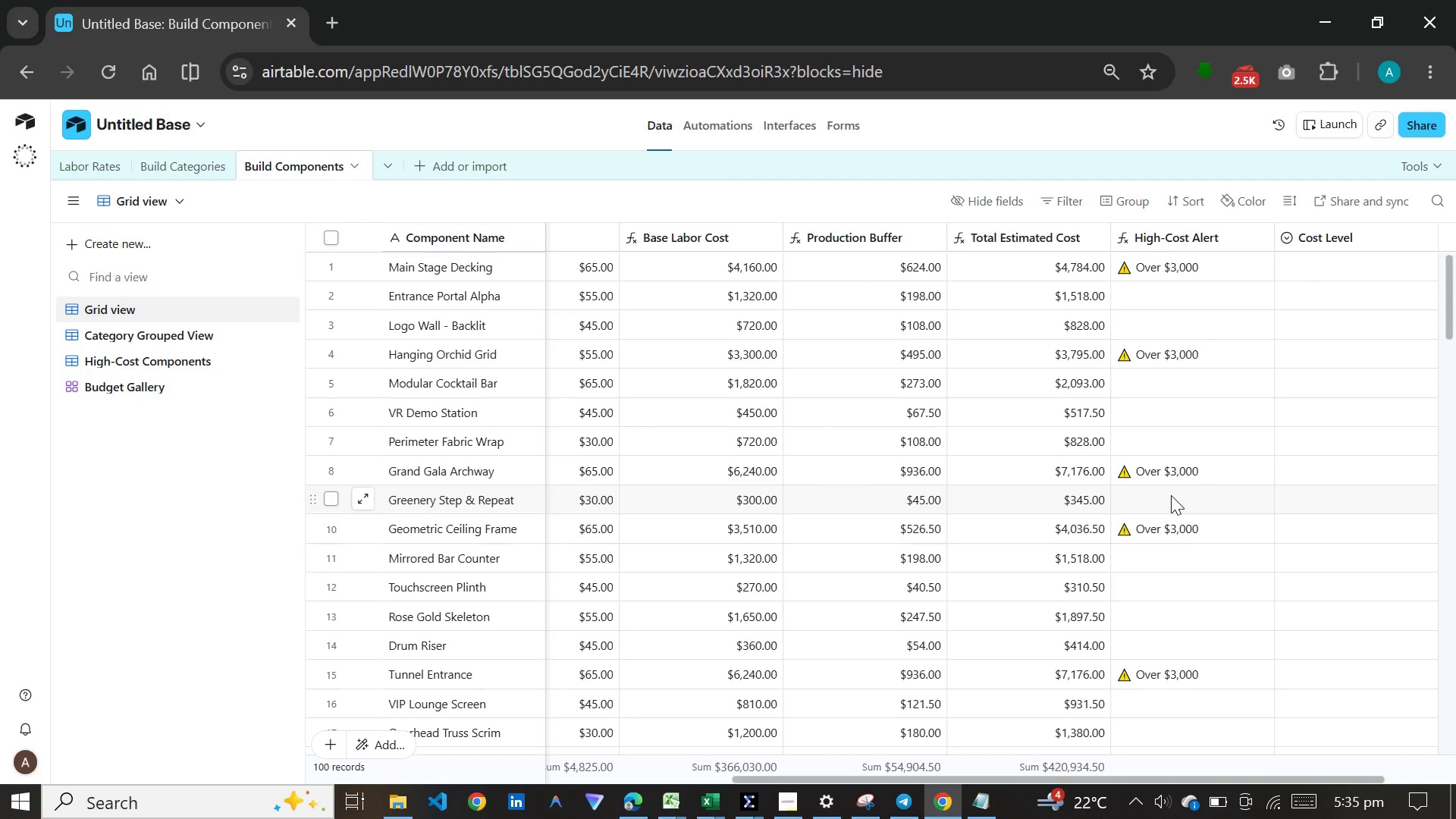 
wait(21.3)
 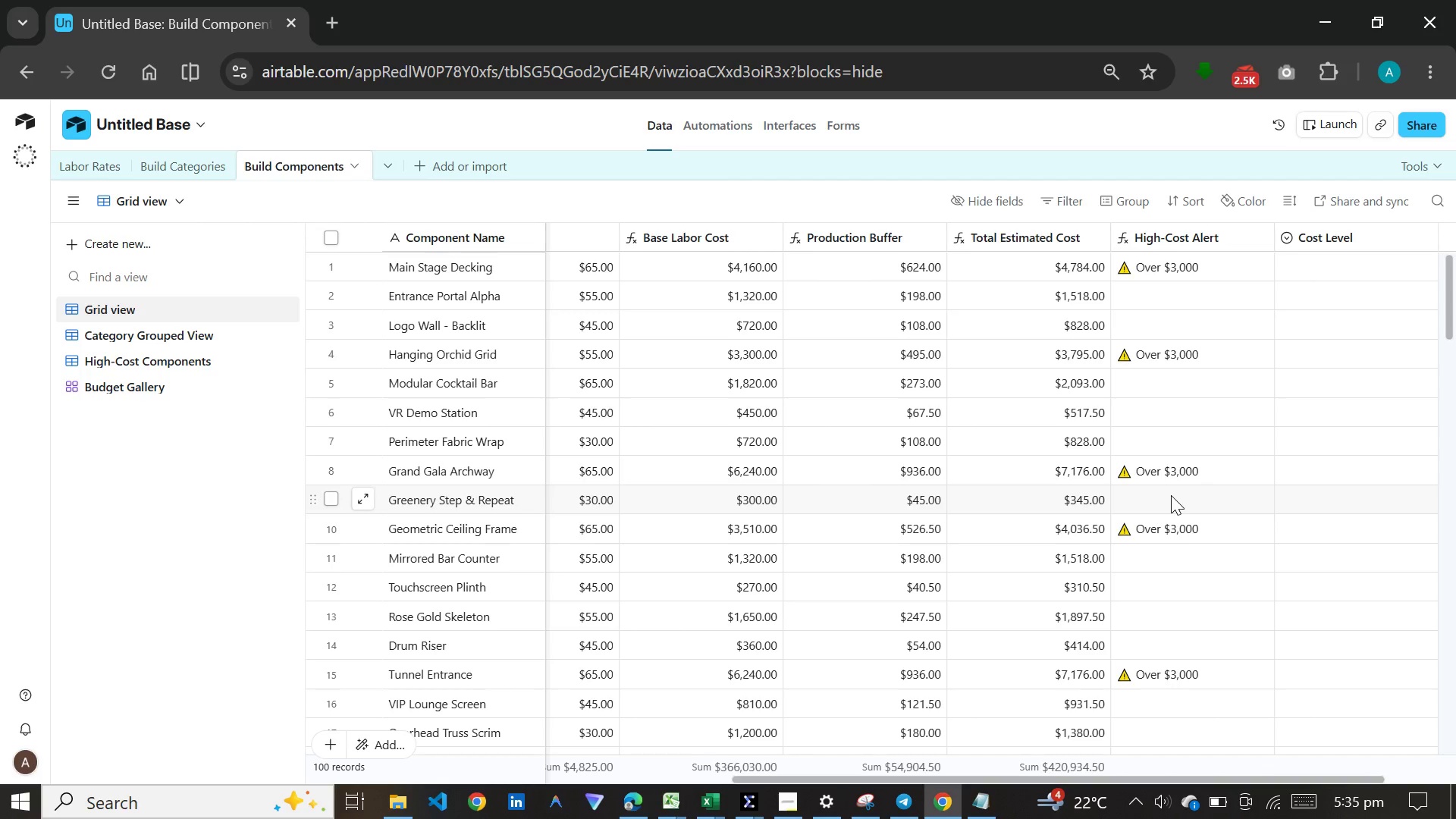 
left_click([123, 378])
 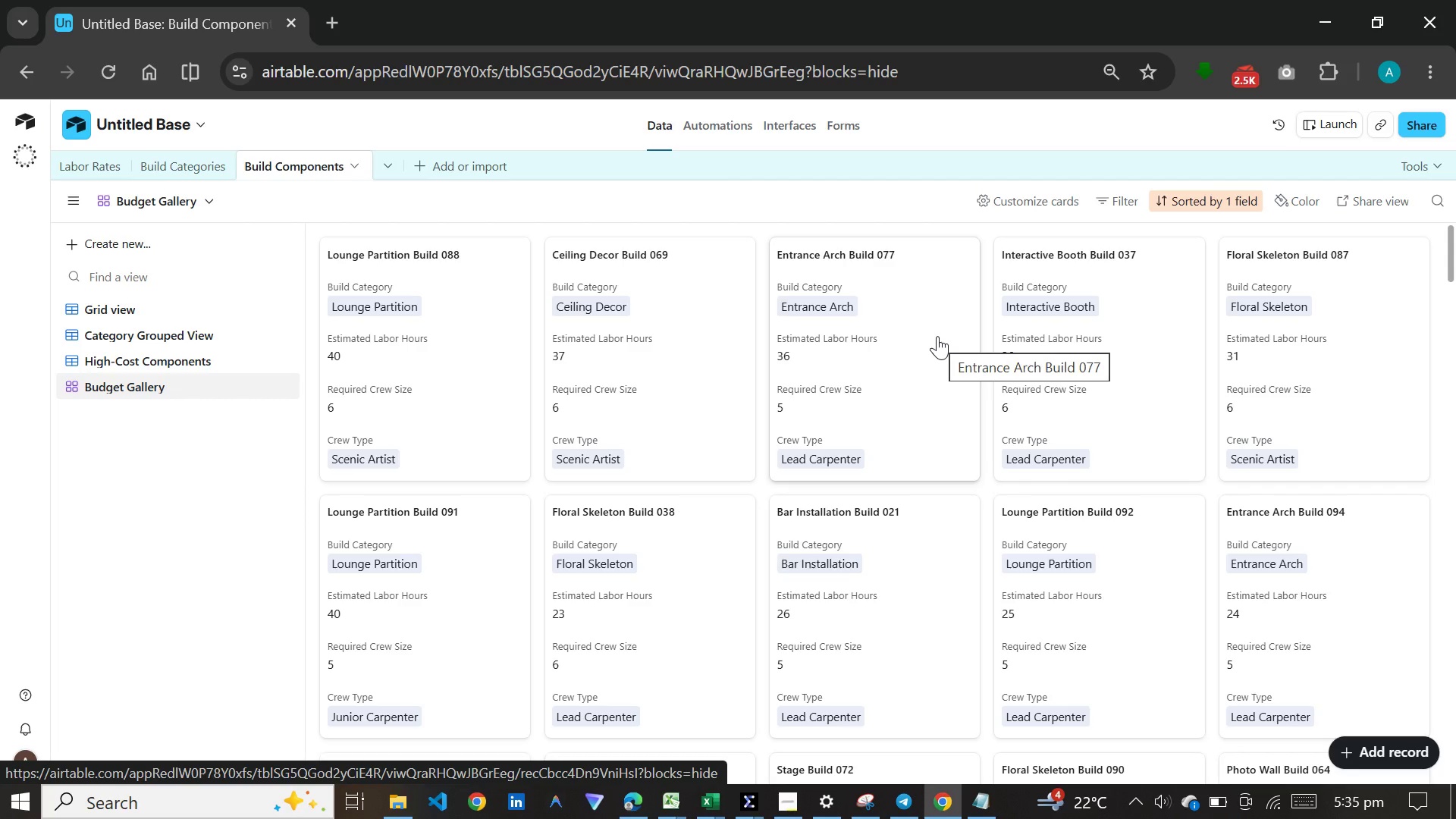 
wait(21.88)
 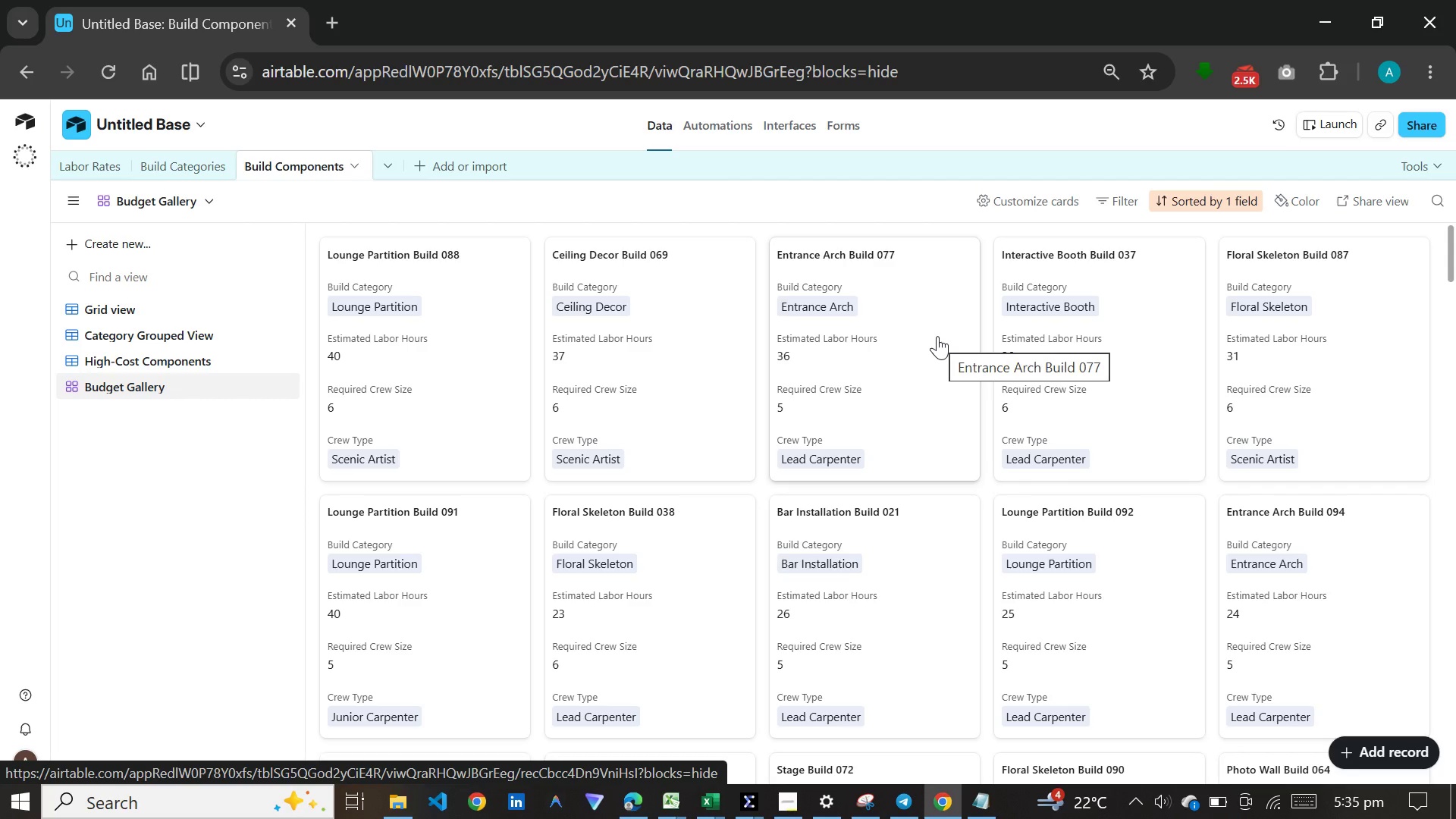 
left_click([1052, 208])
 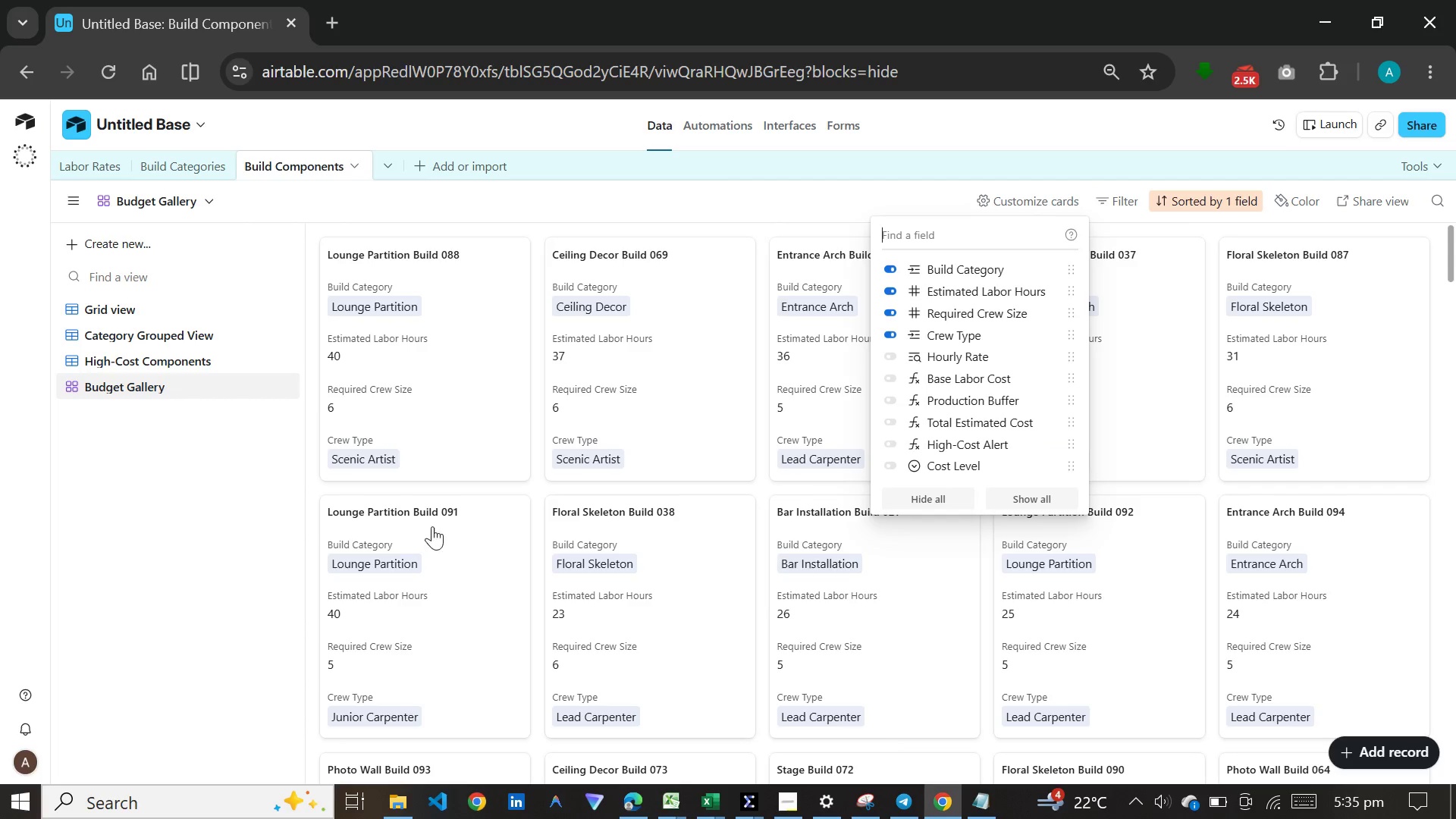 
left_click([243, 526])
 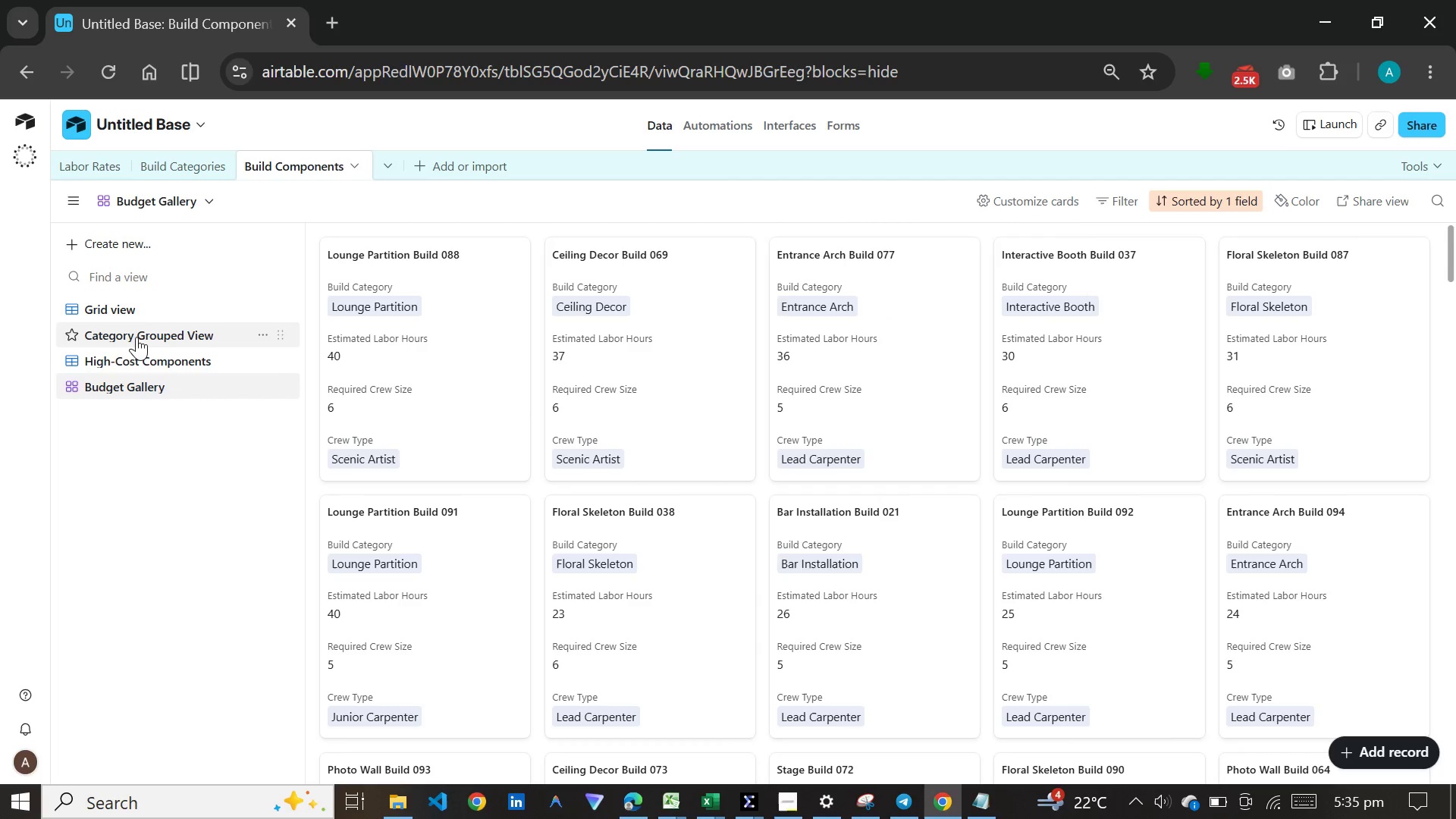 
left_click([136, 303])
 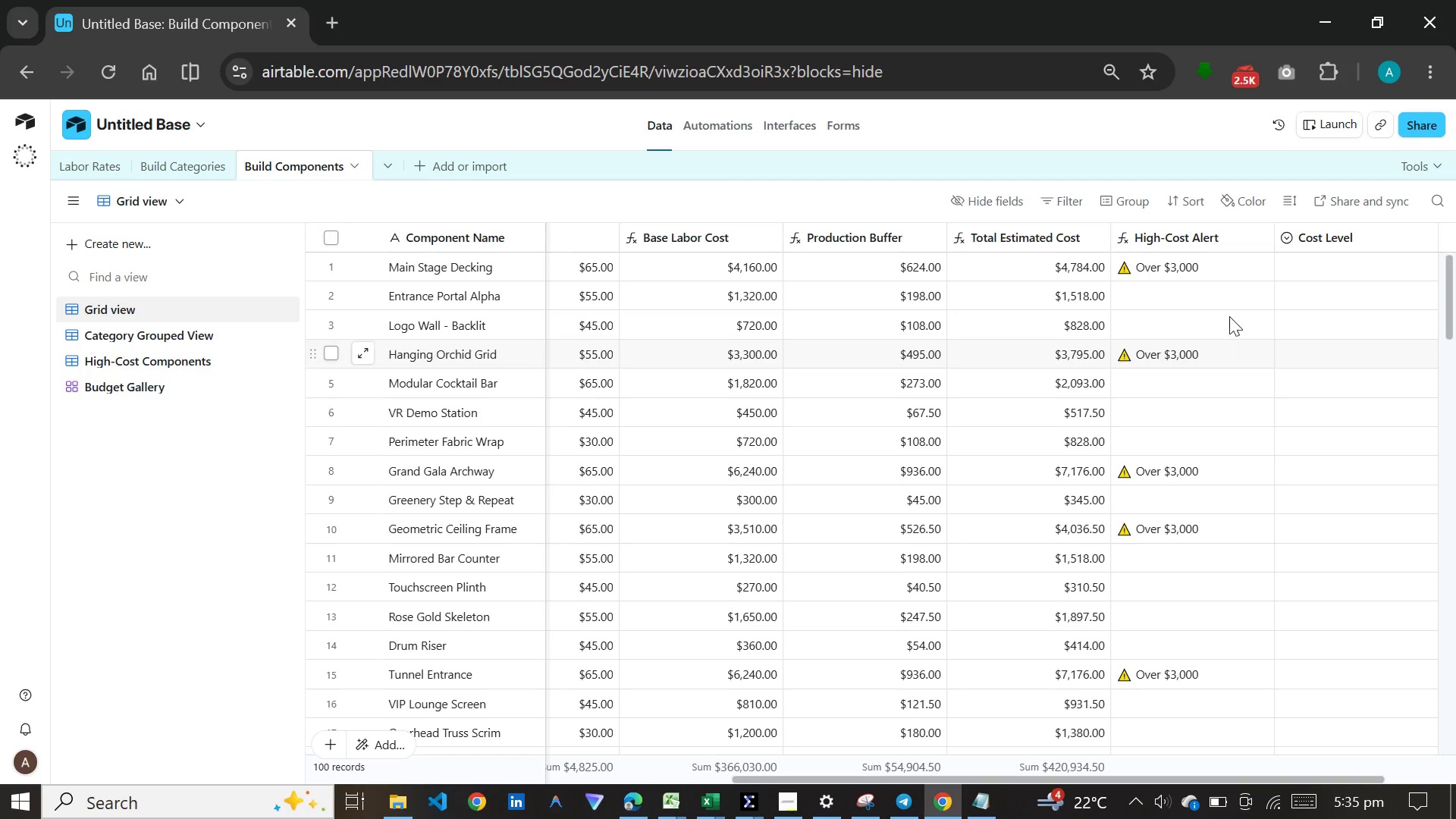 
left_click([1321, 270])
 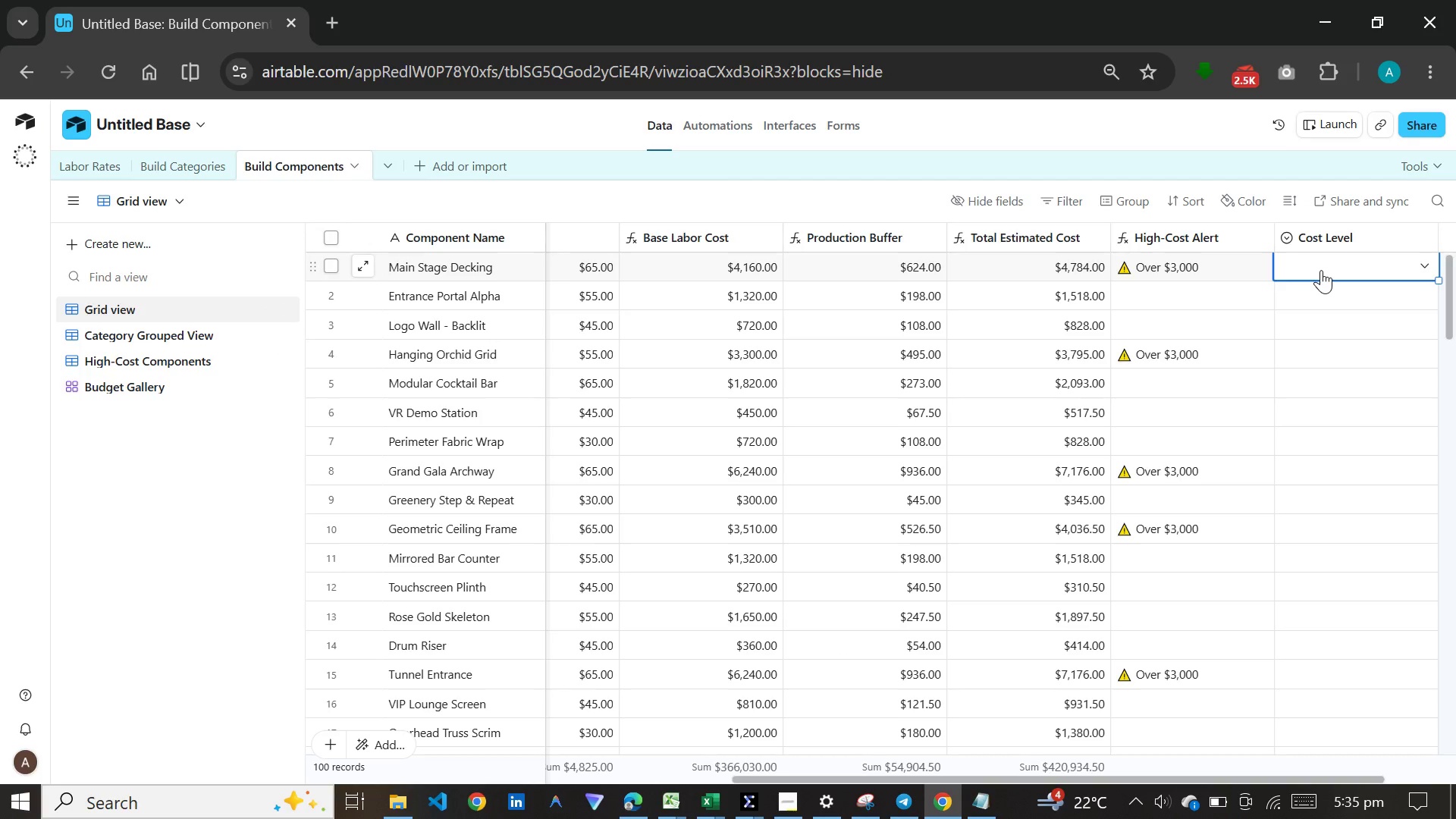 
left_click([1321, 270])
 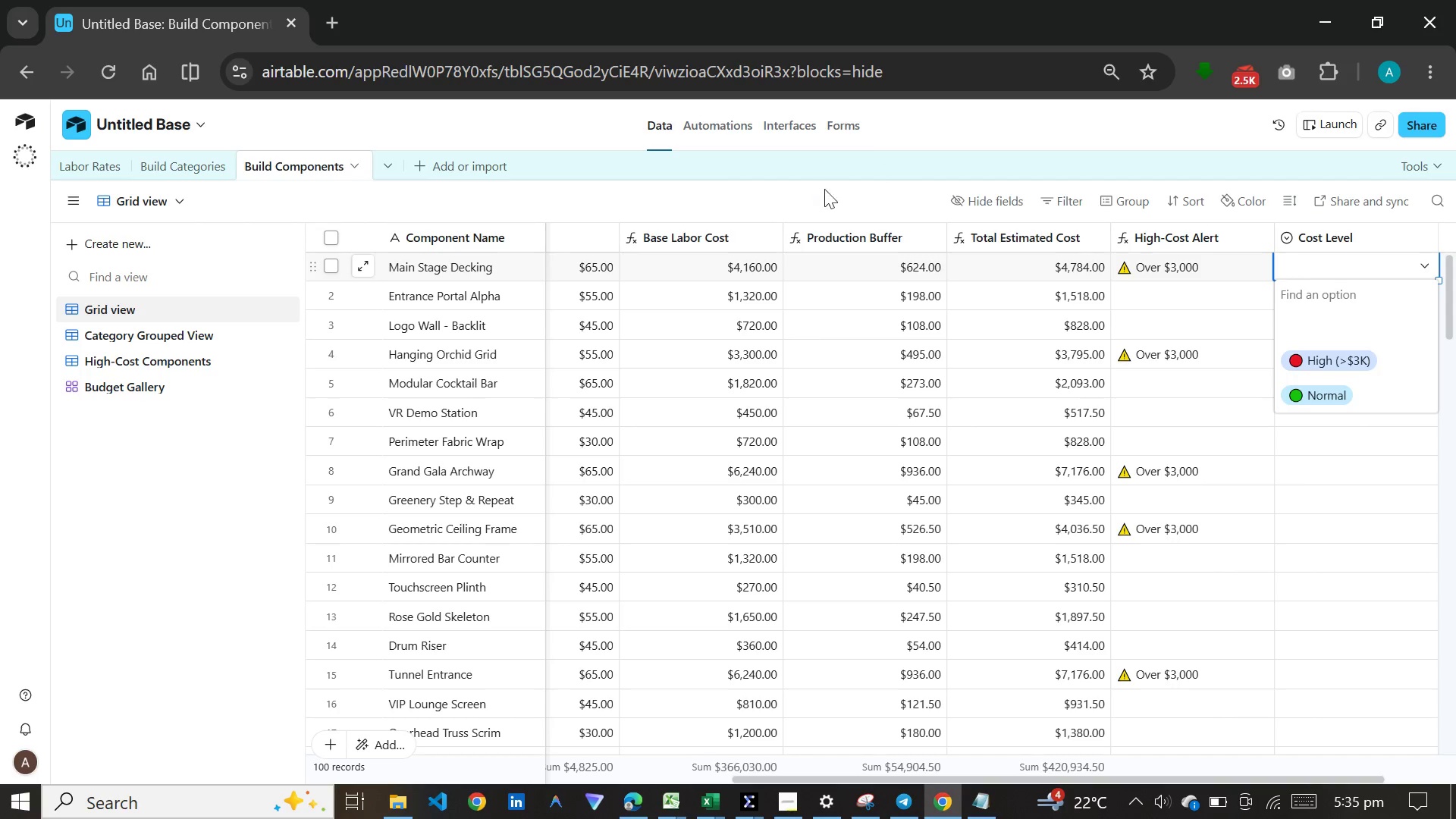 
left_click([876, 187])
 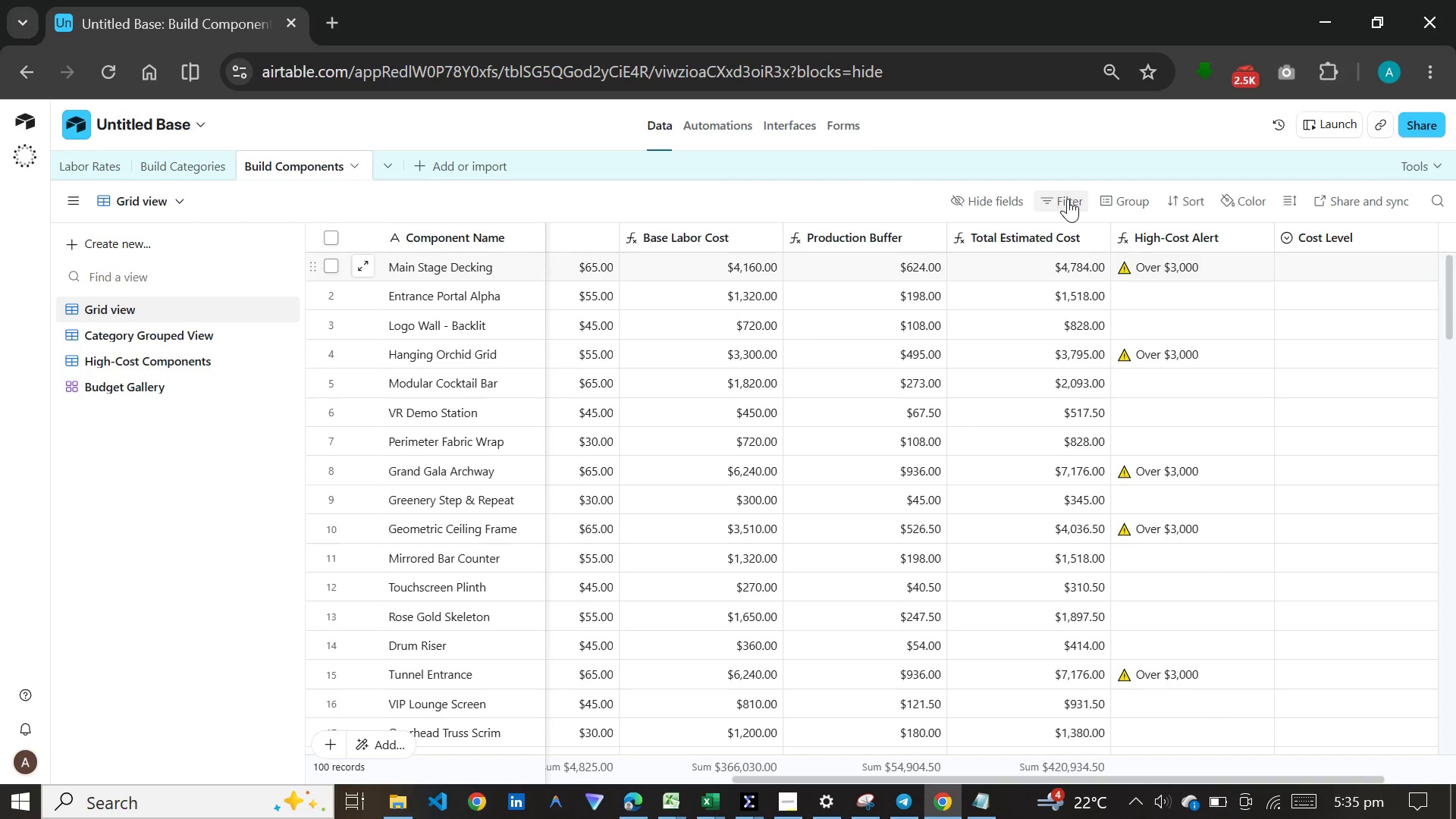 
left_click([1068, 199])
 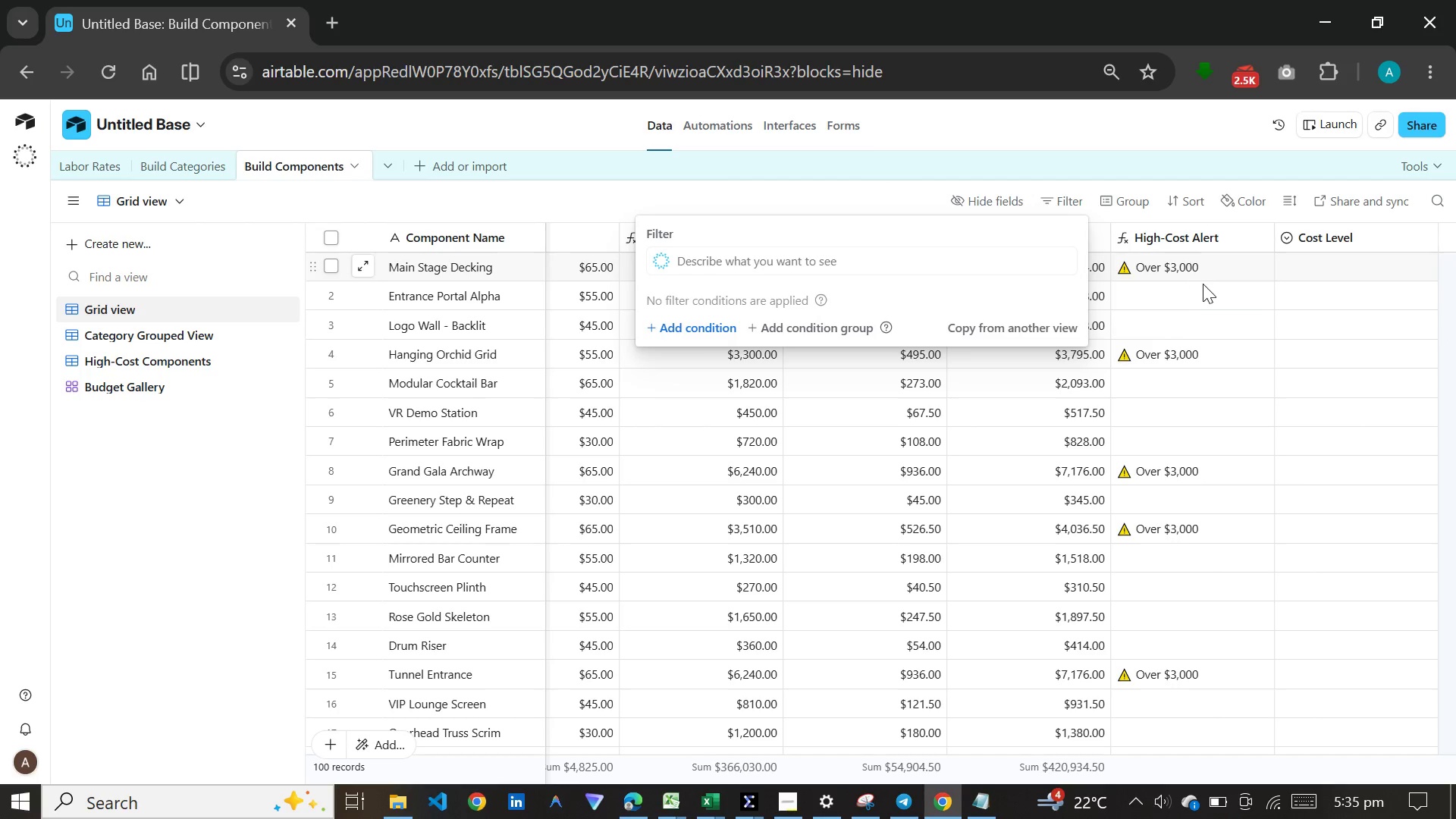 
double_click([1209, 271])
 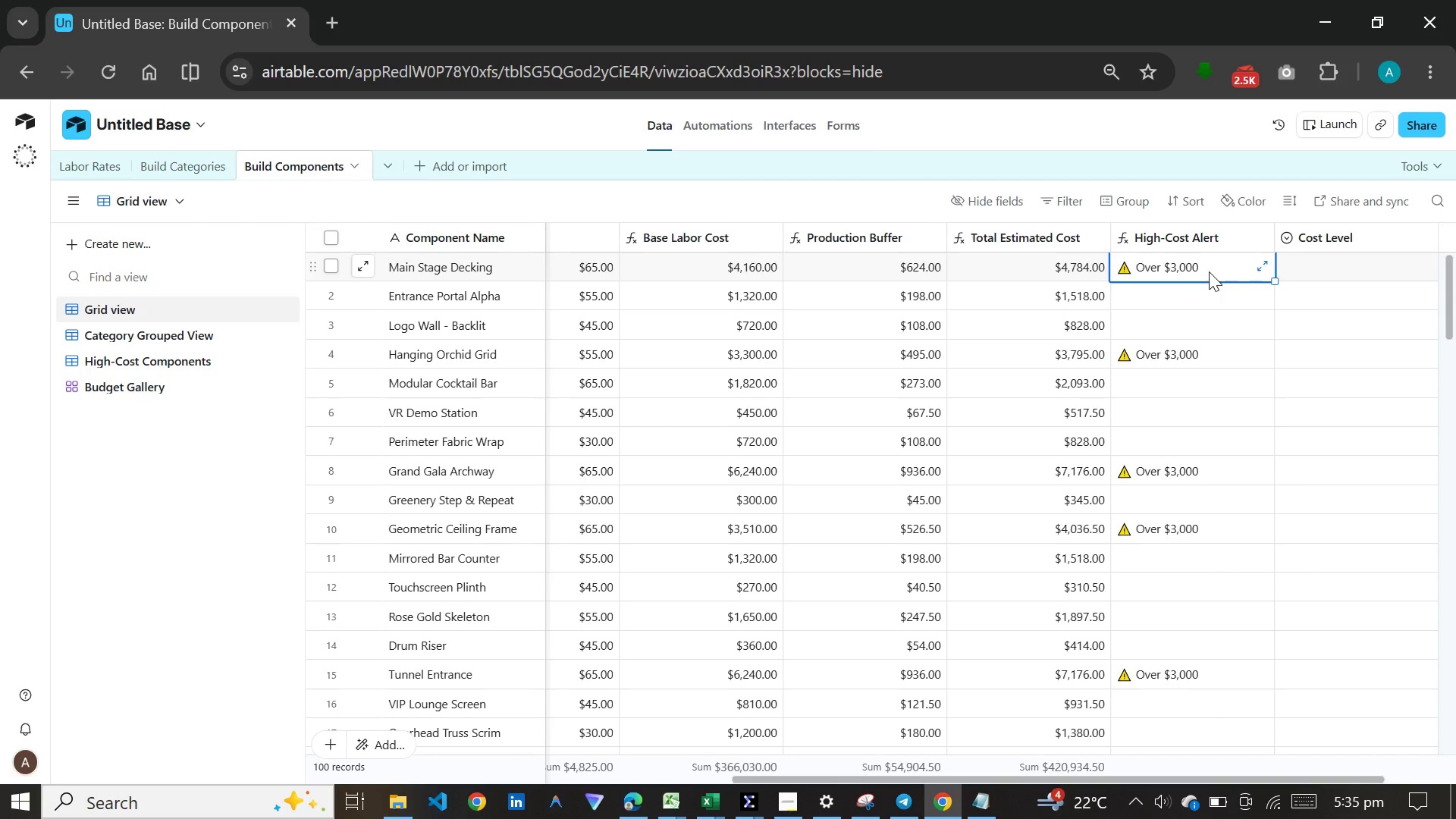 
key(Control+C)
 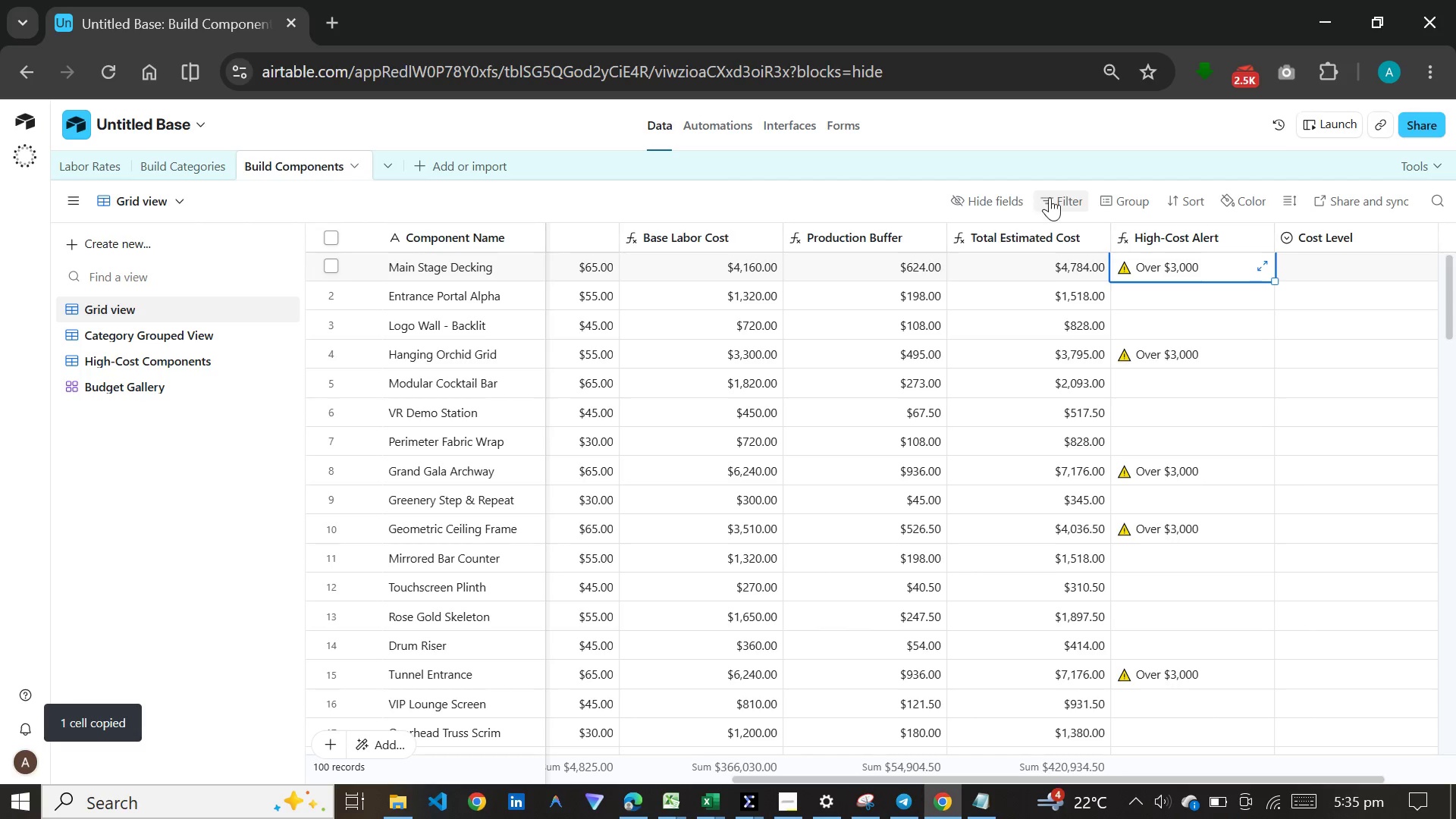 
left_click([1051, 197])
 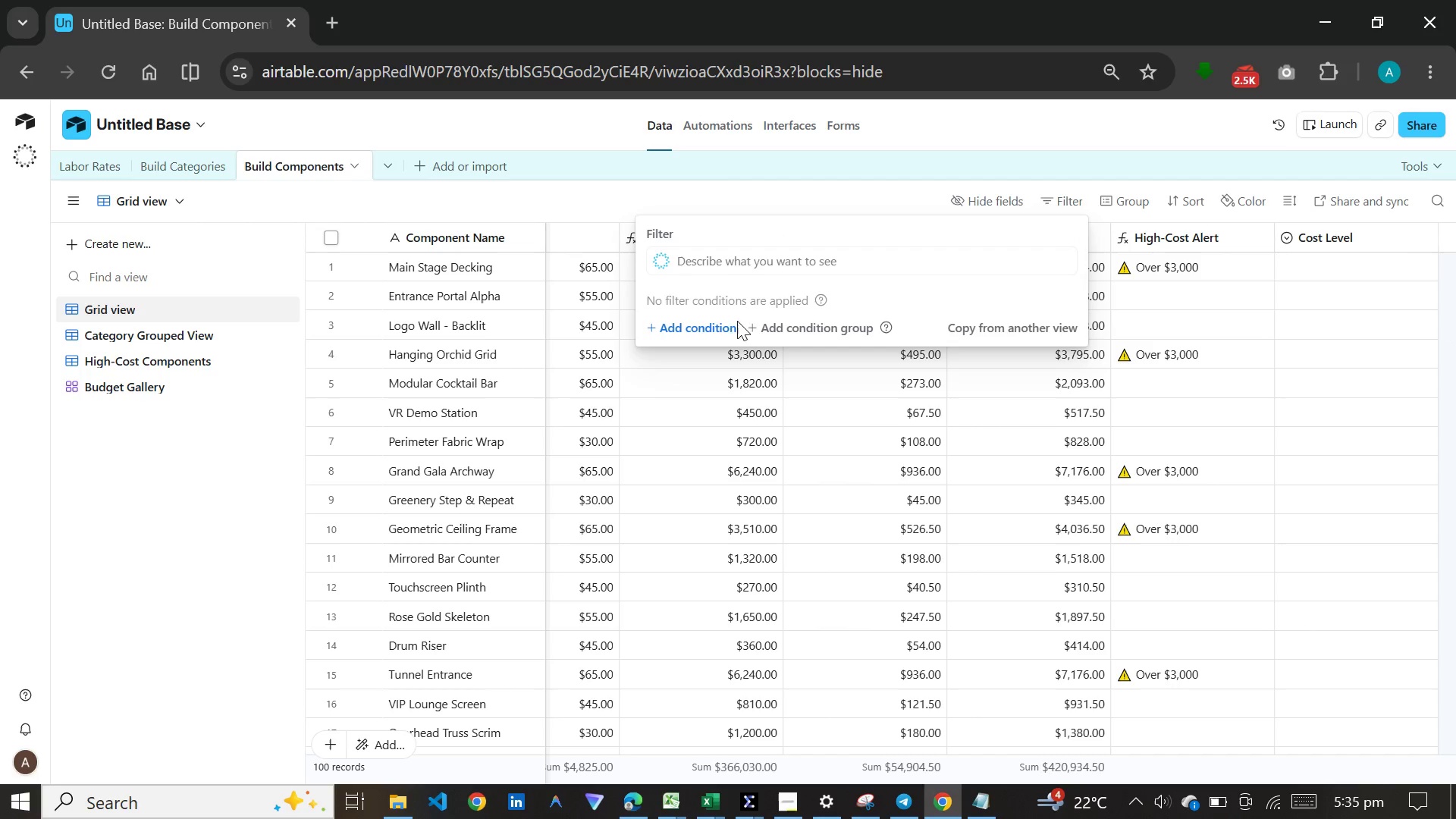 
left_click([697, 321])
 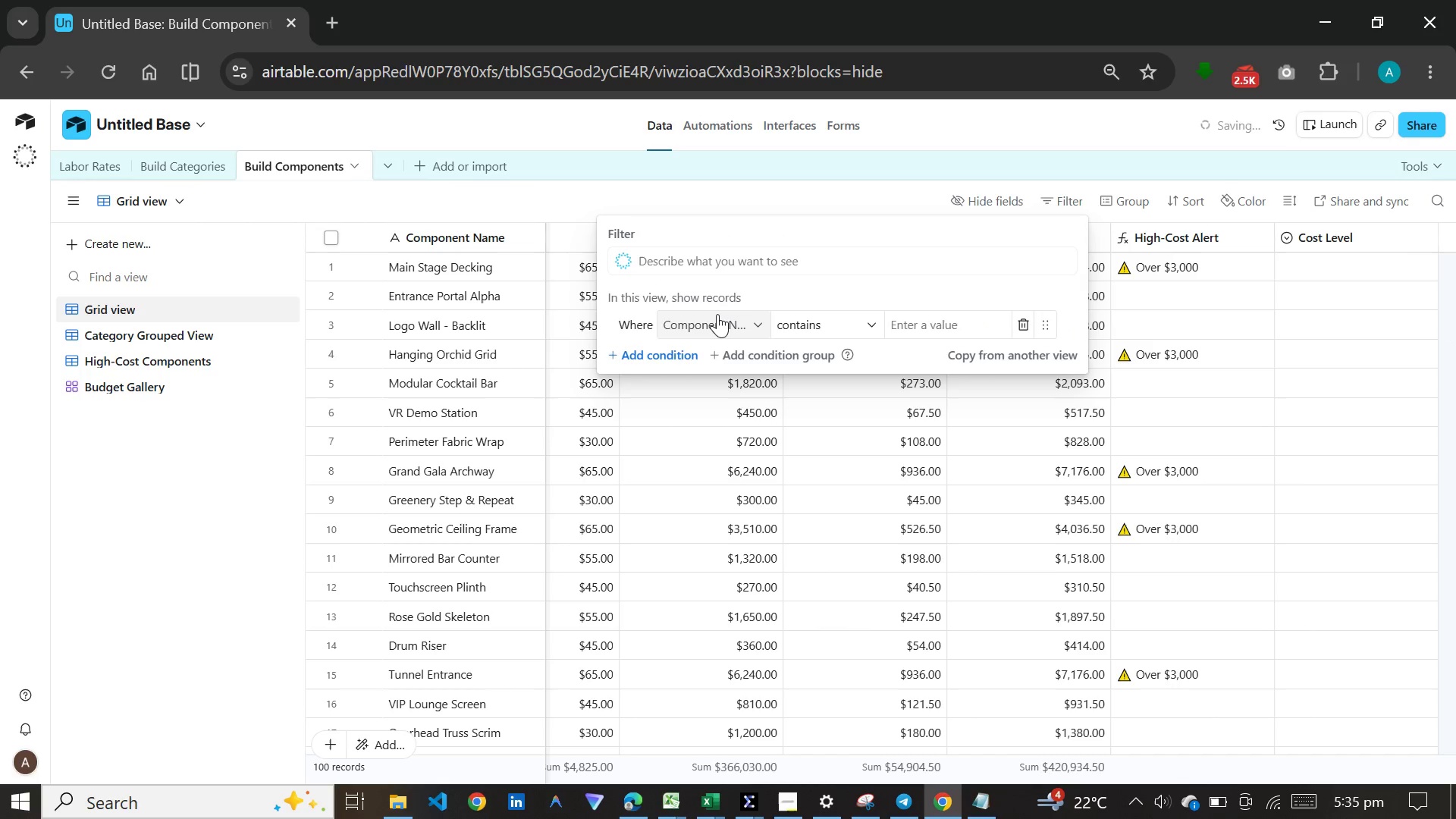 
left_click([717, 314])
 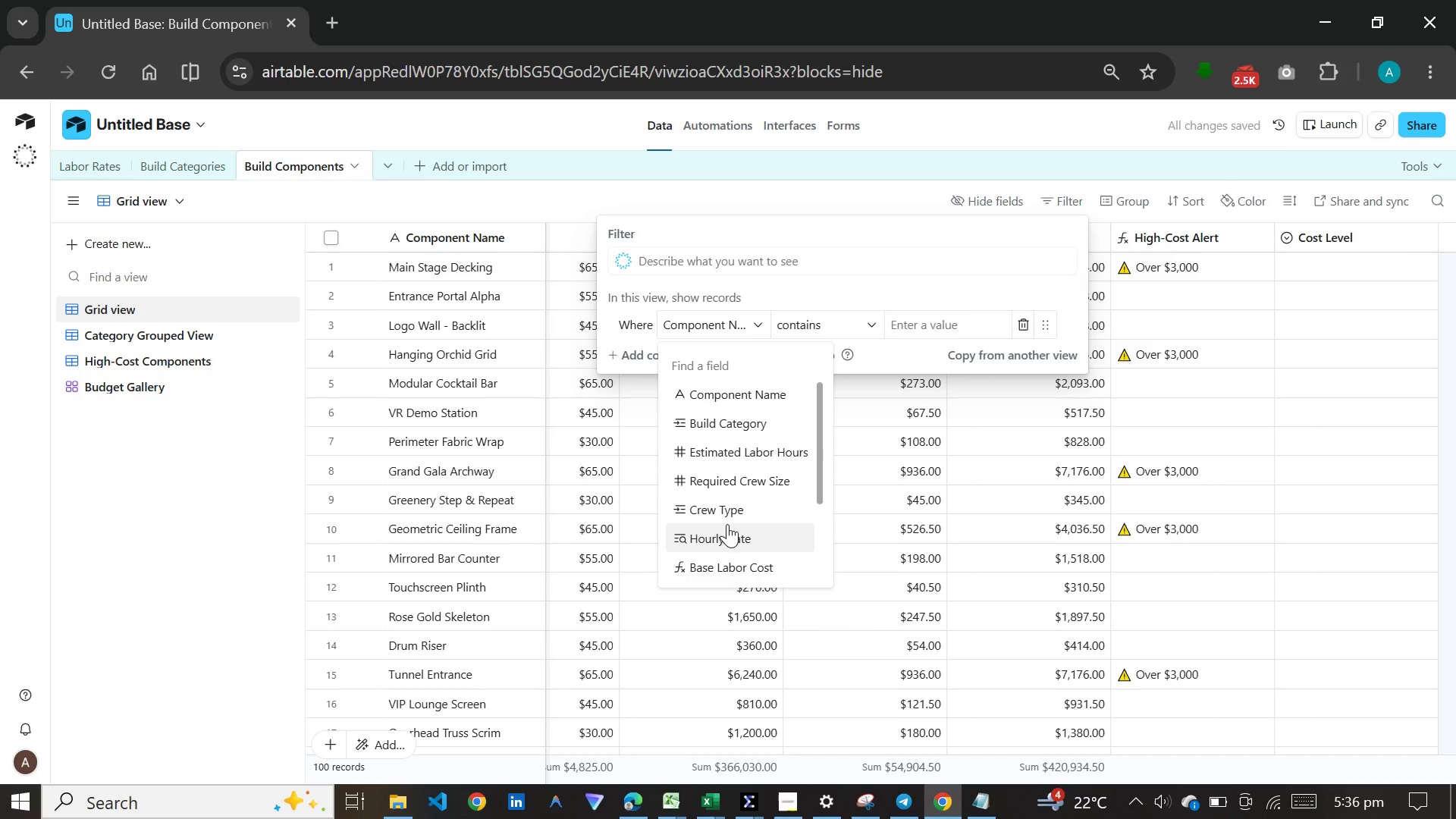 
scroll: coordinate [736, 485], scroll_direction: down, amount: 5.0
 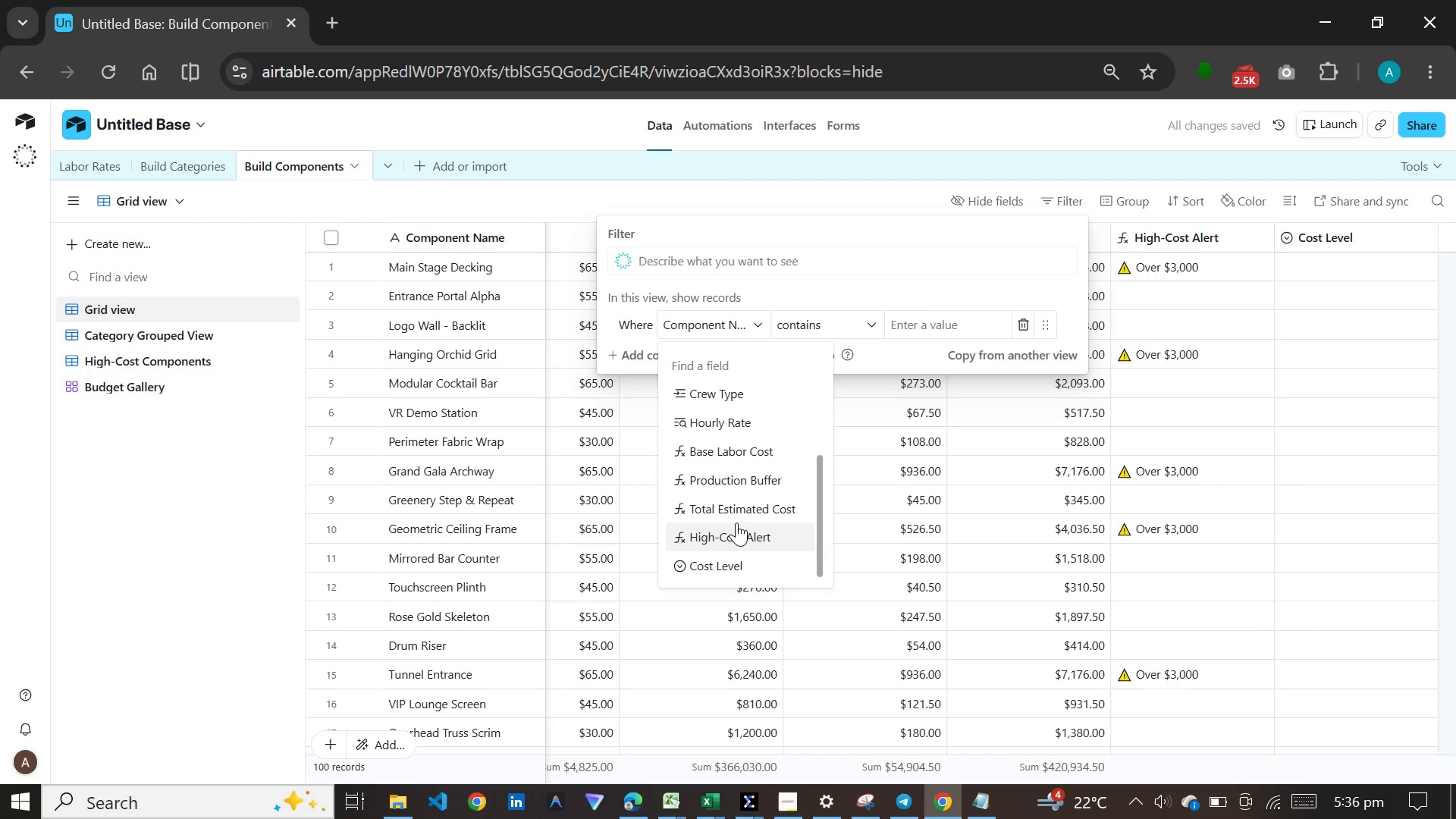 
left_click([736, 522])
 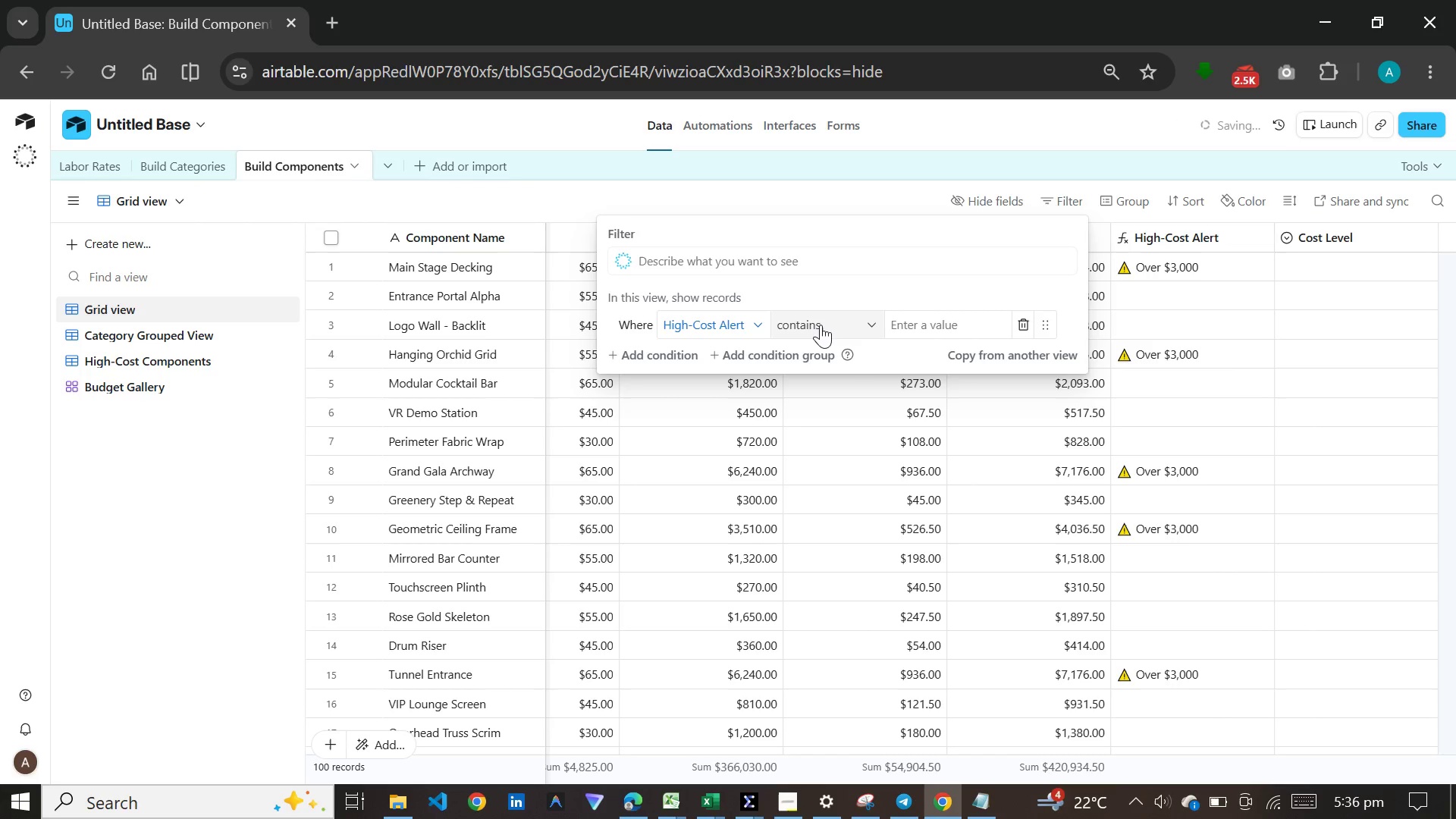 
left_click([824, 322])
 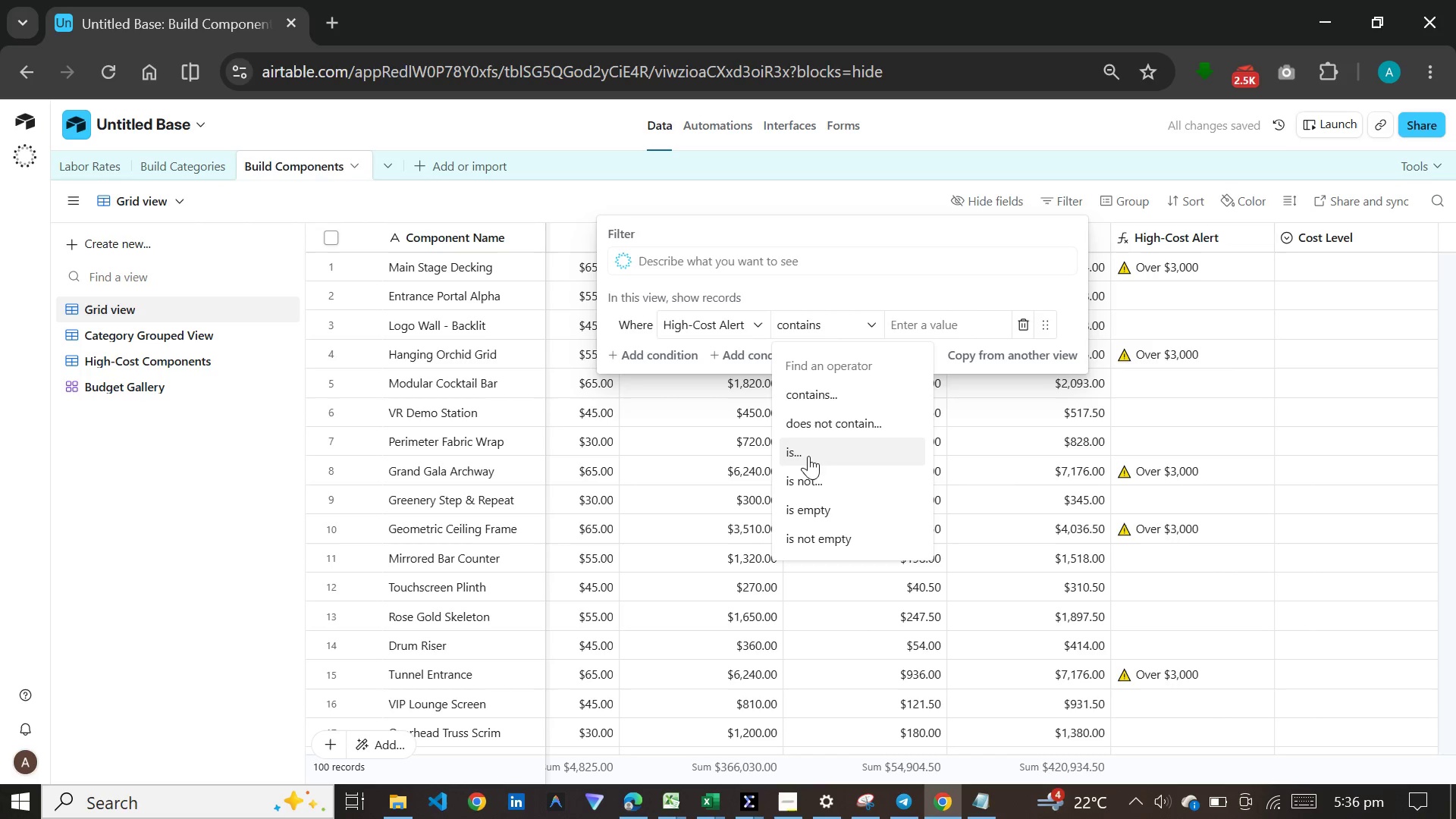 
left_click([808, 456])
 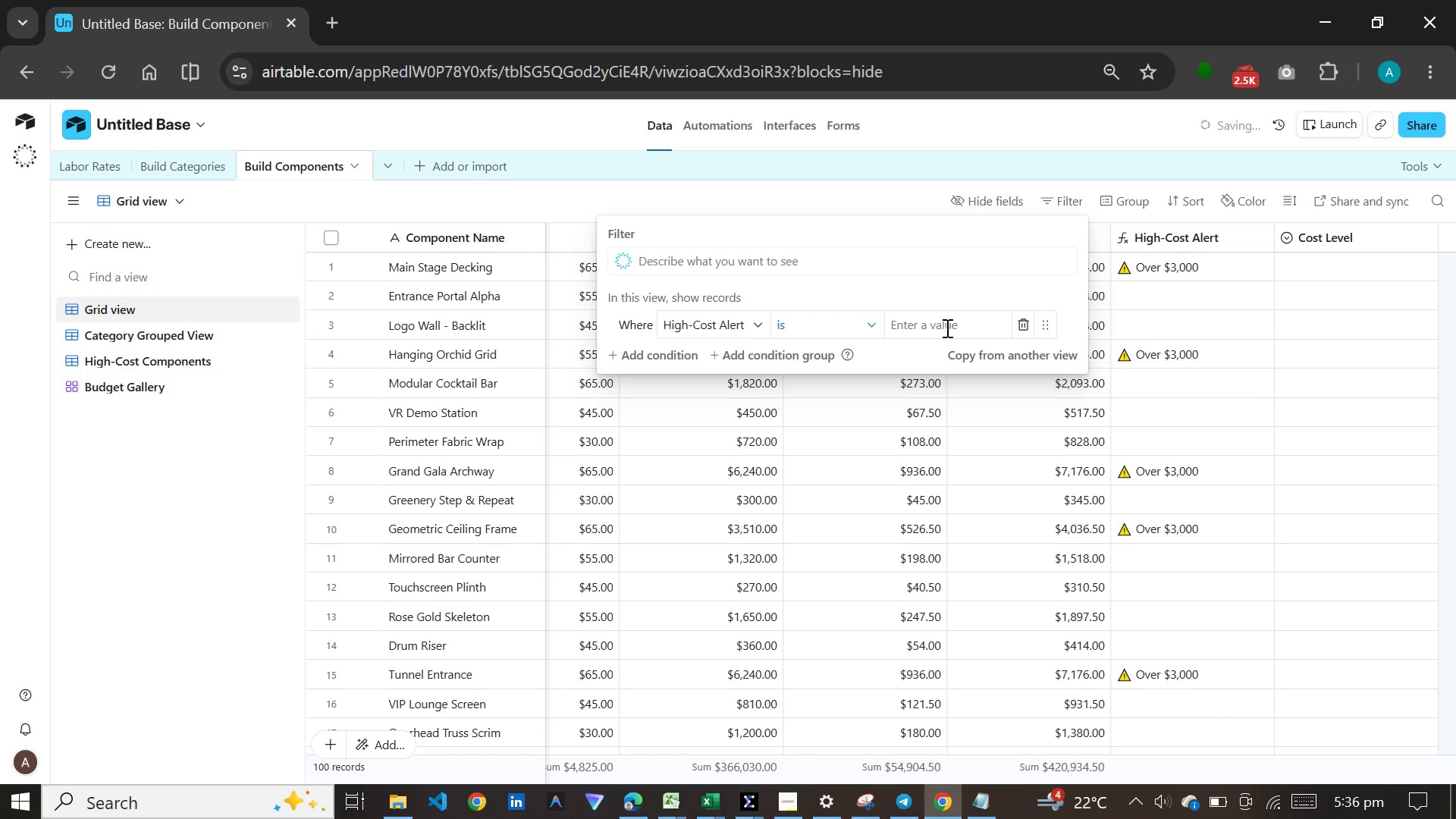 
left_click([946, 328])
 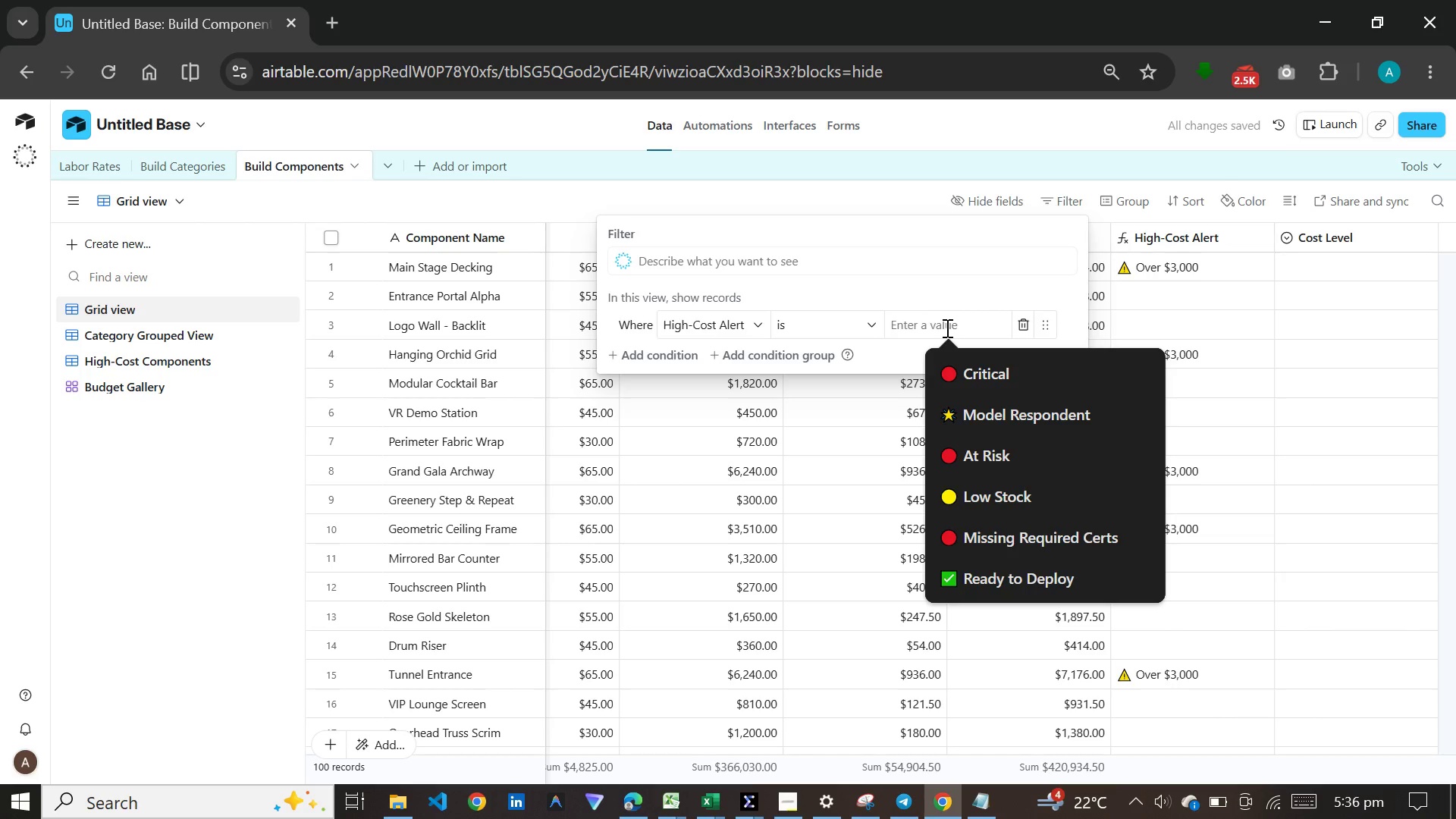 
key(Control+V)
 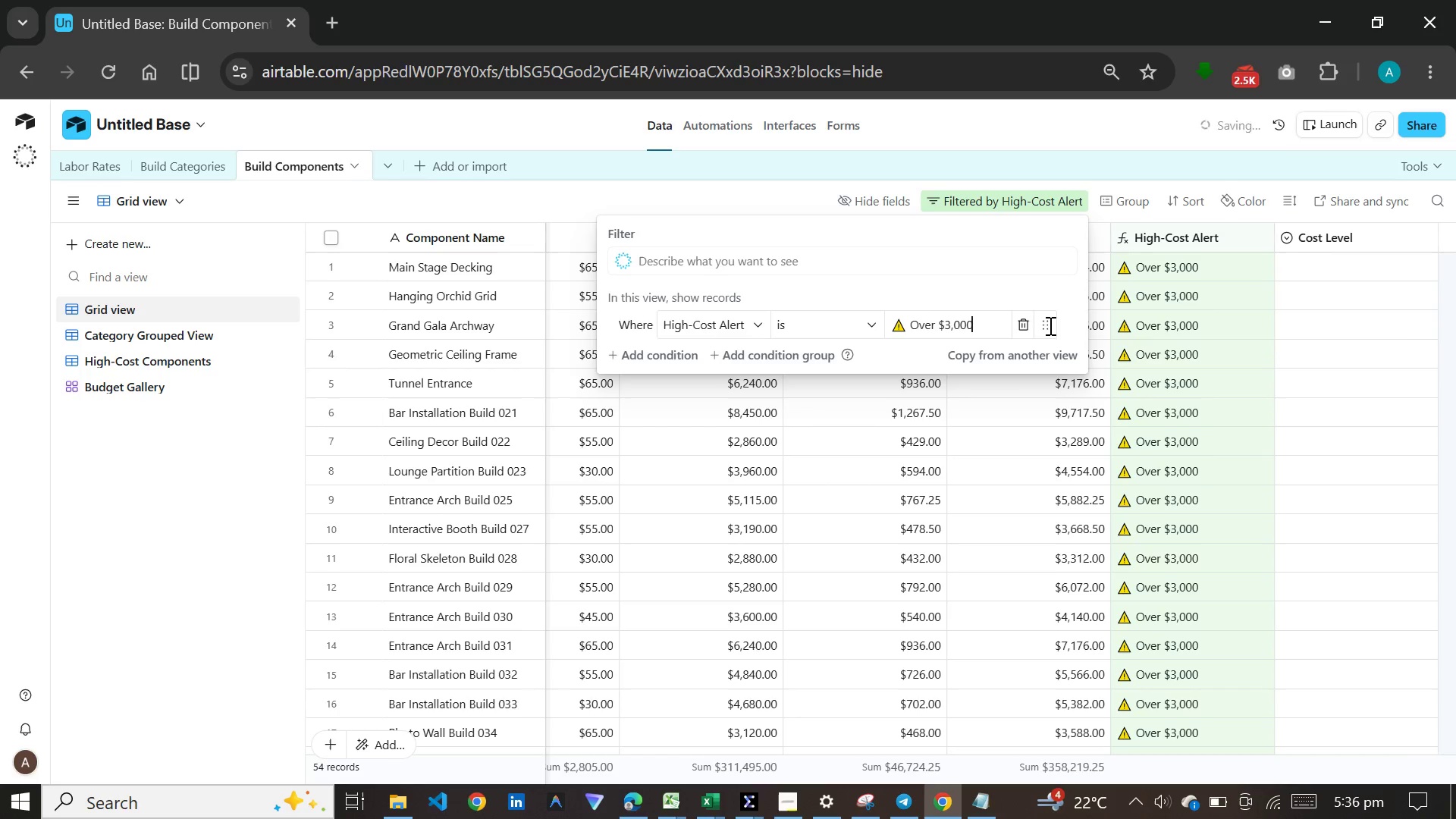 
left_click([1307, 331])
 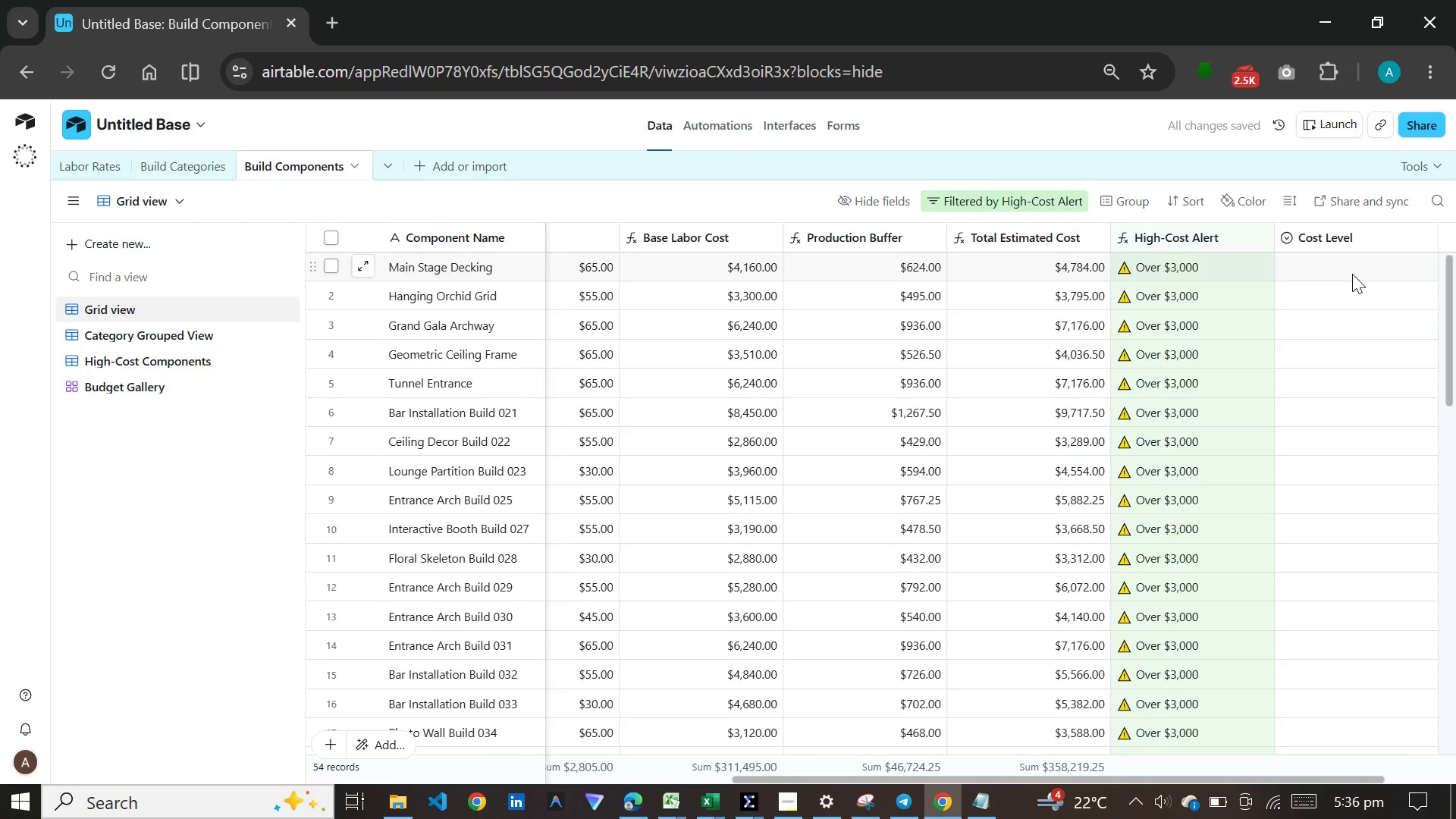 
scroll: coordinate [1307, 453], scroll_direction: up, amount: 2.0
 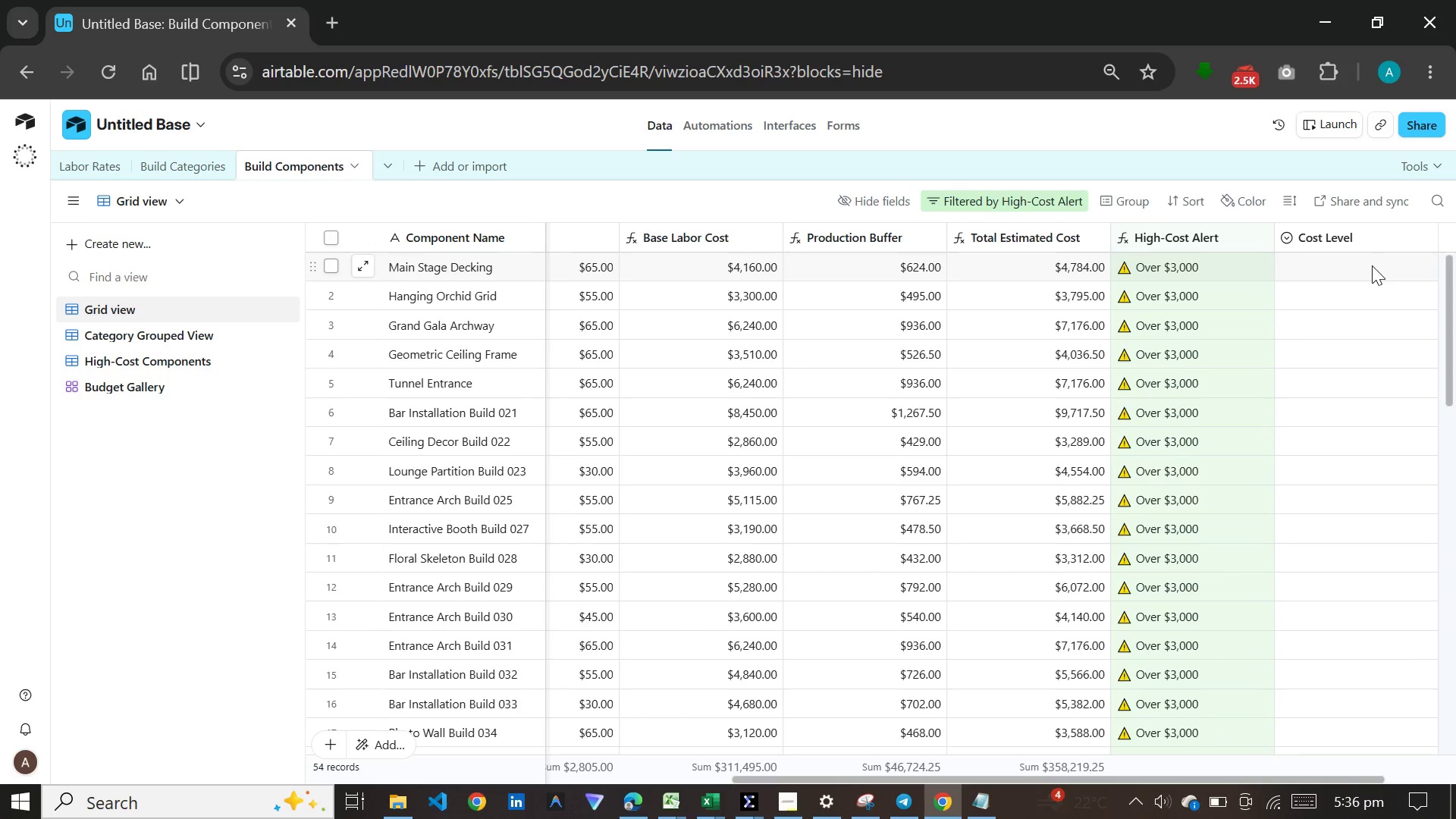 
double_click([1372, 262])
 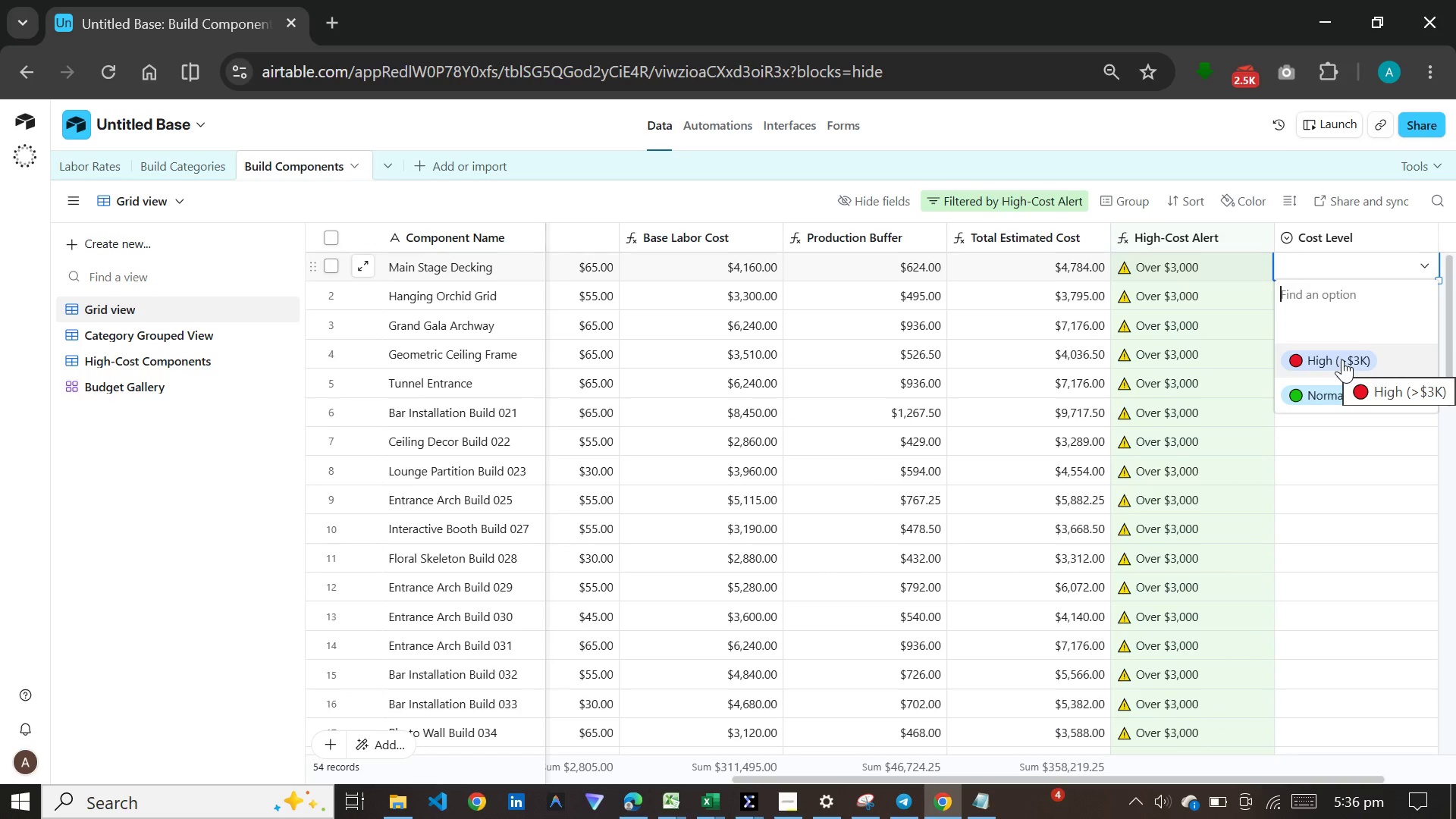 
left_click([1342, 359])
 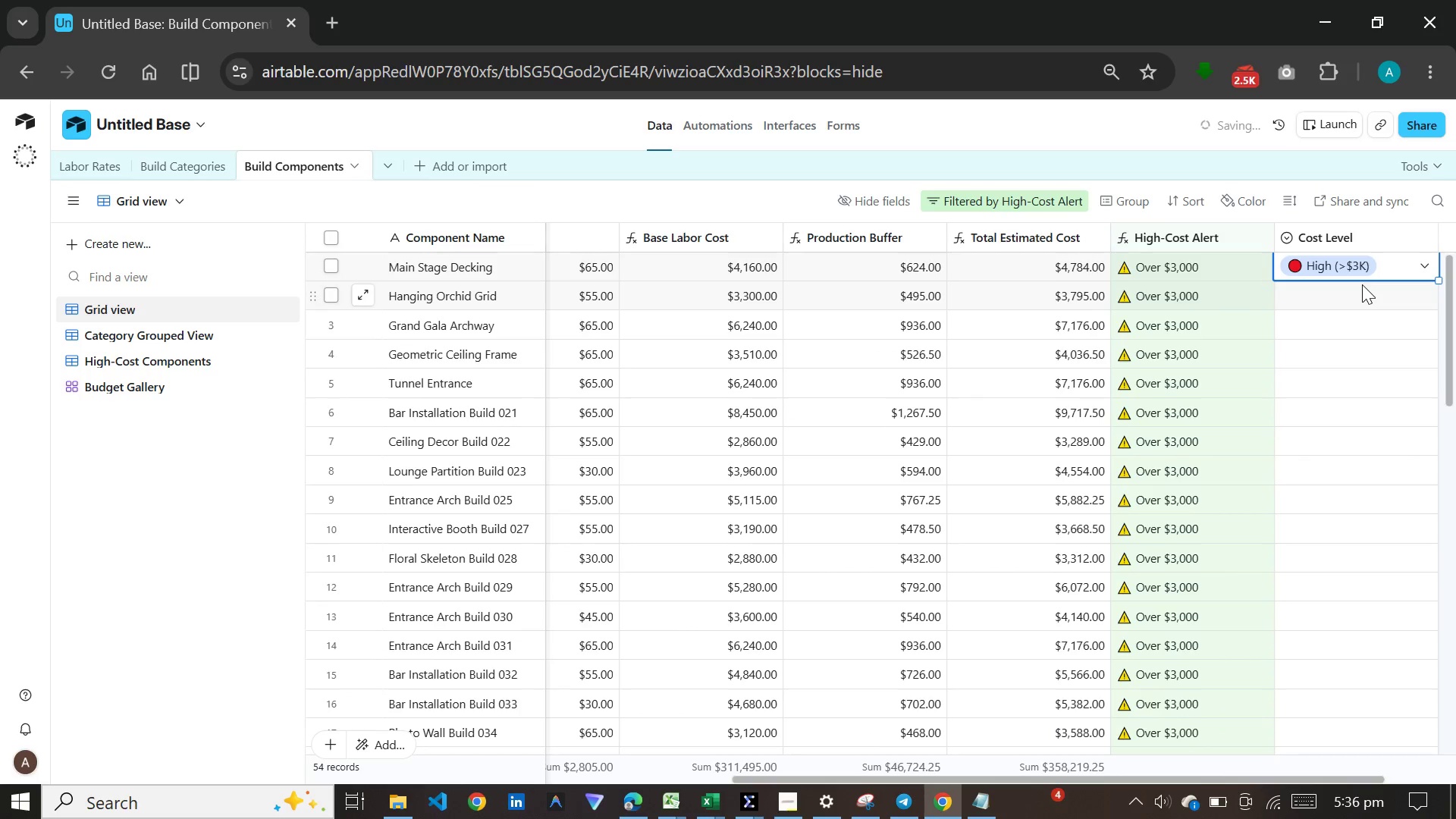 
double_click([1362, 284])
 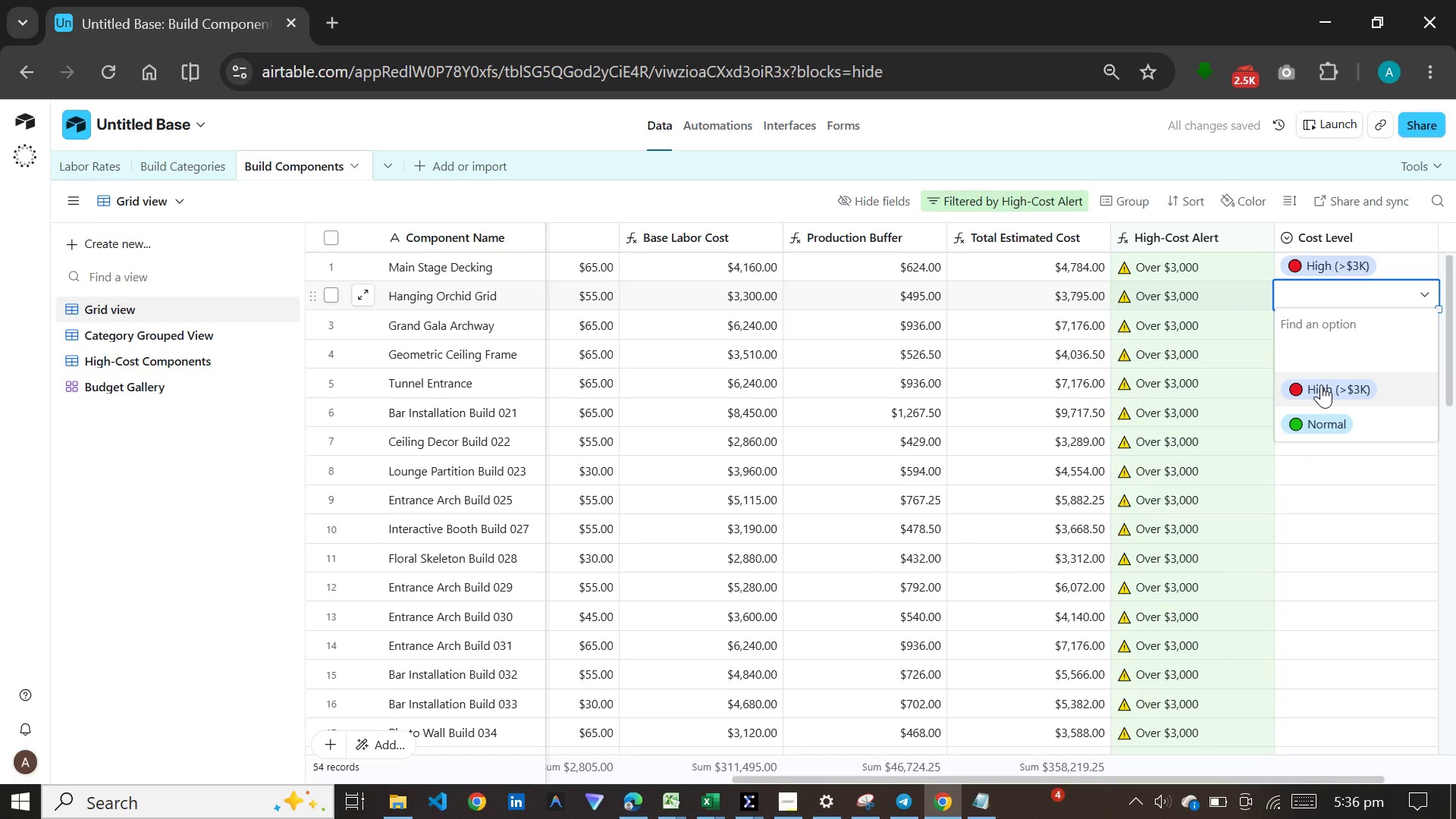 
left_click([1321, 384])
 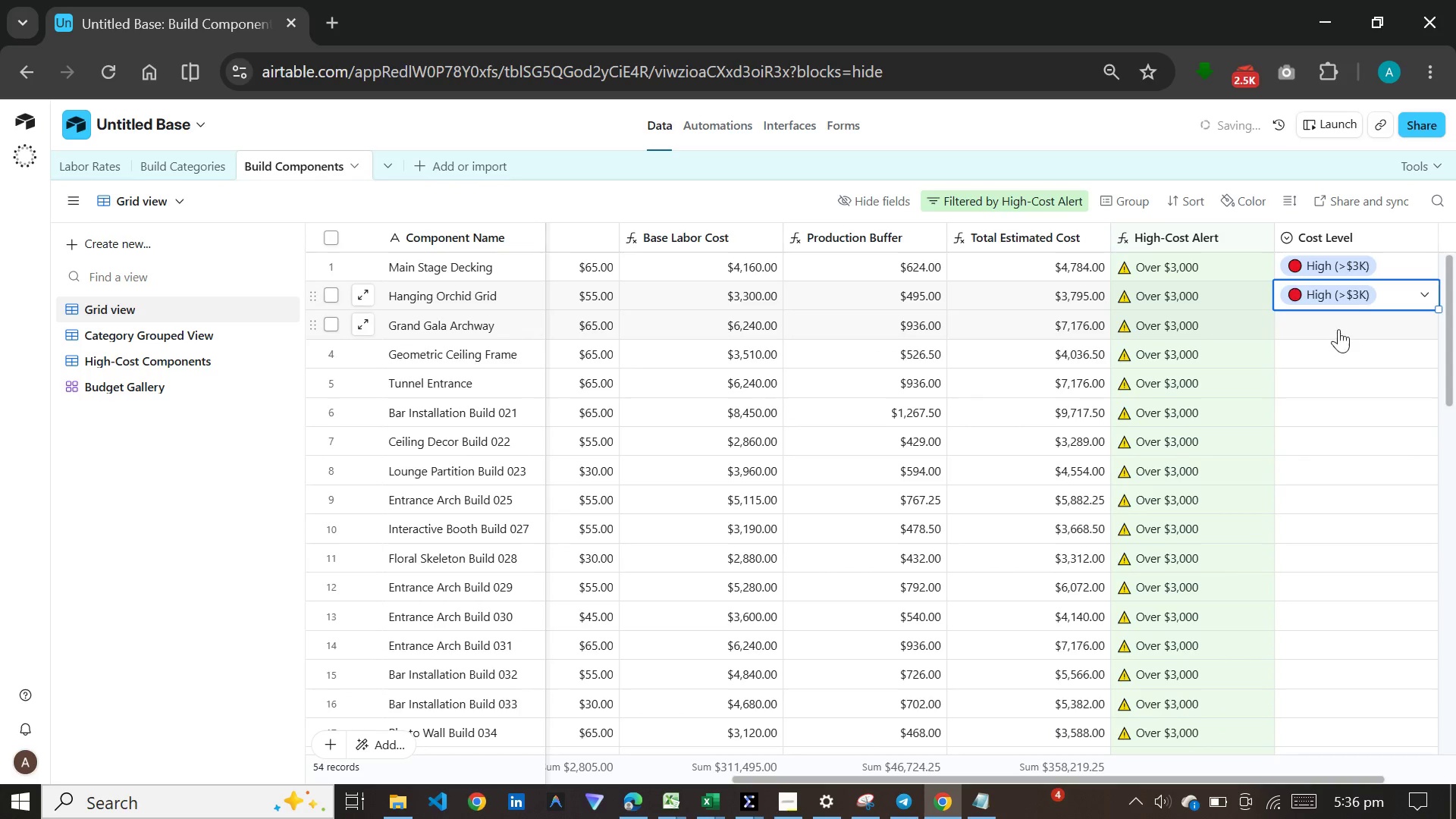 
double_click([1338, 329])
 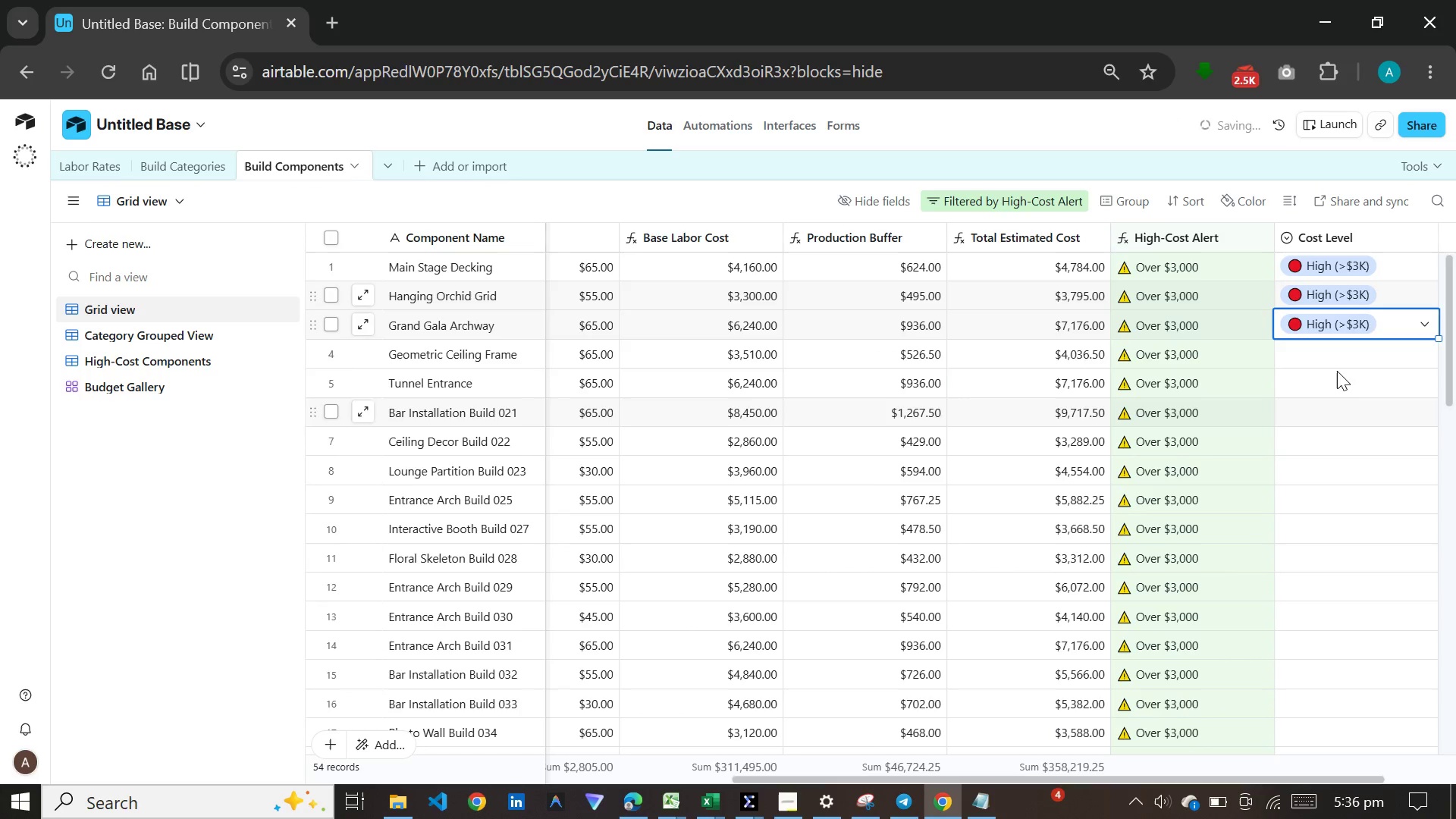 
left_click([1341, 352])
 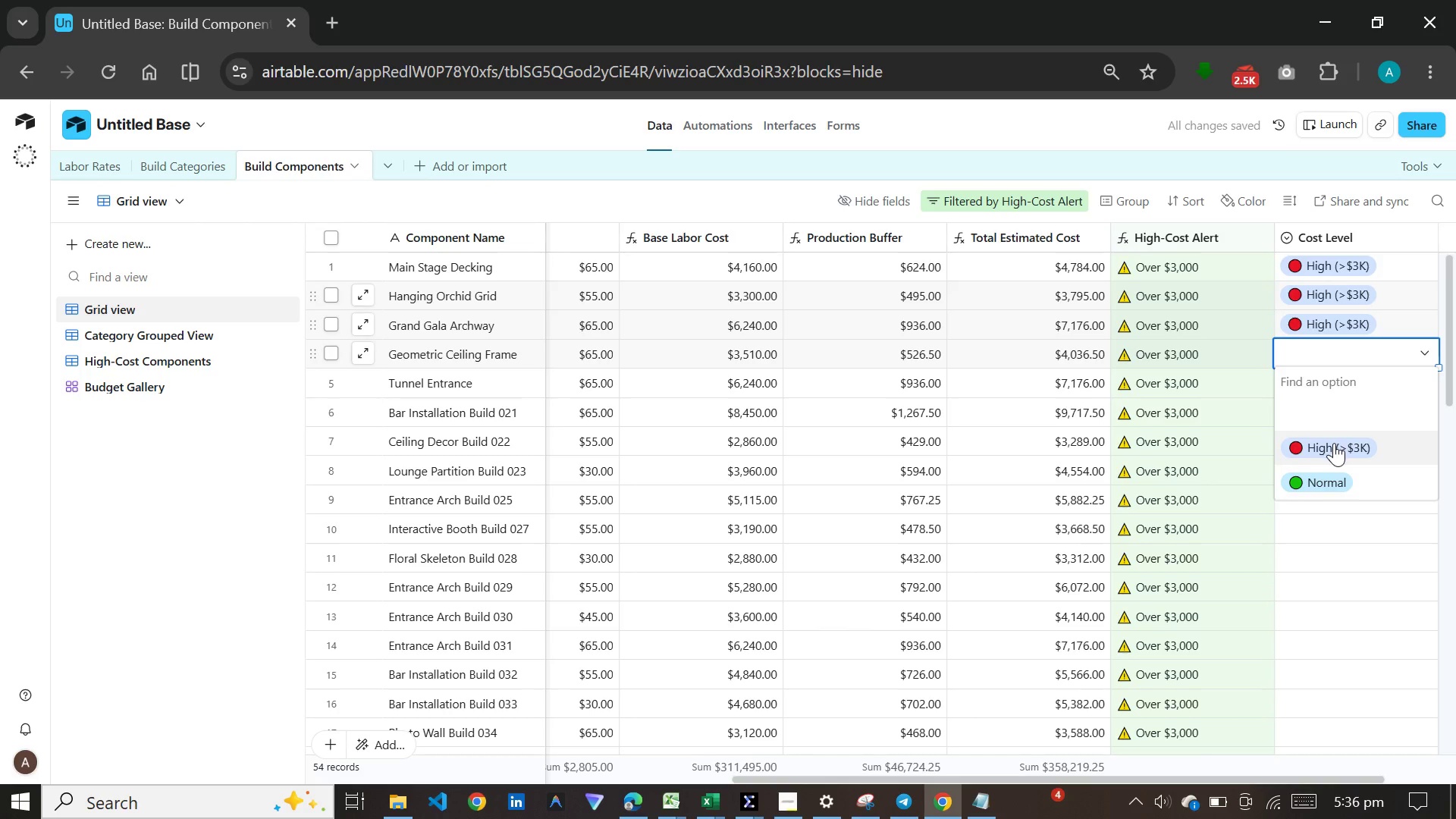 
left_click([1334, 443])
 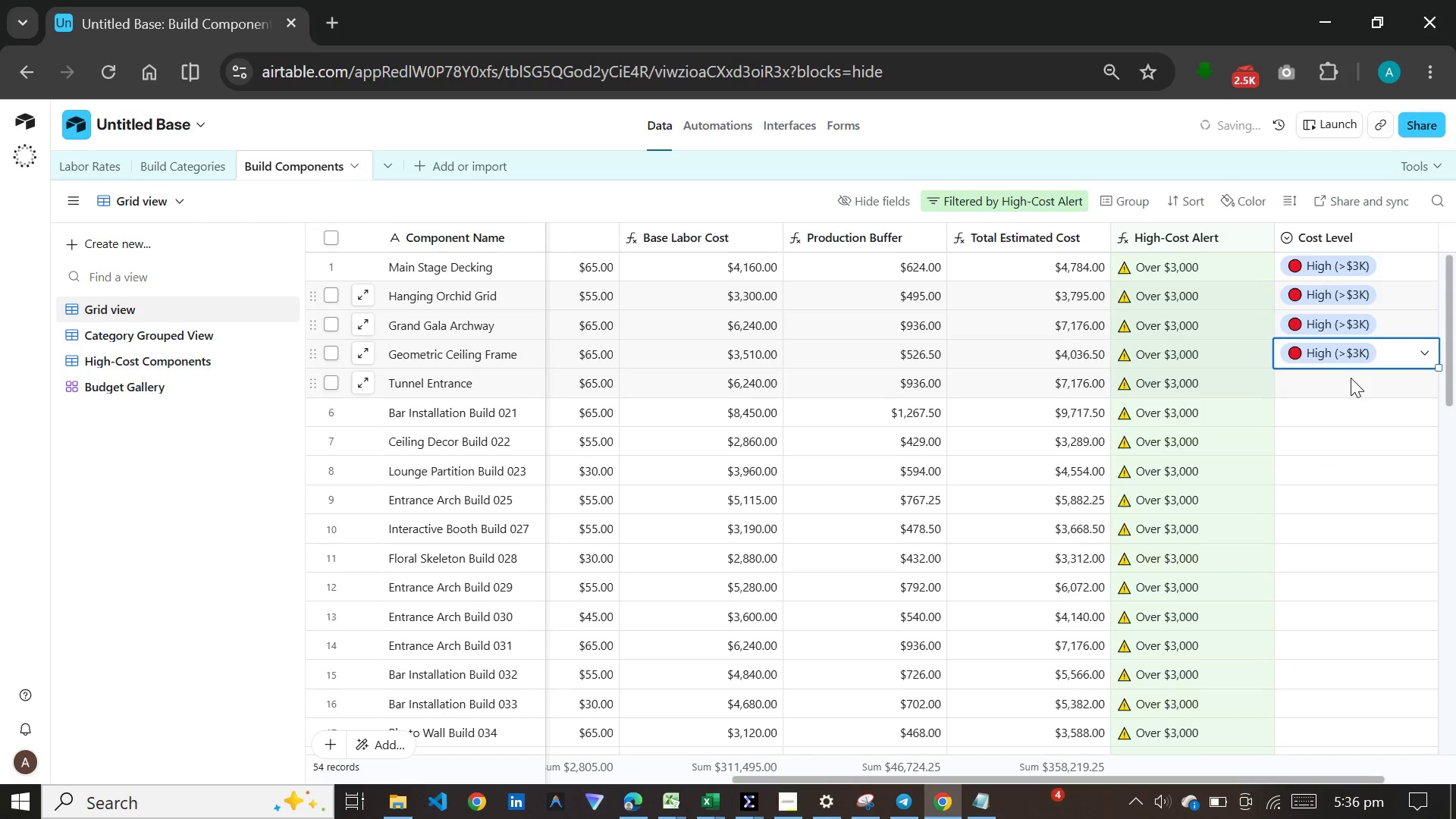 
left_click([1352, 378])
 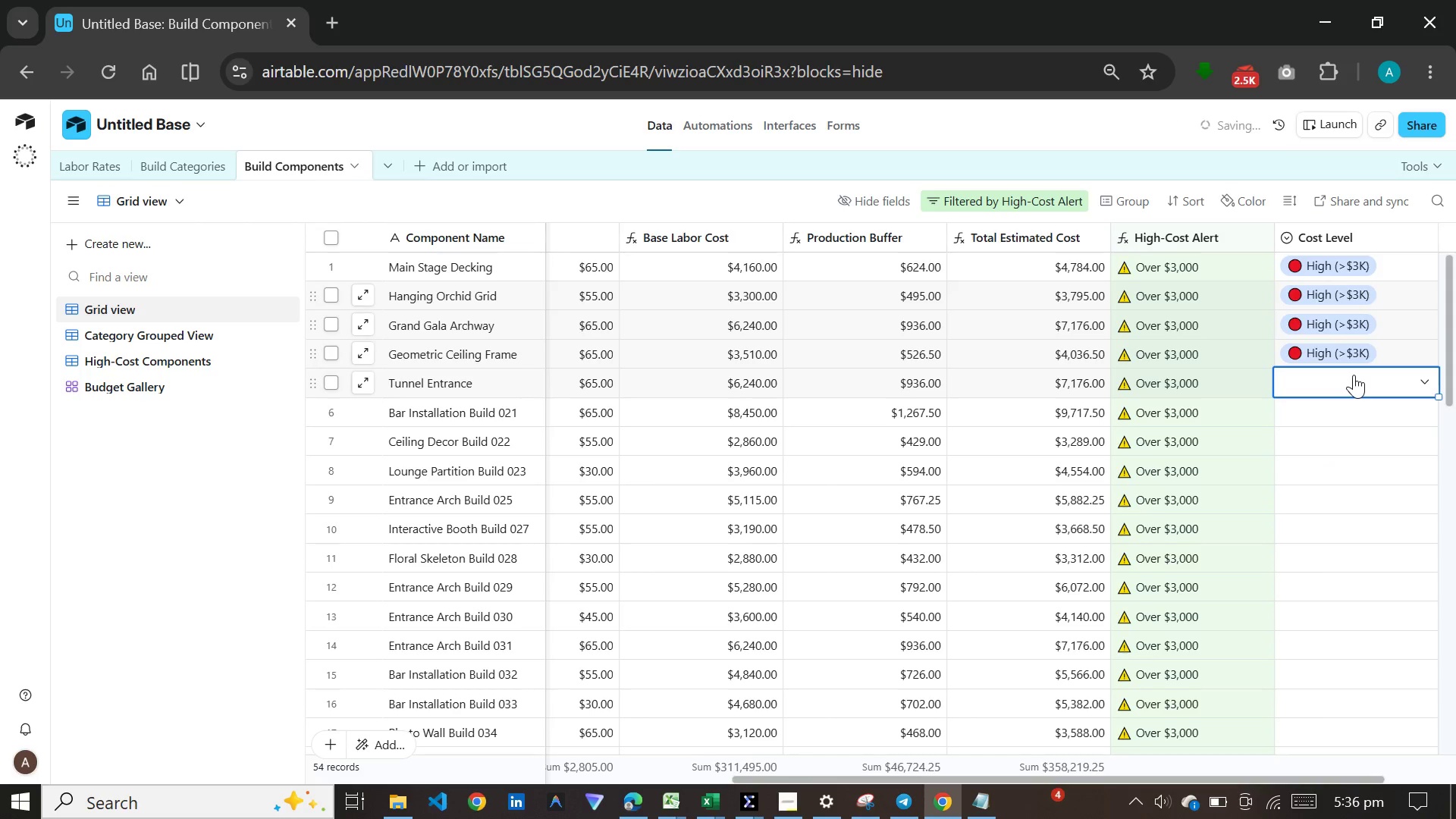 
left_click([1354, 375])
 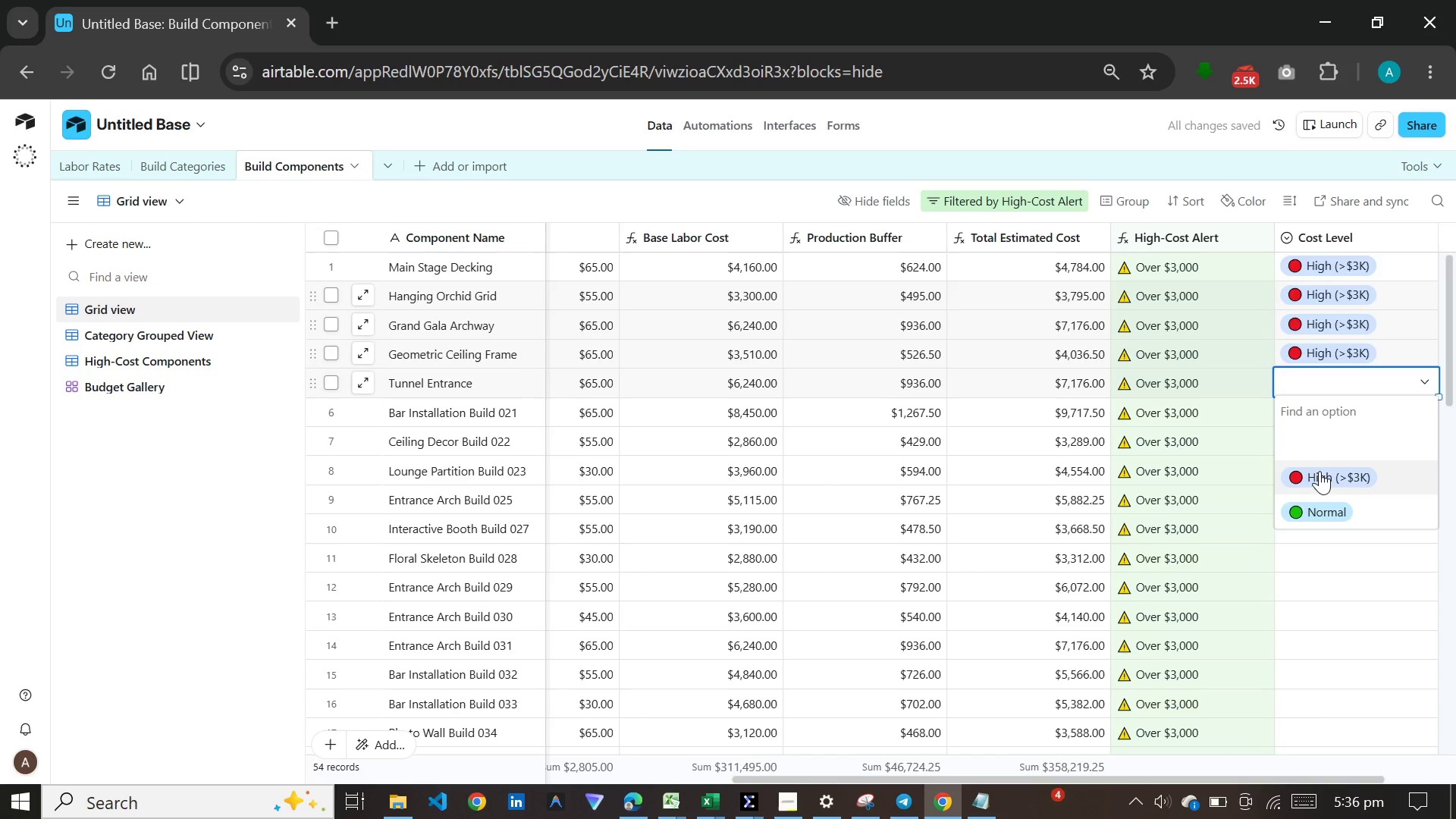 
left_click([1320, 471])
 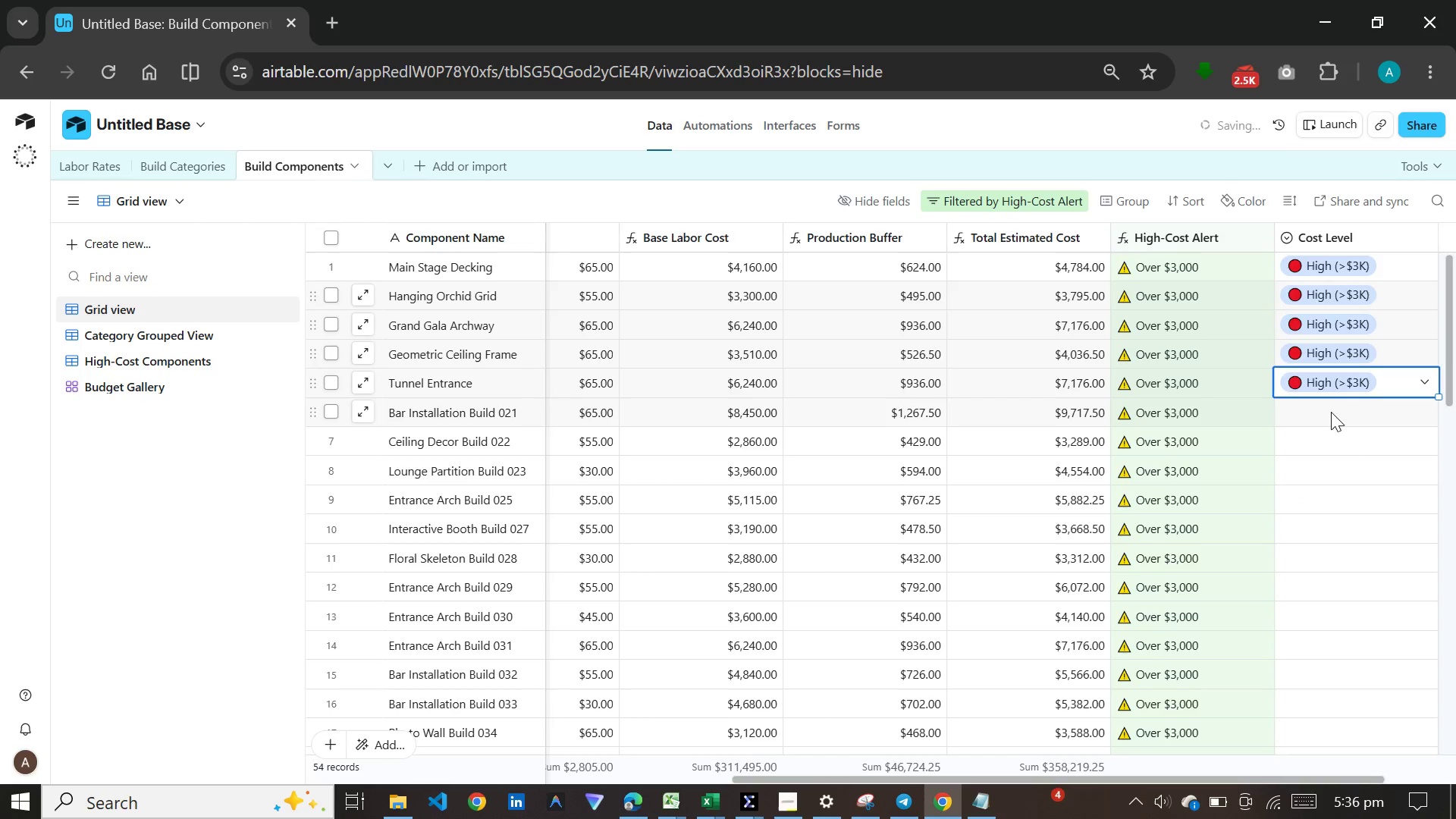 
double_click([1331, 412])
 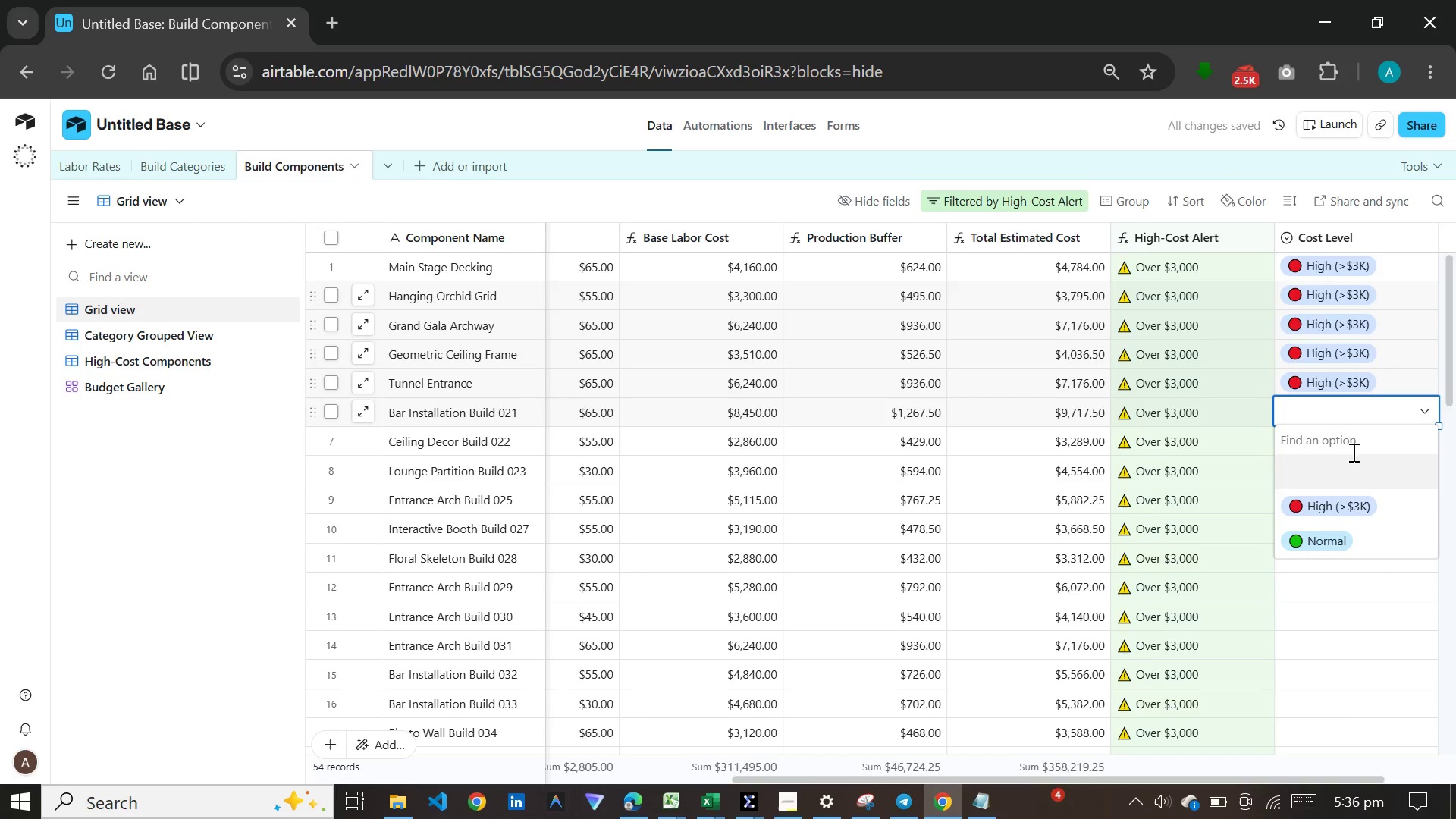 
left_click([1337, 492])
 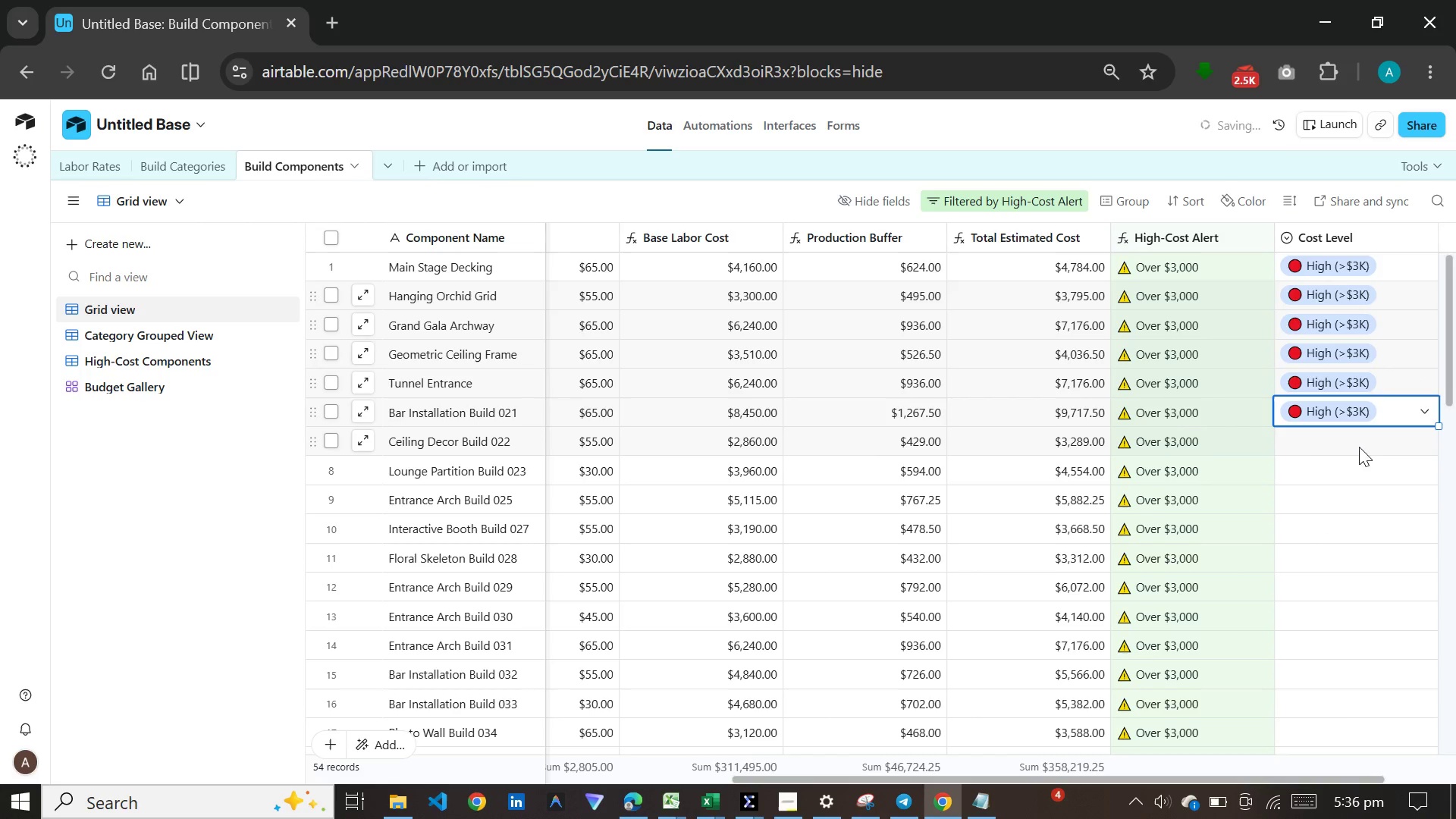 
double_click([1359, 447])
 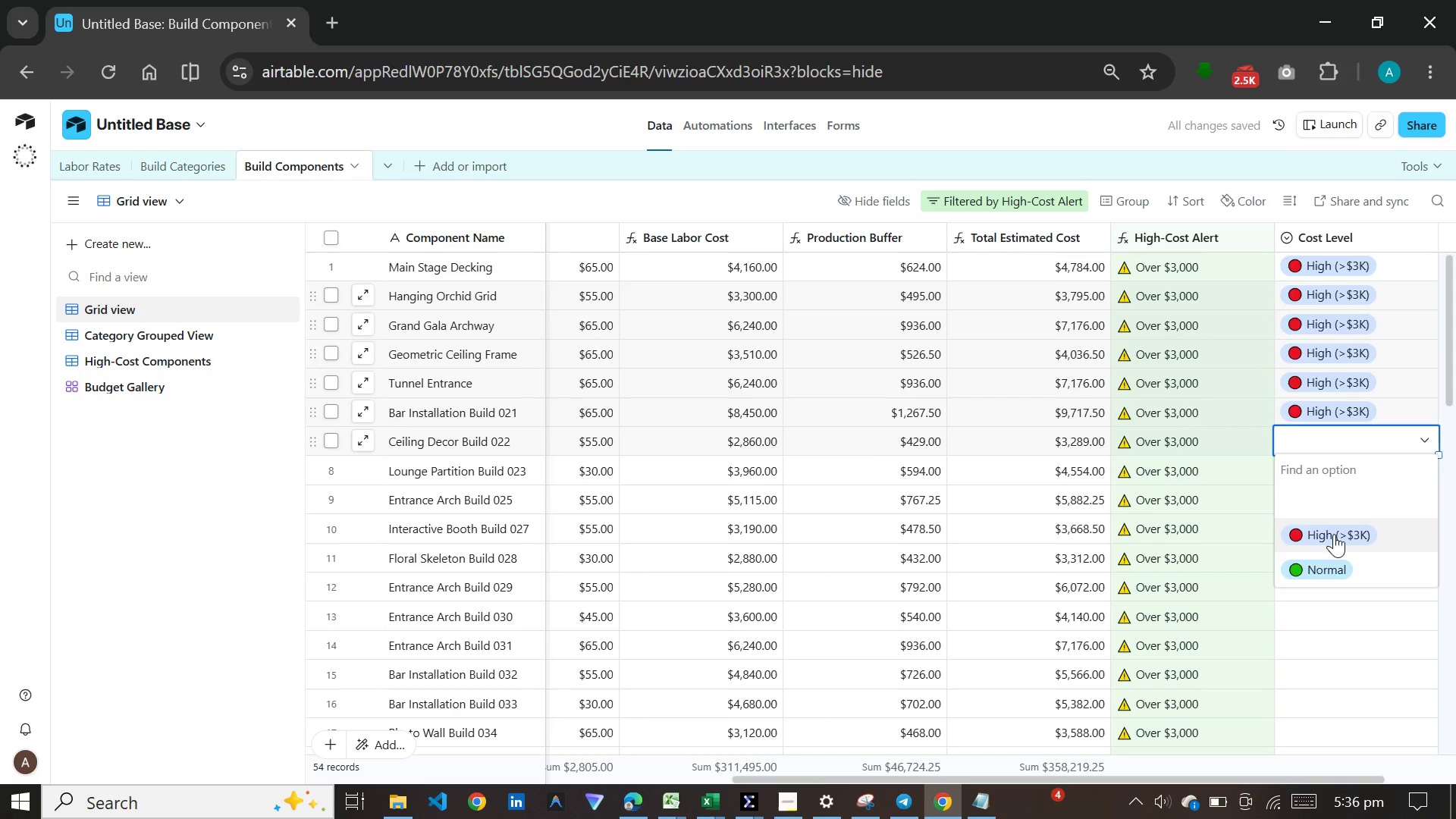 
left_click([1334, 534])
 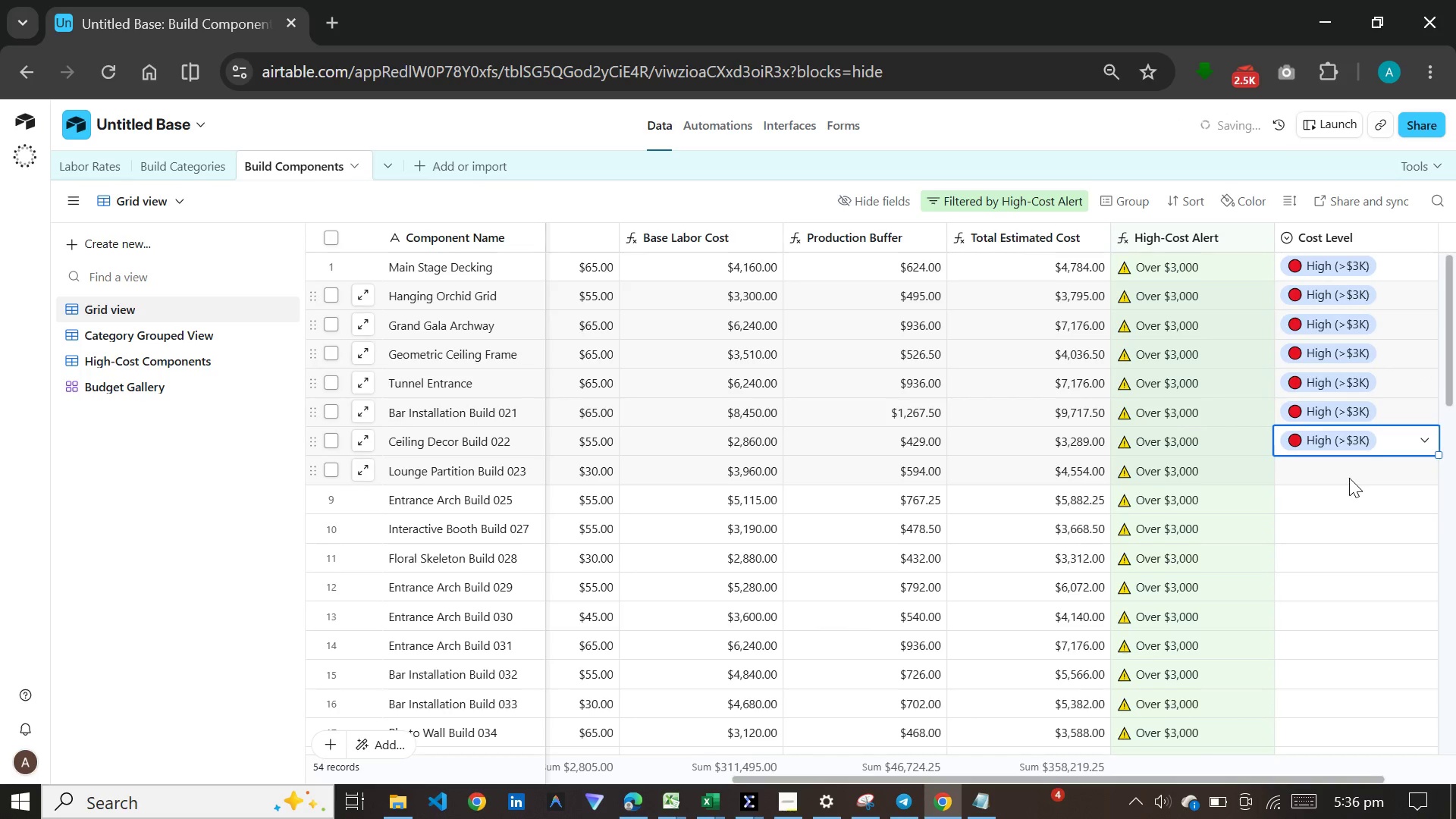 
left_click([1349, 476])
 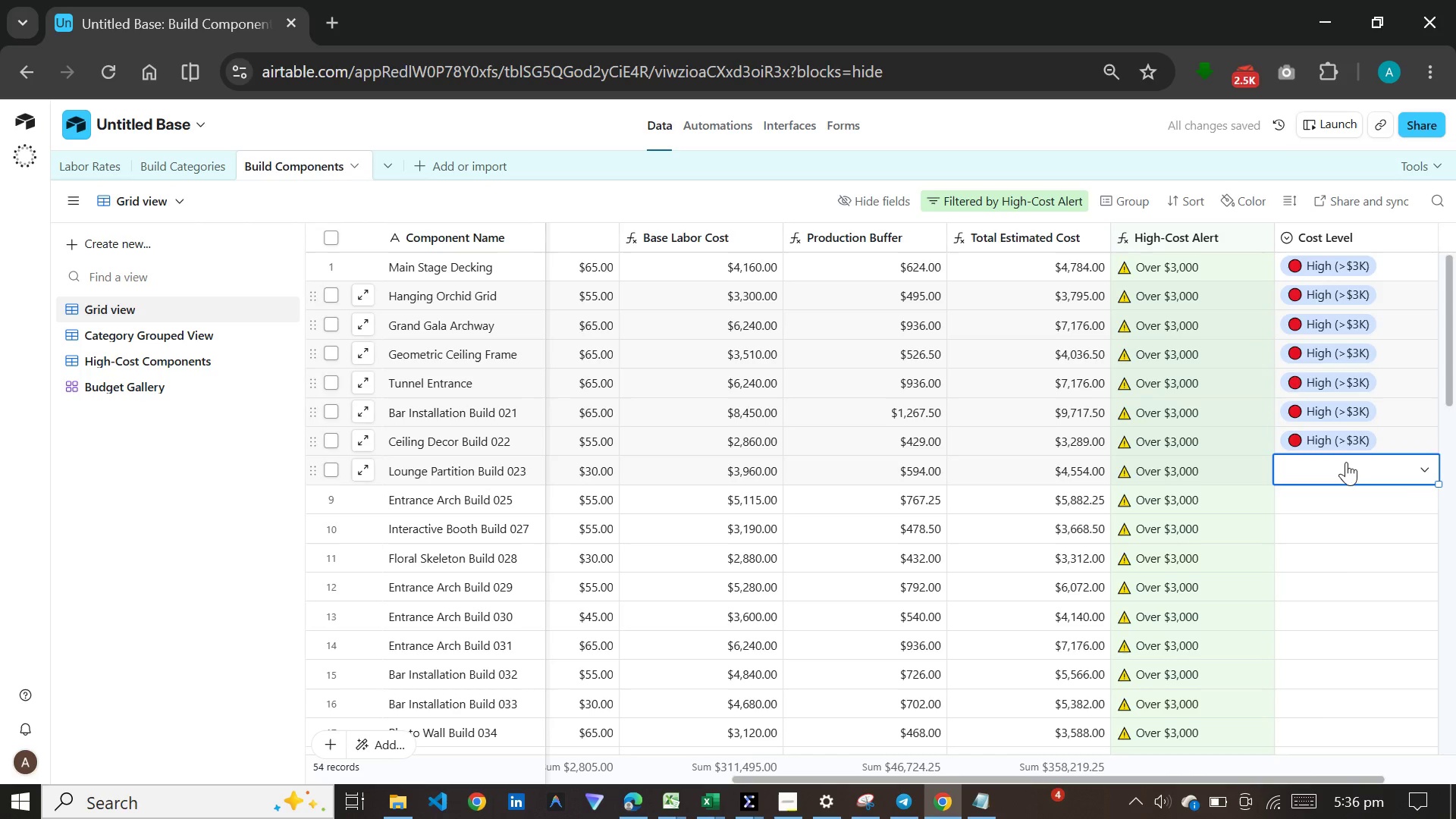 
left_click([1346, 459])
 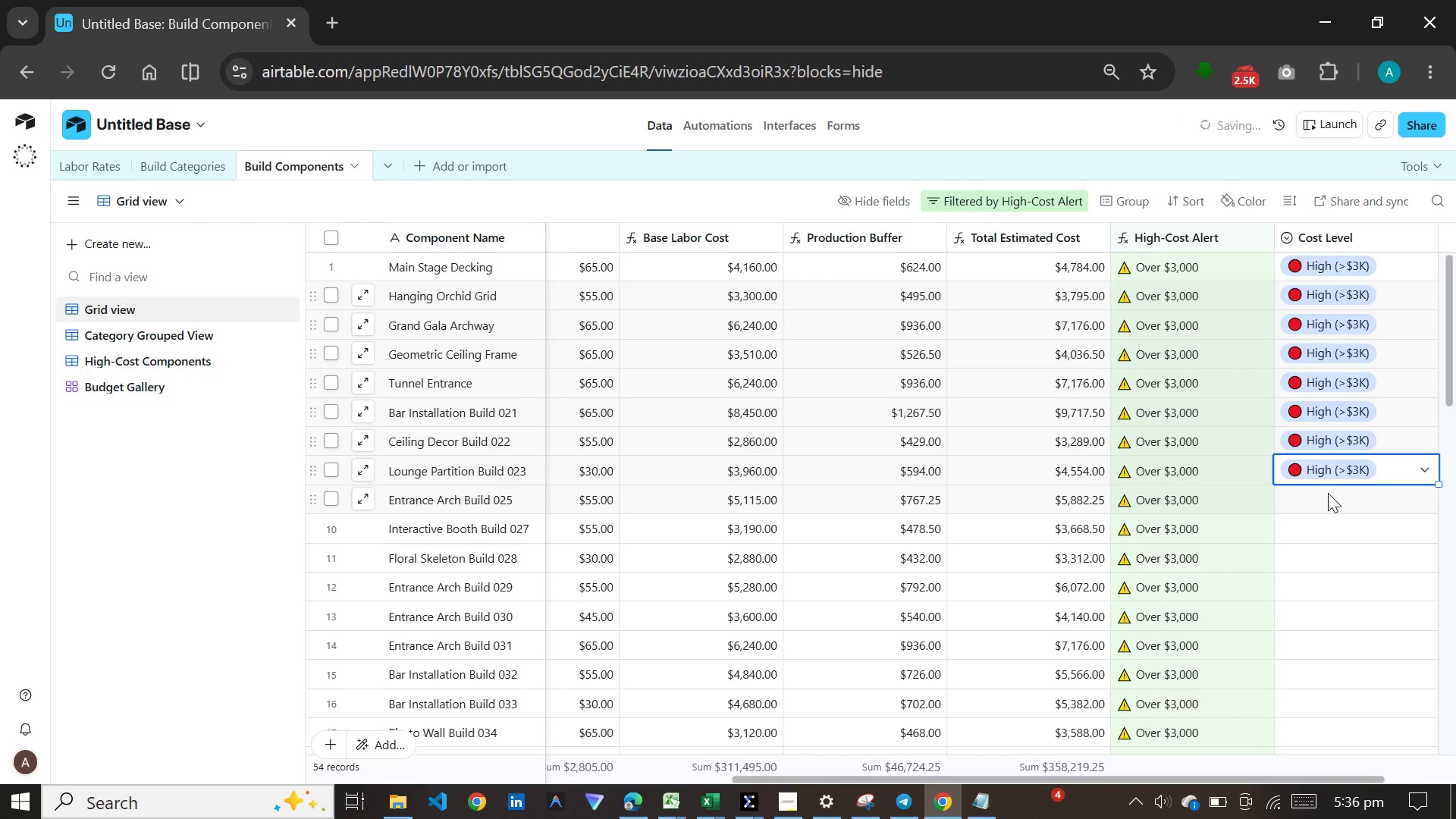 
double_click([1328, 493])
 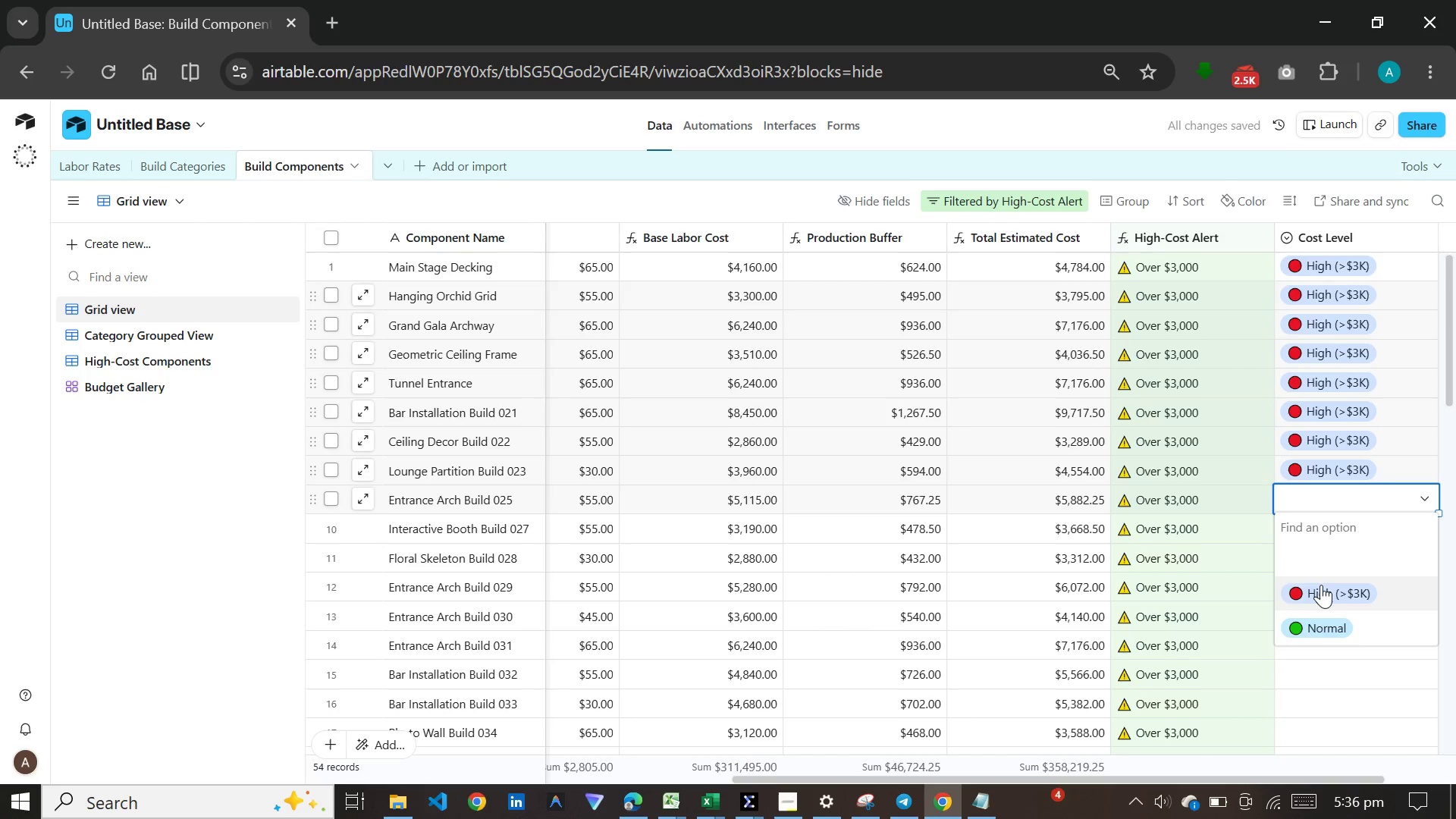 
left_click([1321, 585])
 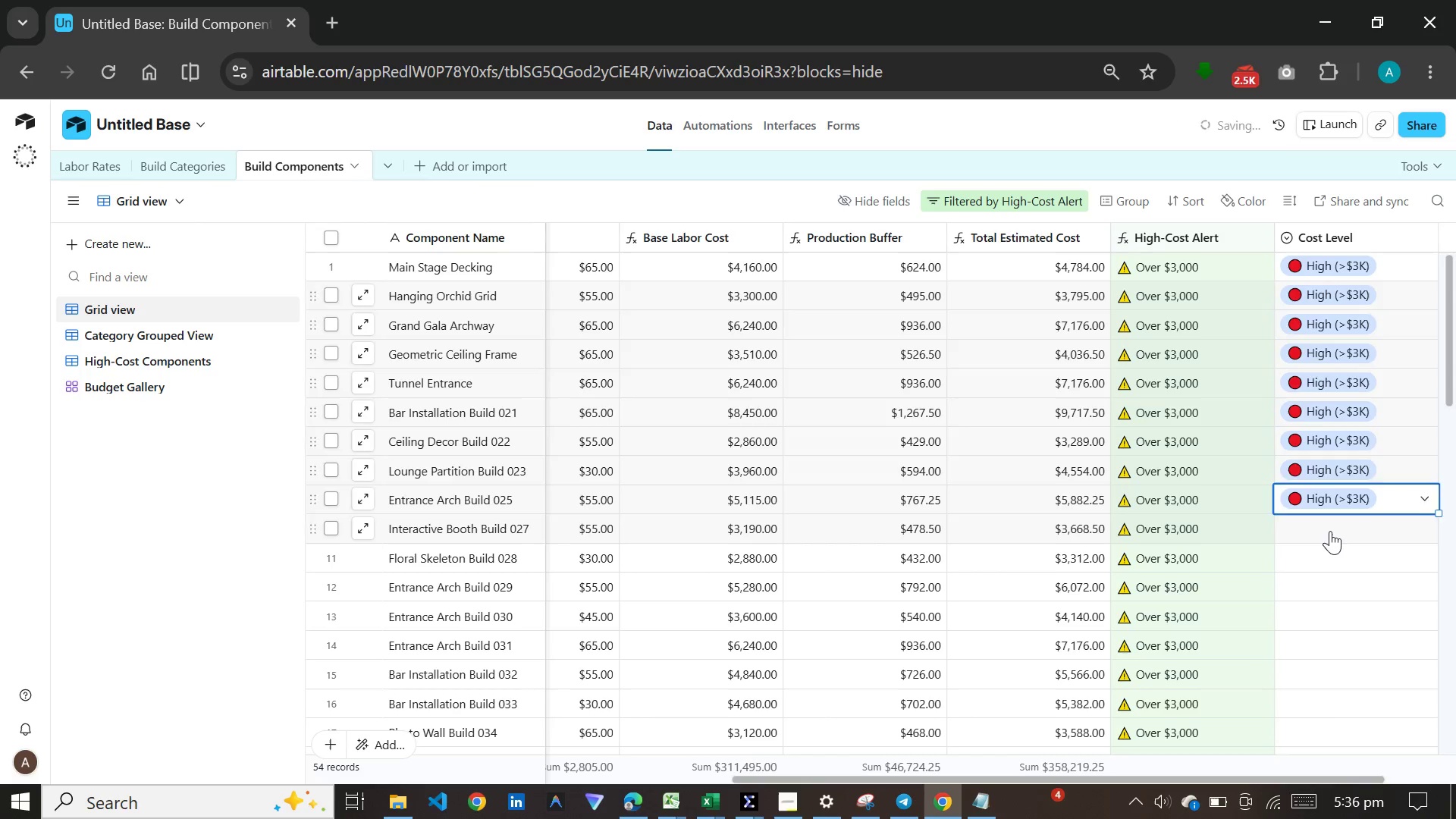 
double_click([1330, 531])
 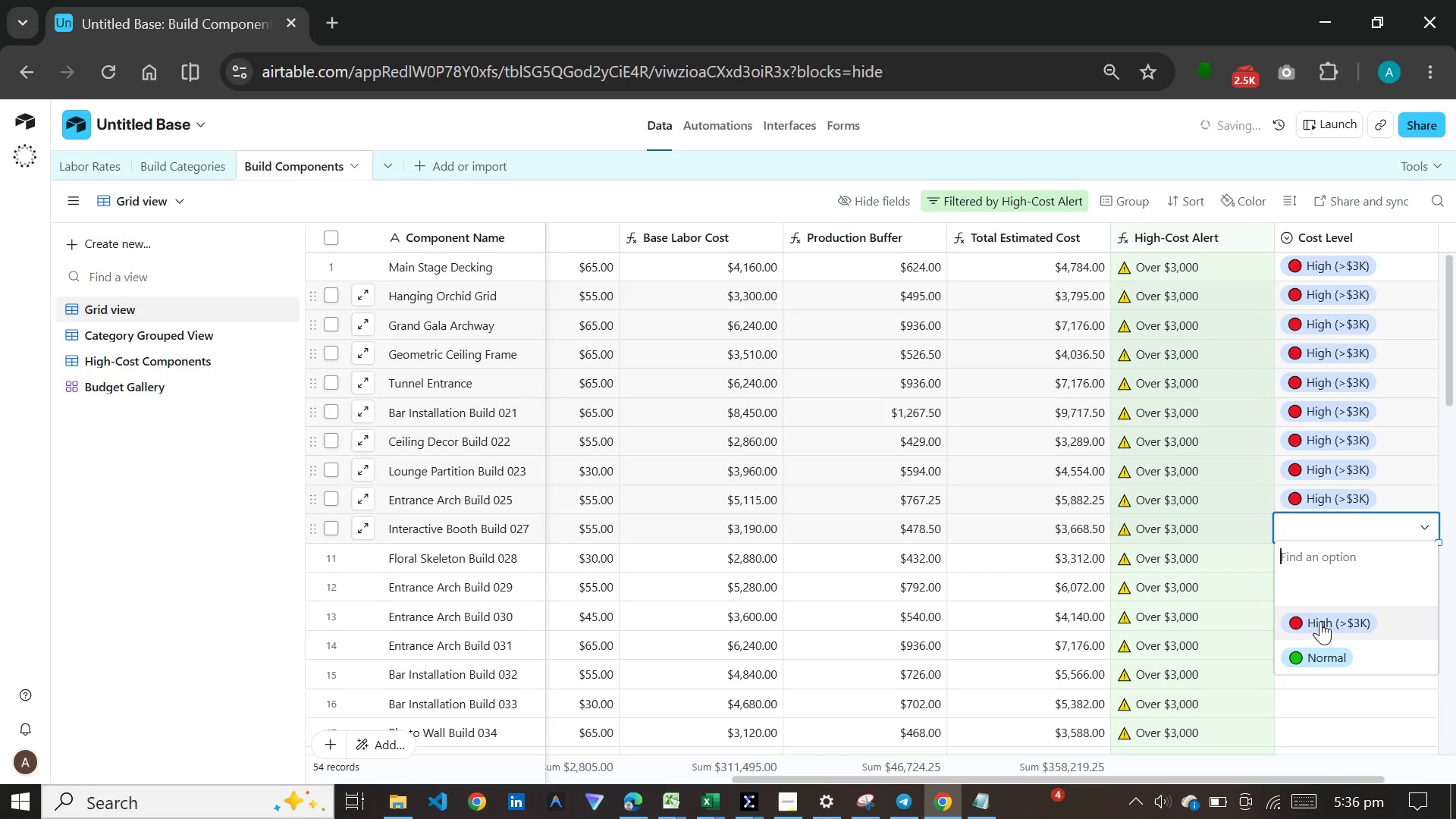 
left_click([1320, 623])
 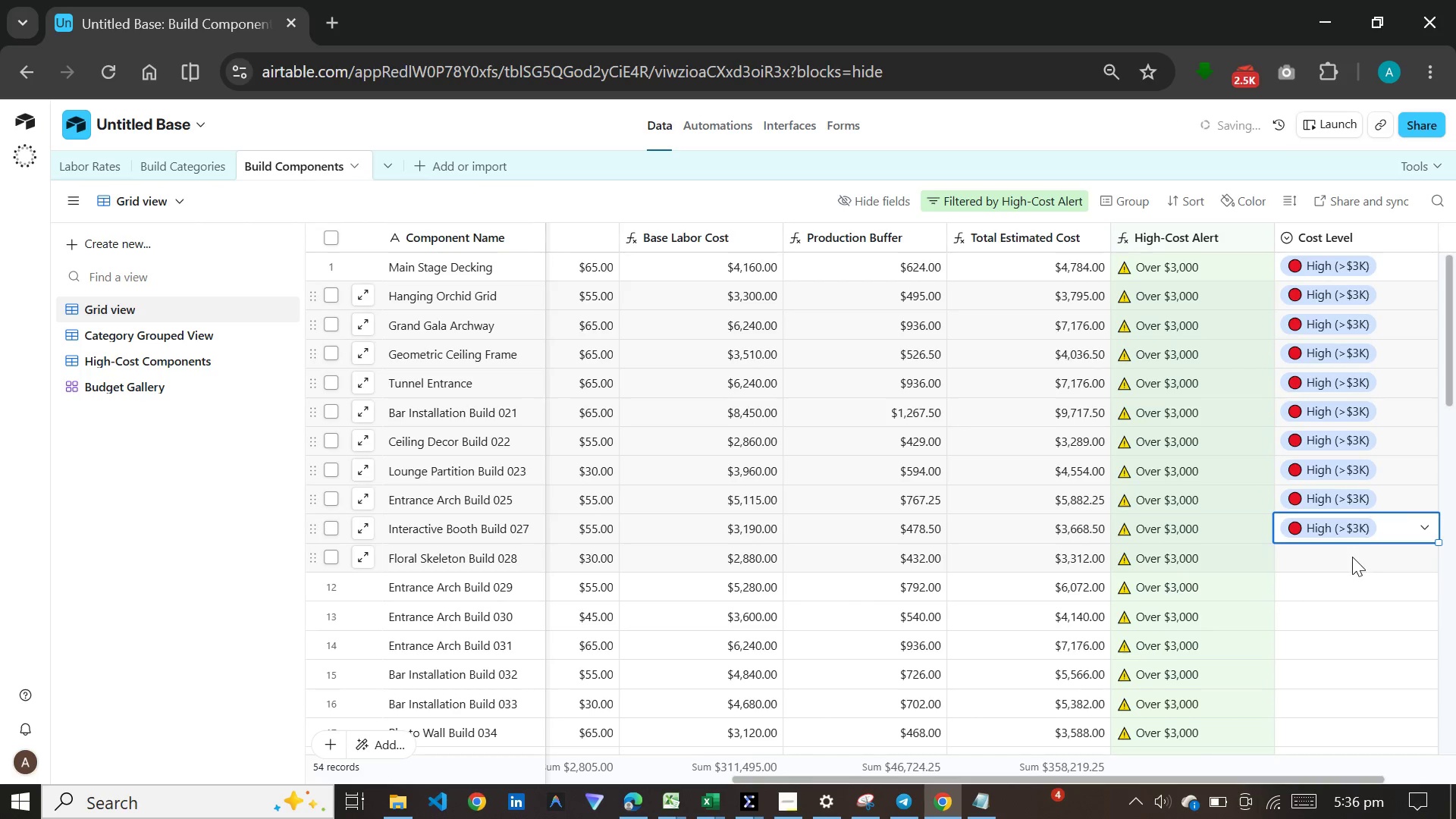 
double_click([1352, 557])
 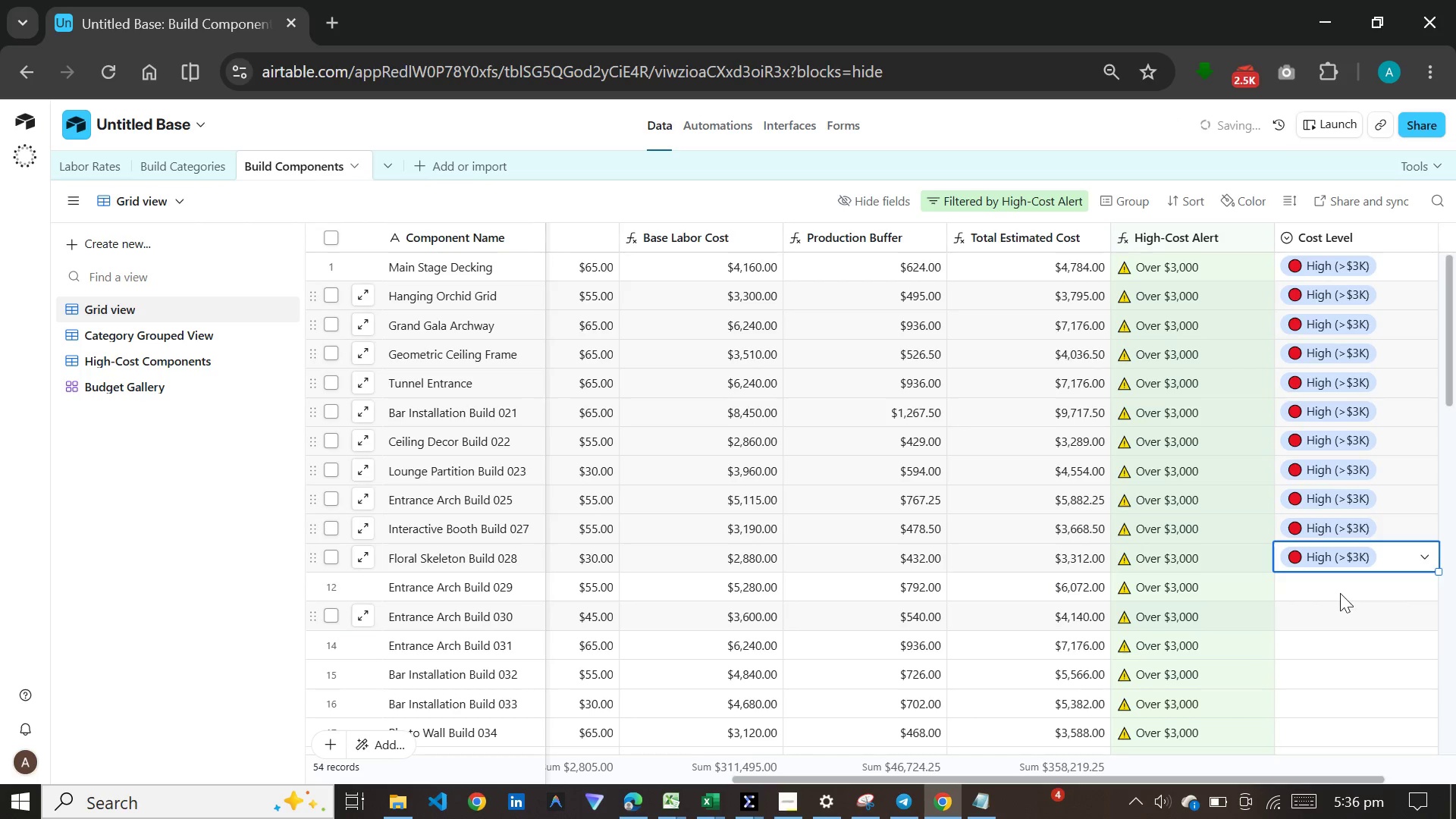 
double_click([1341, 587])
 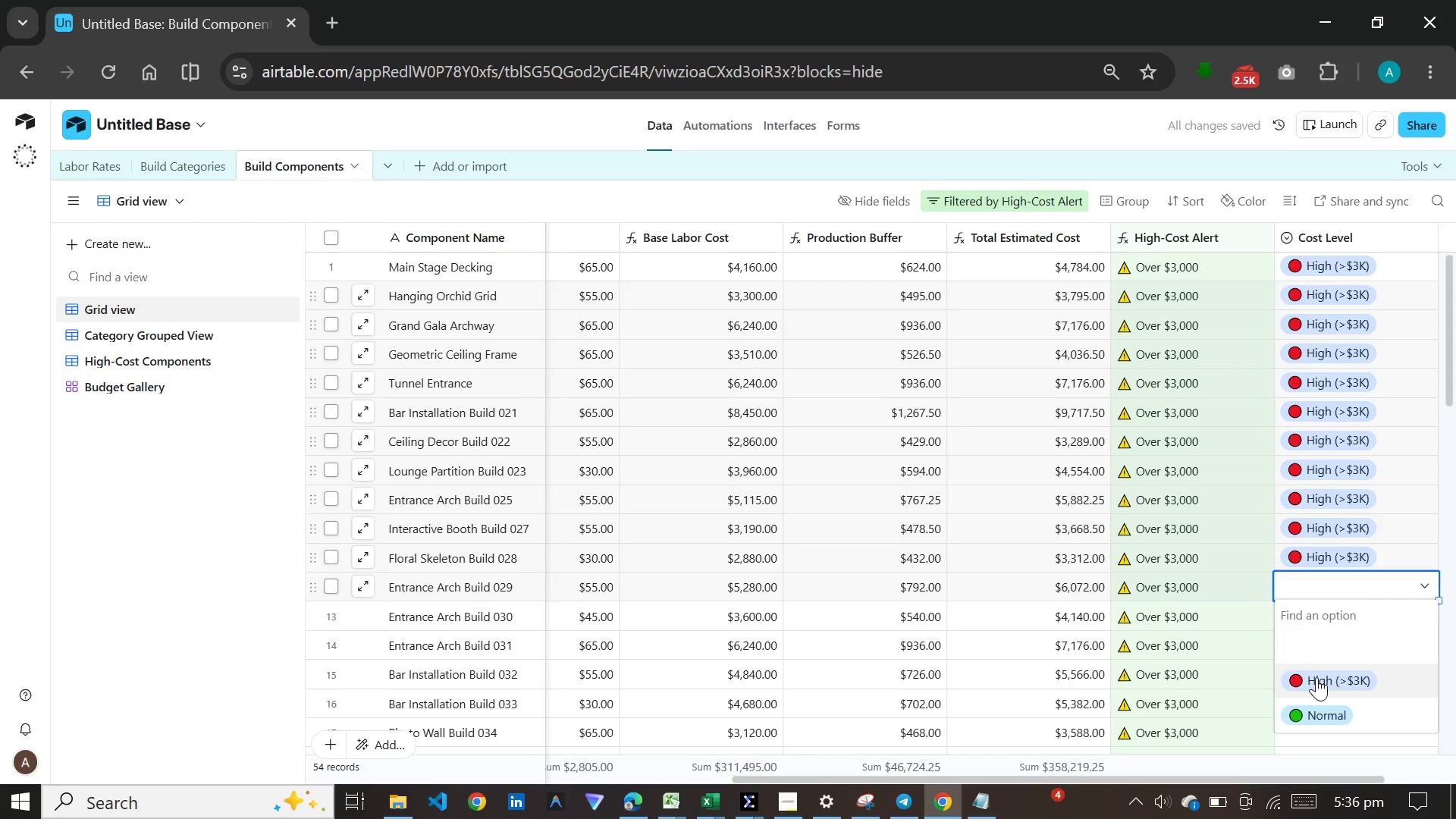 
left_click([1316, 677])
 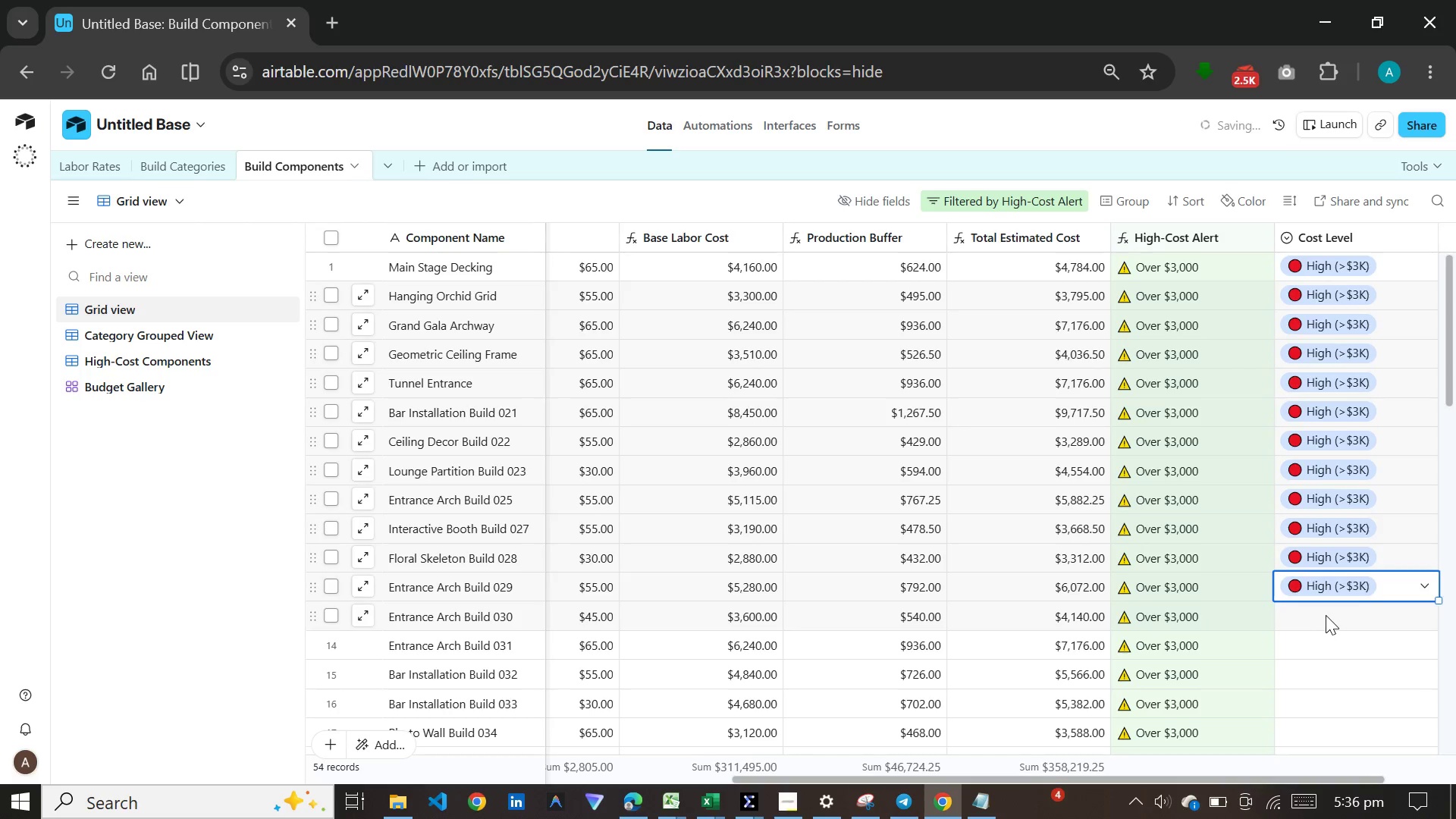 
double_click([1326, 615])
 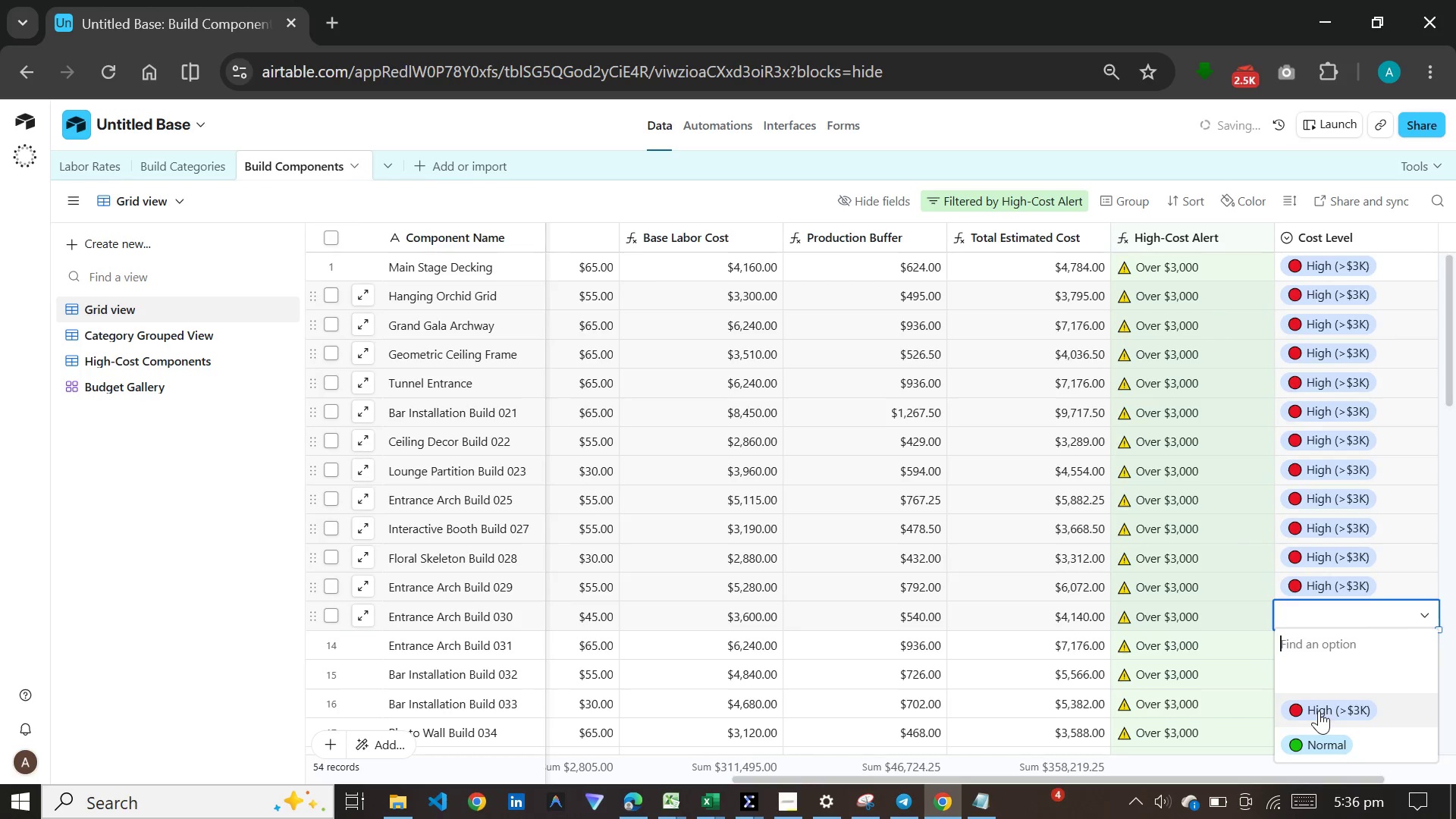 
left_click([1319, 711])
 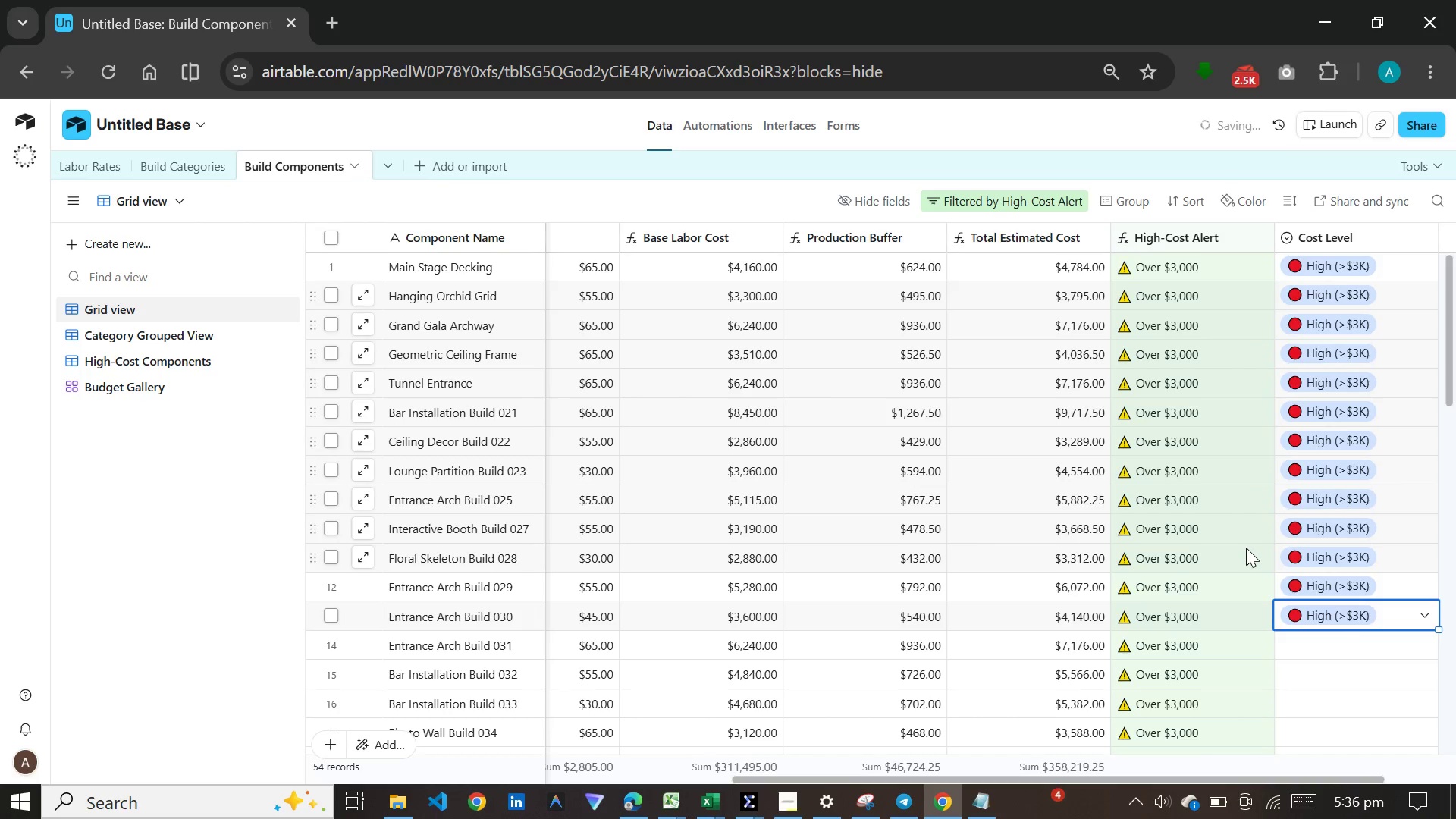 
scroll: coordinate [1246, 551], scroll_direction: down, amount: 8.0
 